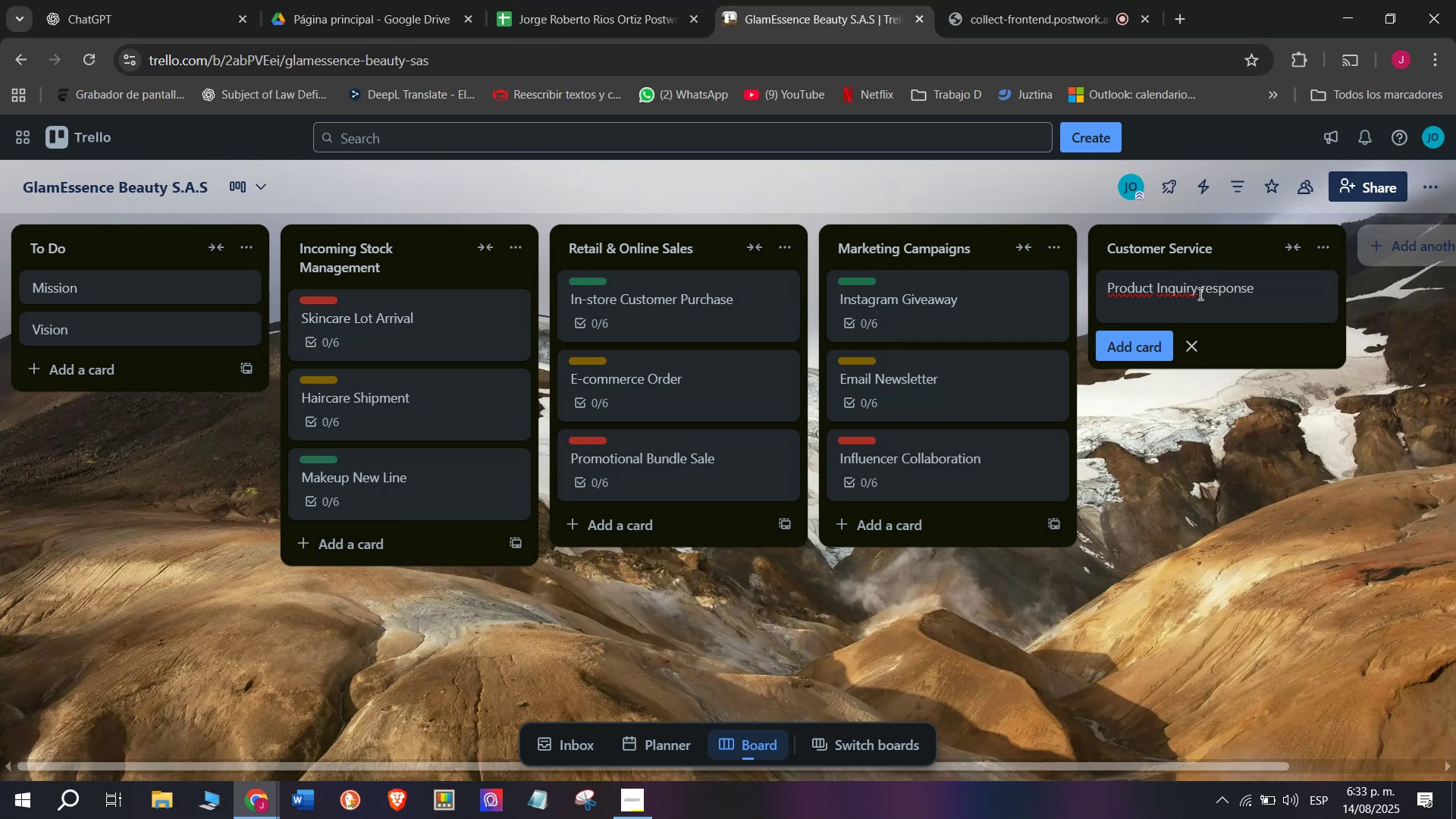 
key(Backspace)
 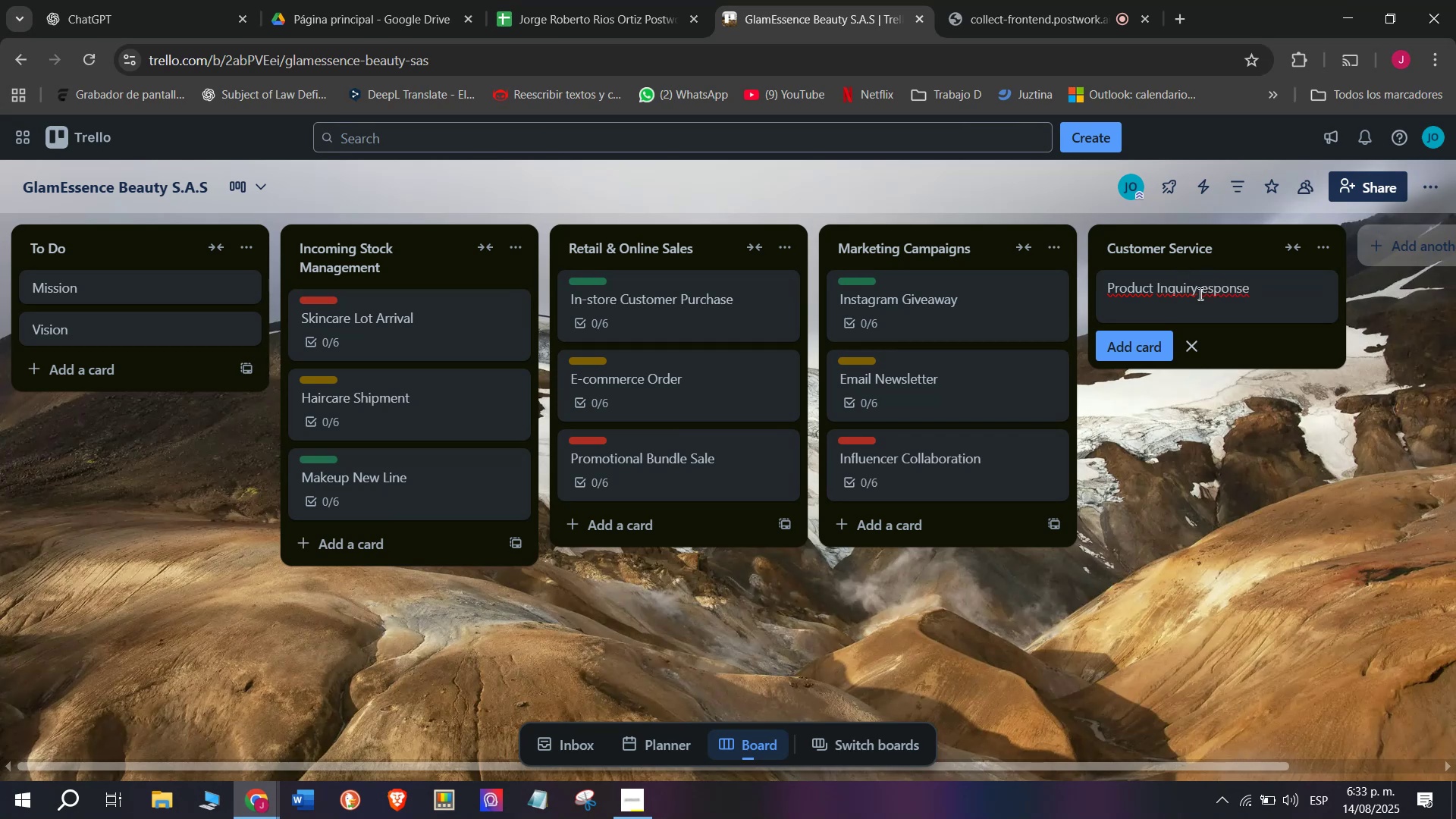 
key(Shift+R)
 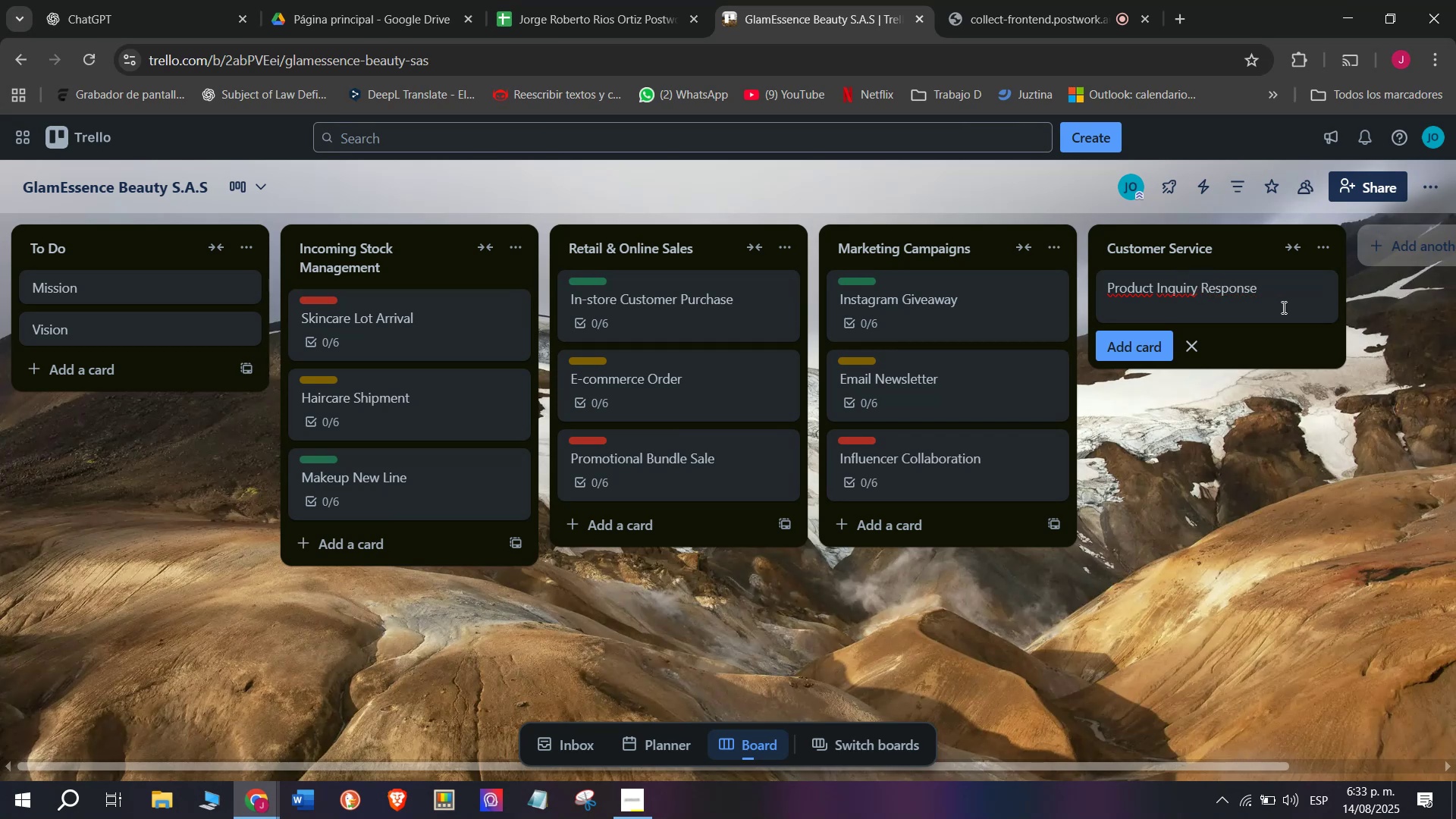 
left_click([1282, 292])
 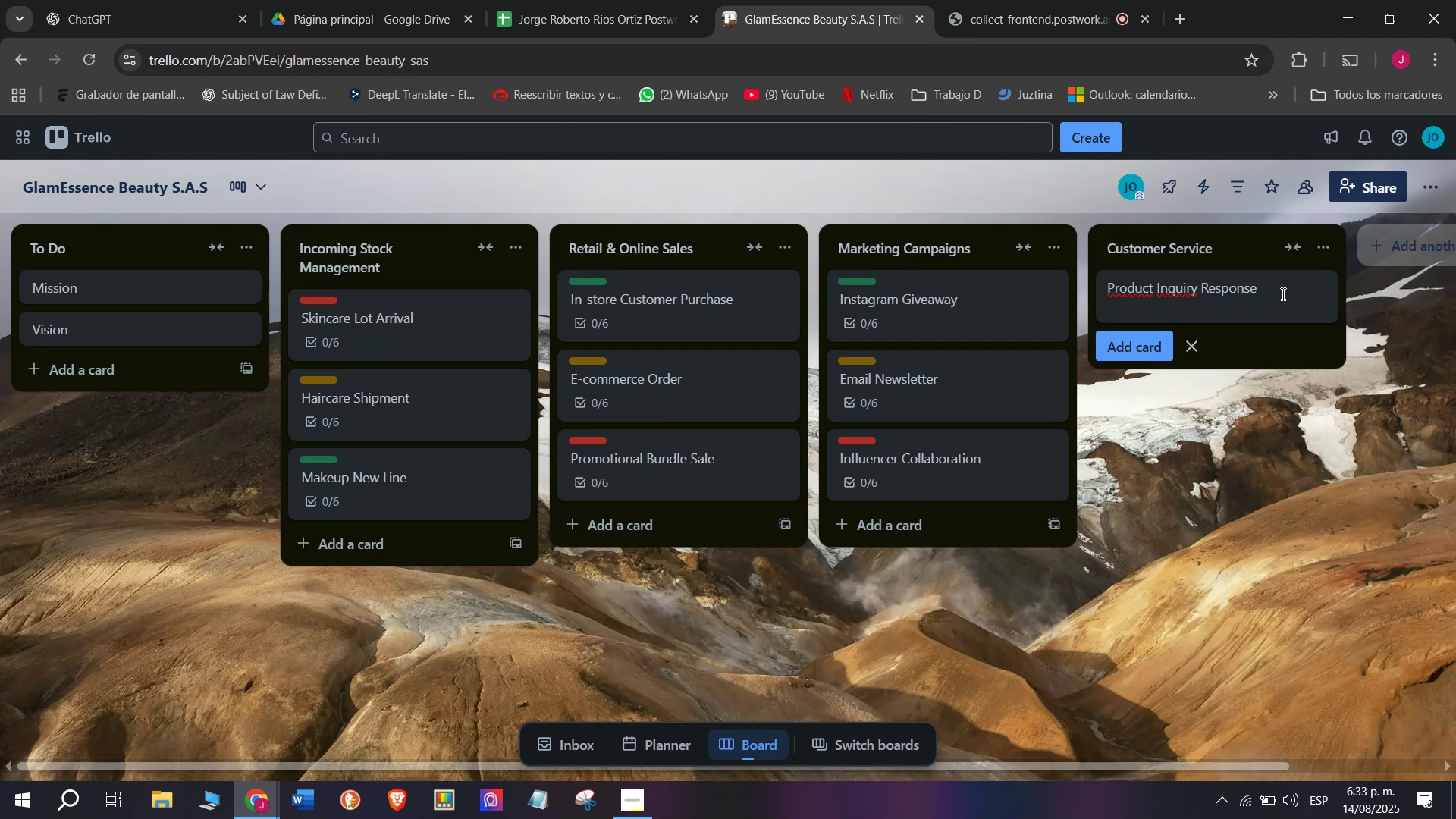 
wait(10.09)
 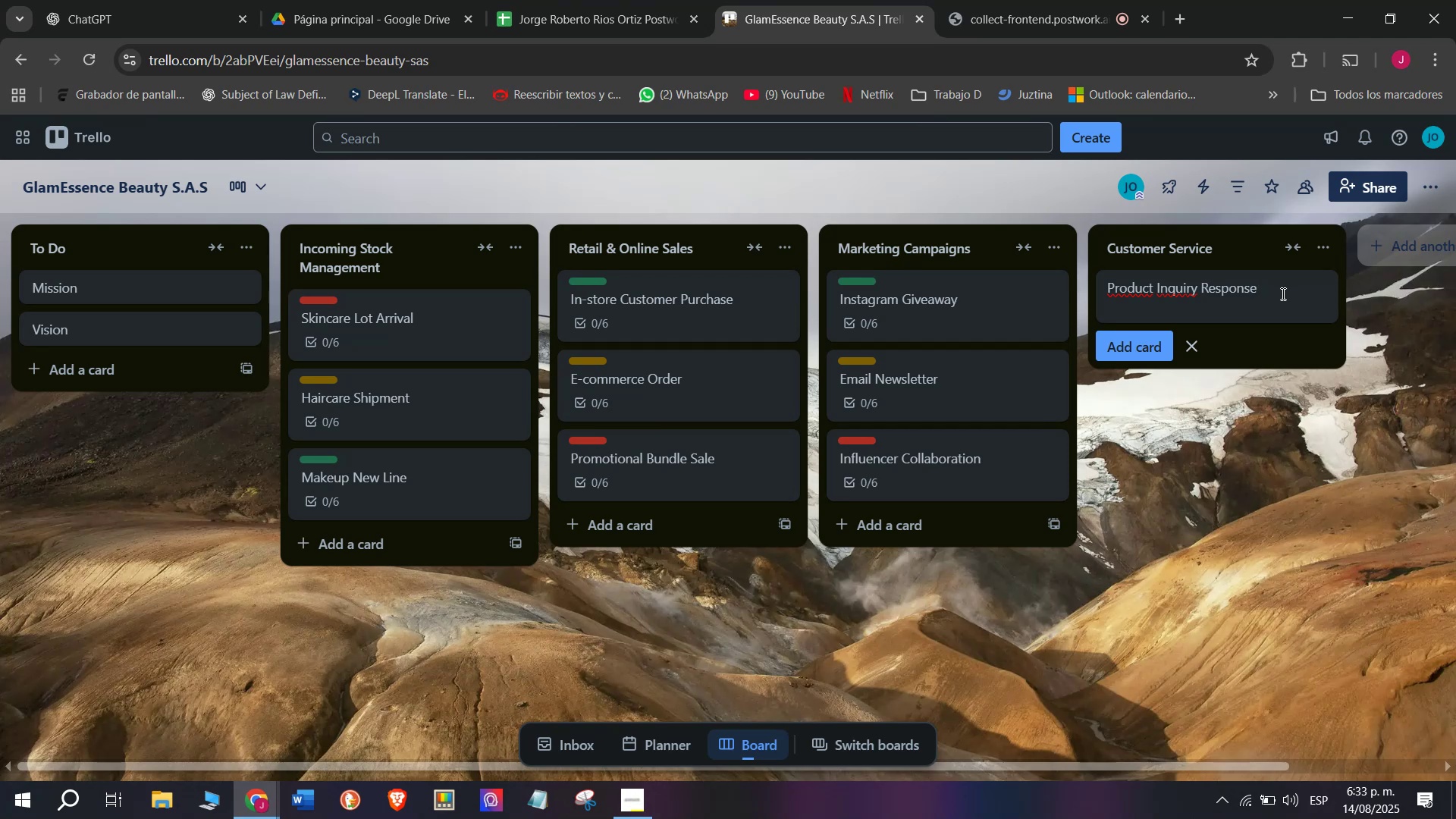 
key(Enter)
 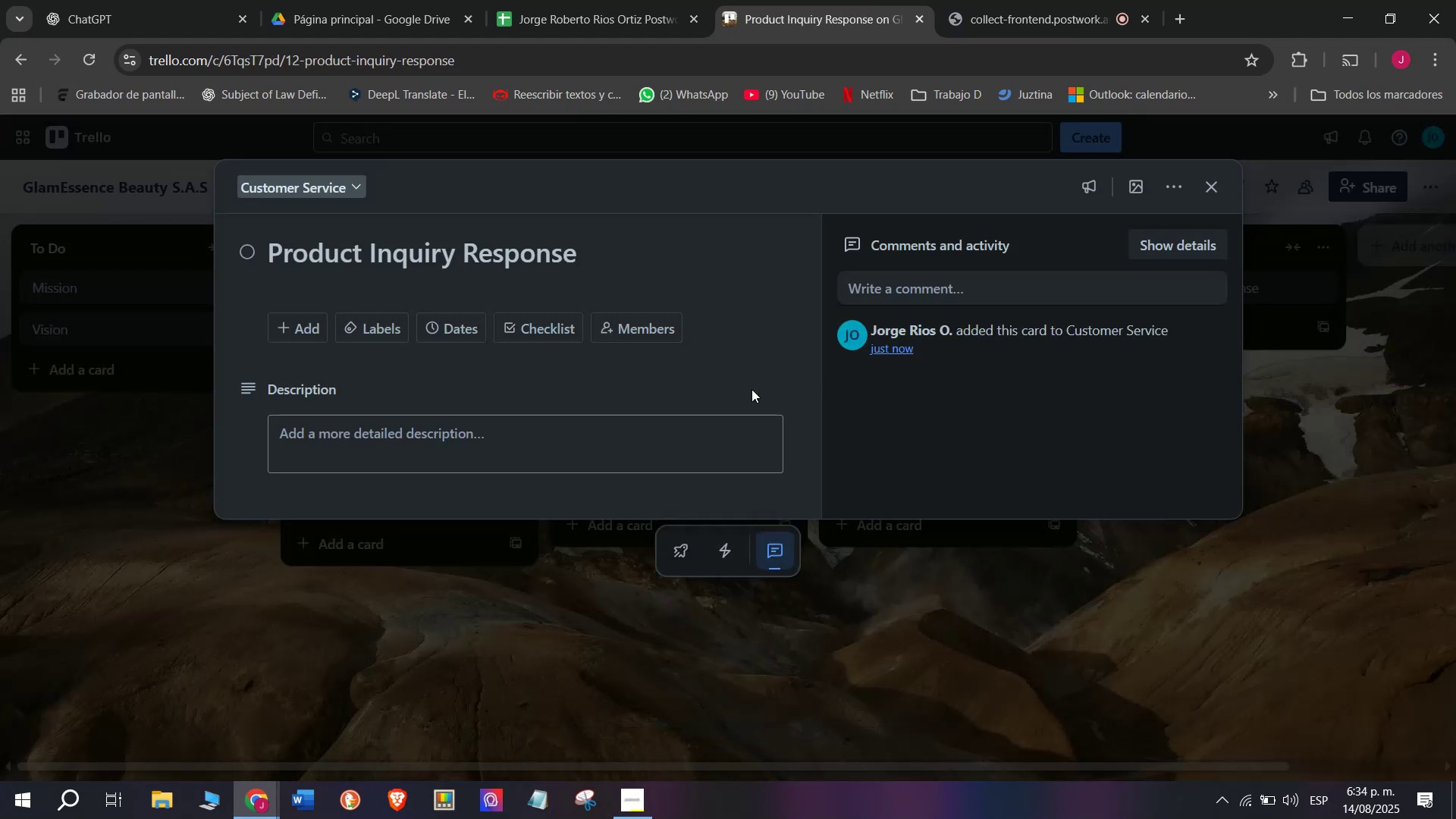 
left_click([536, 332])
 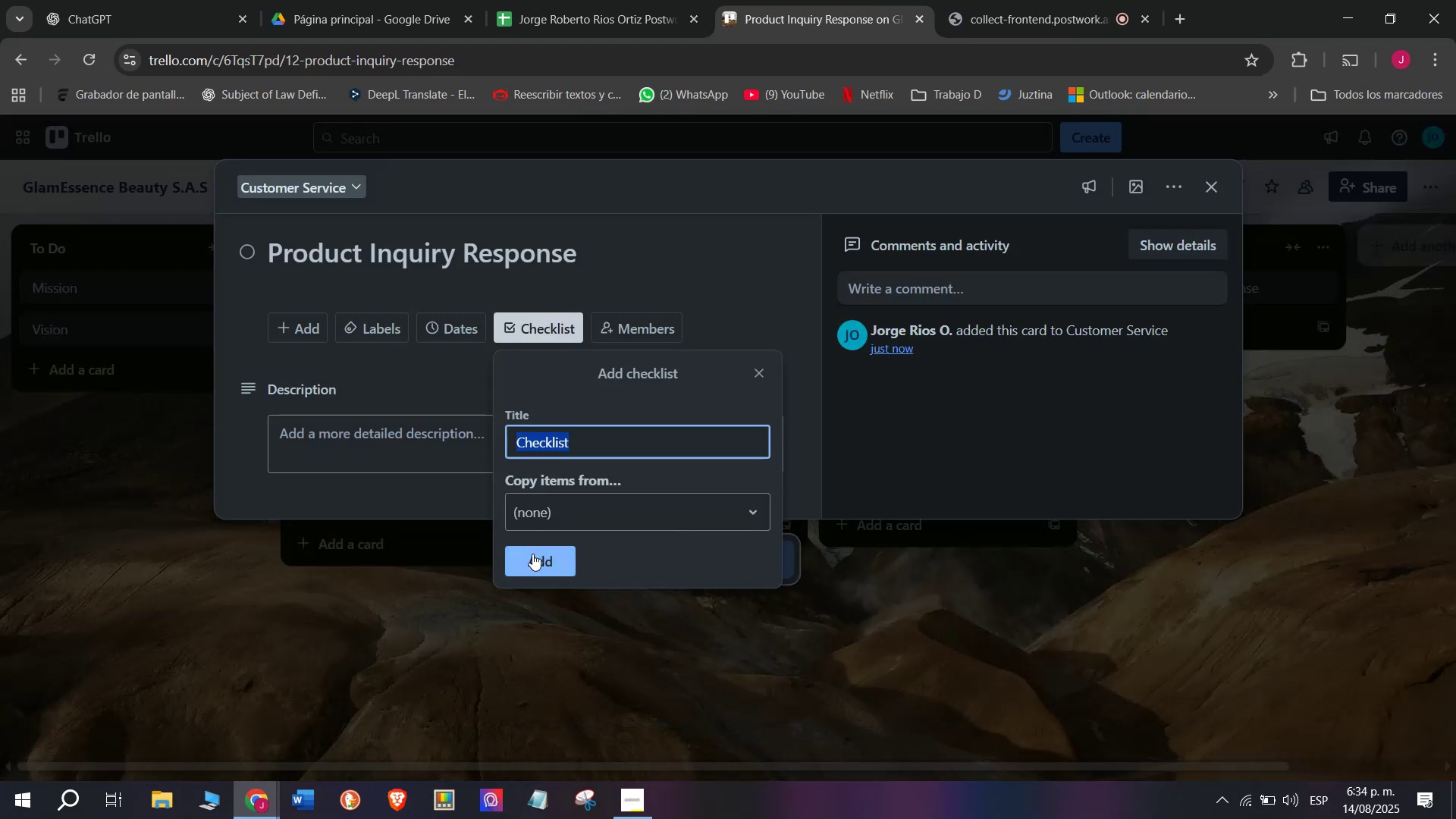 
left_click([532, 561])
 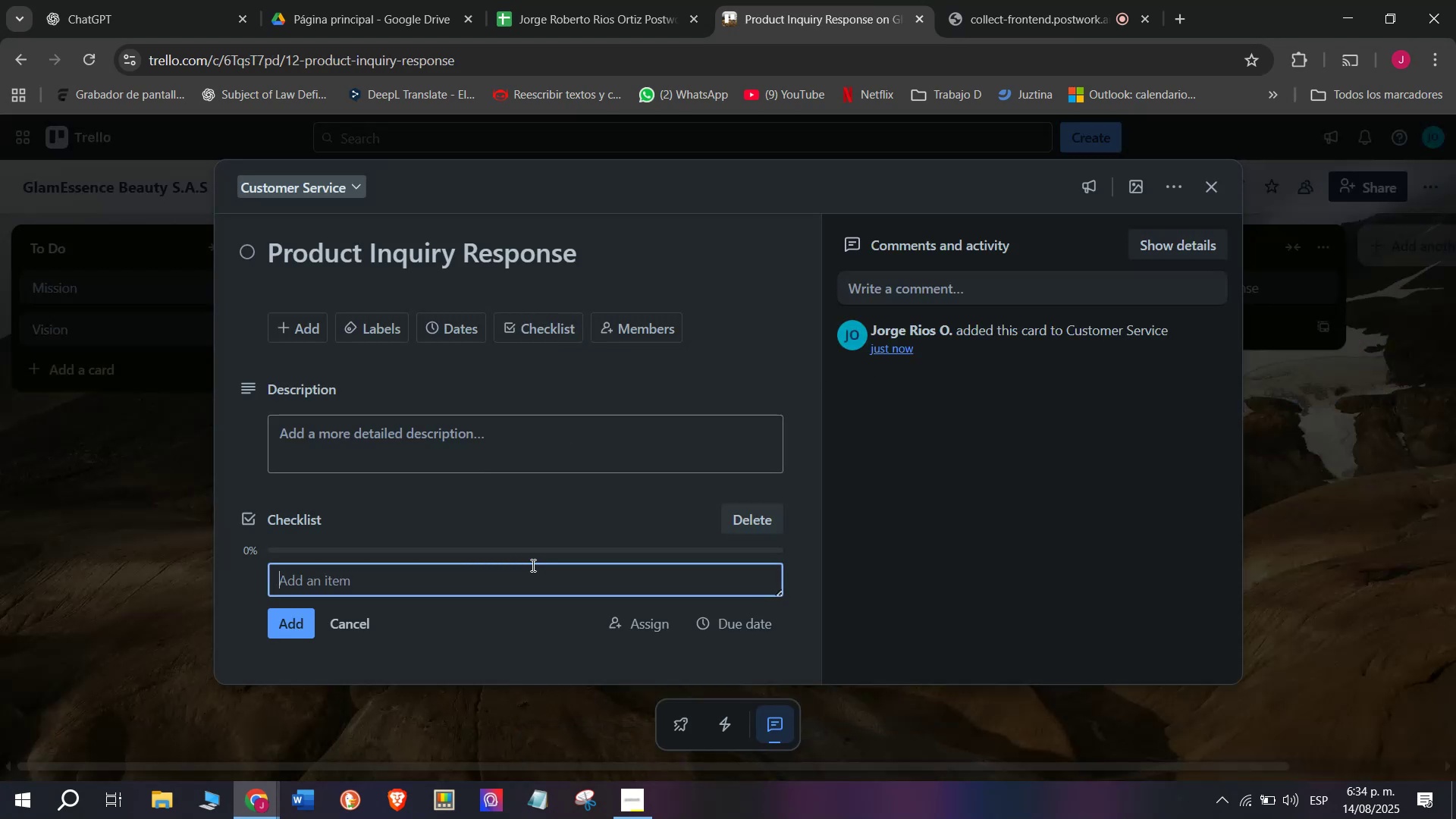 
wait(5.58)
 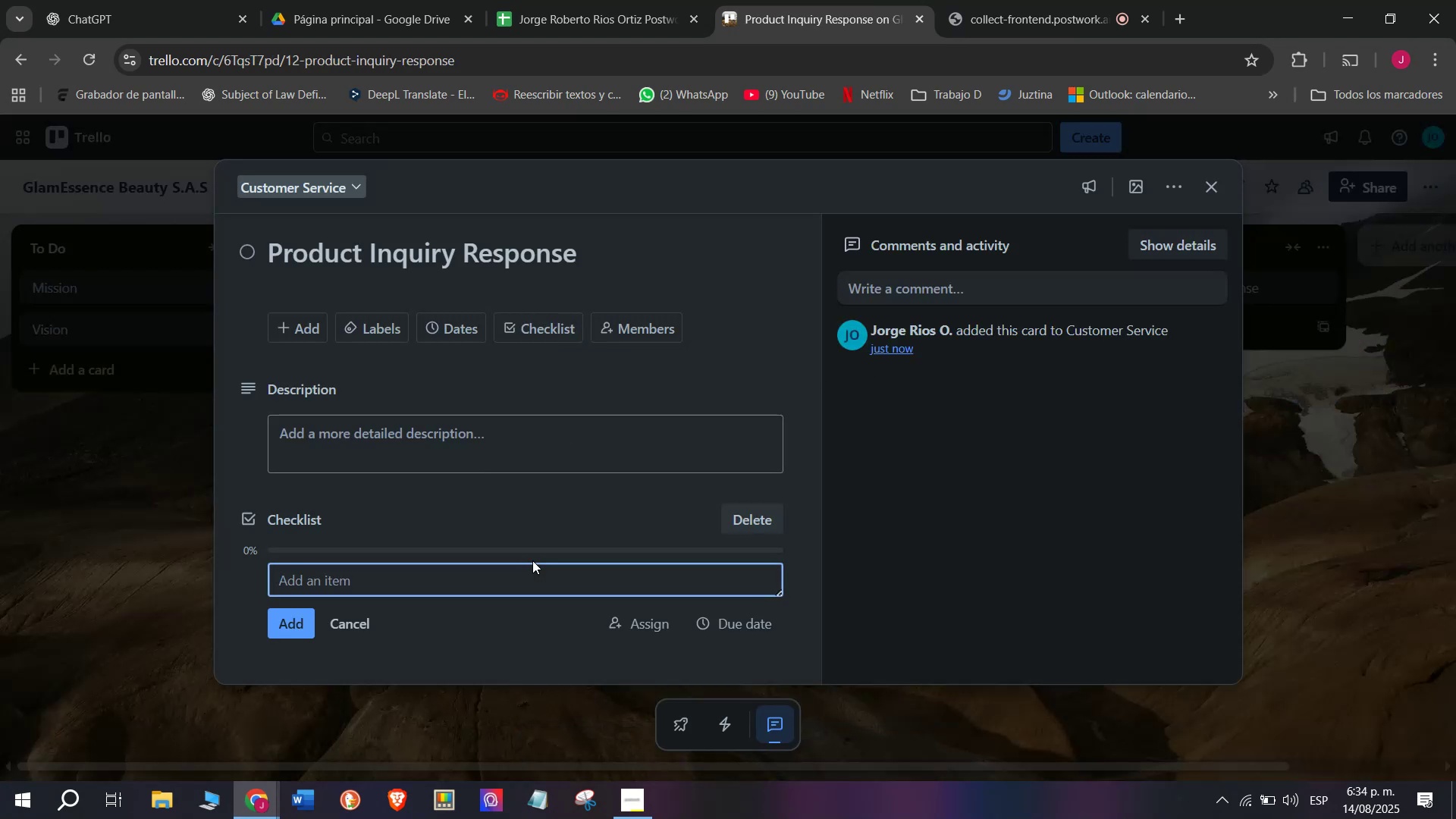 
type(Read )
 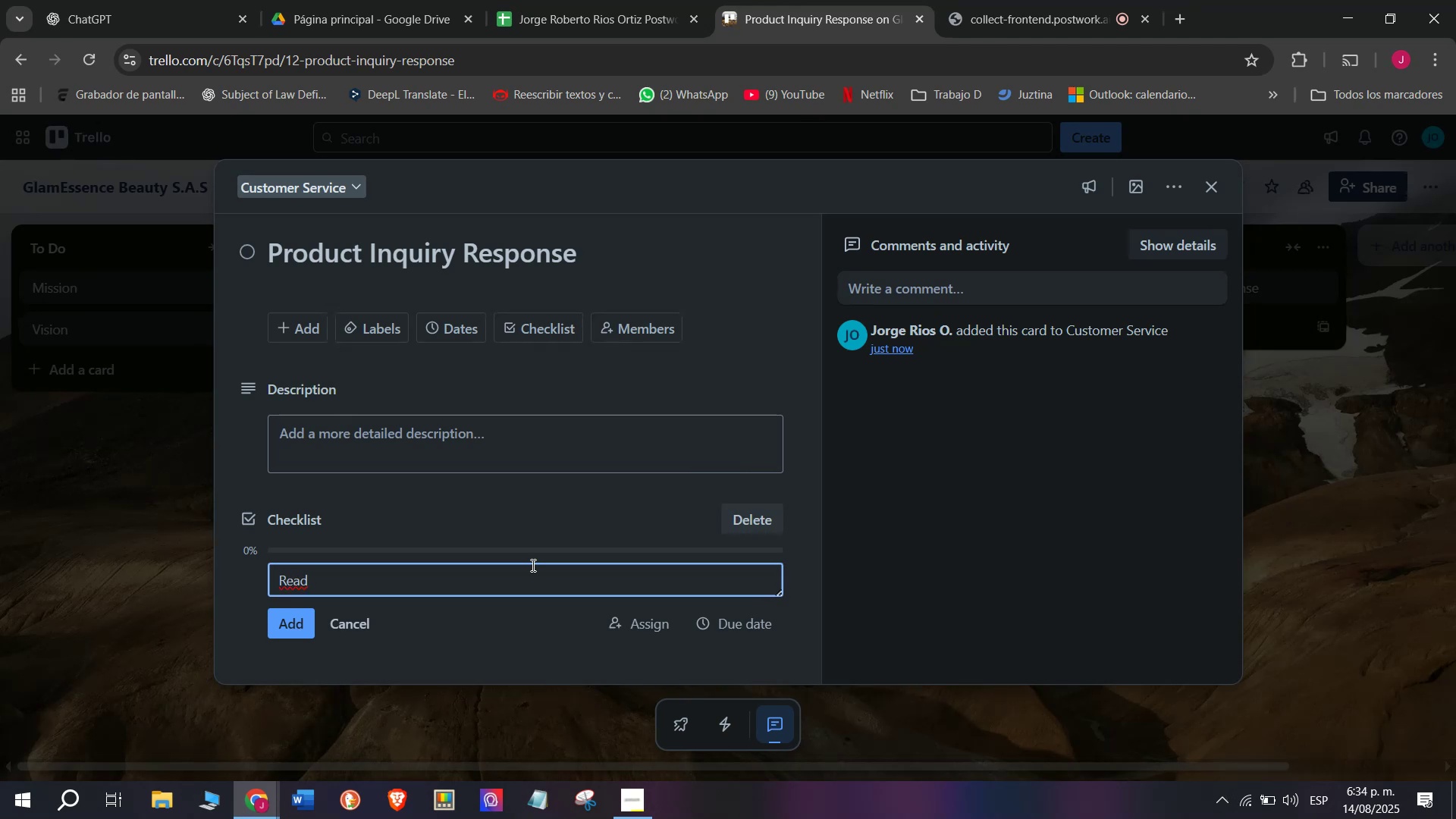 
type(customer )
 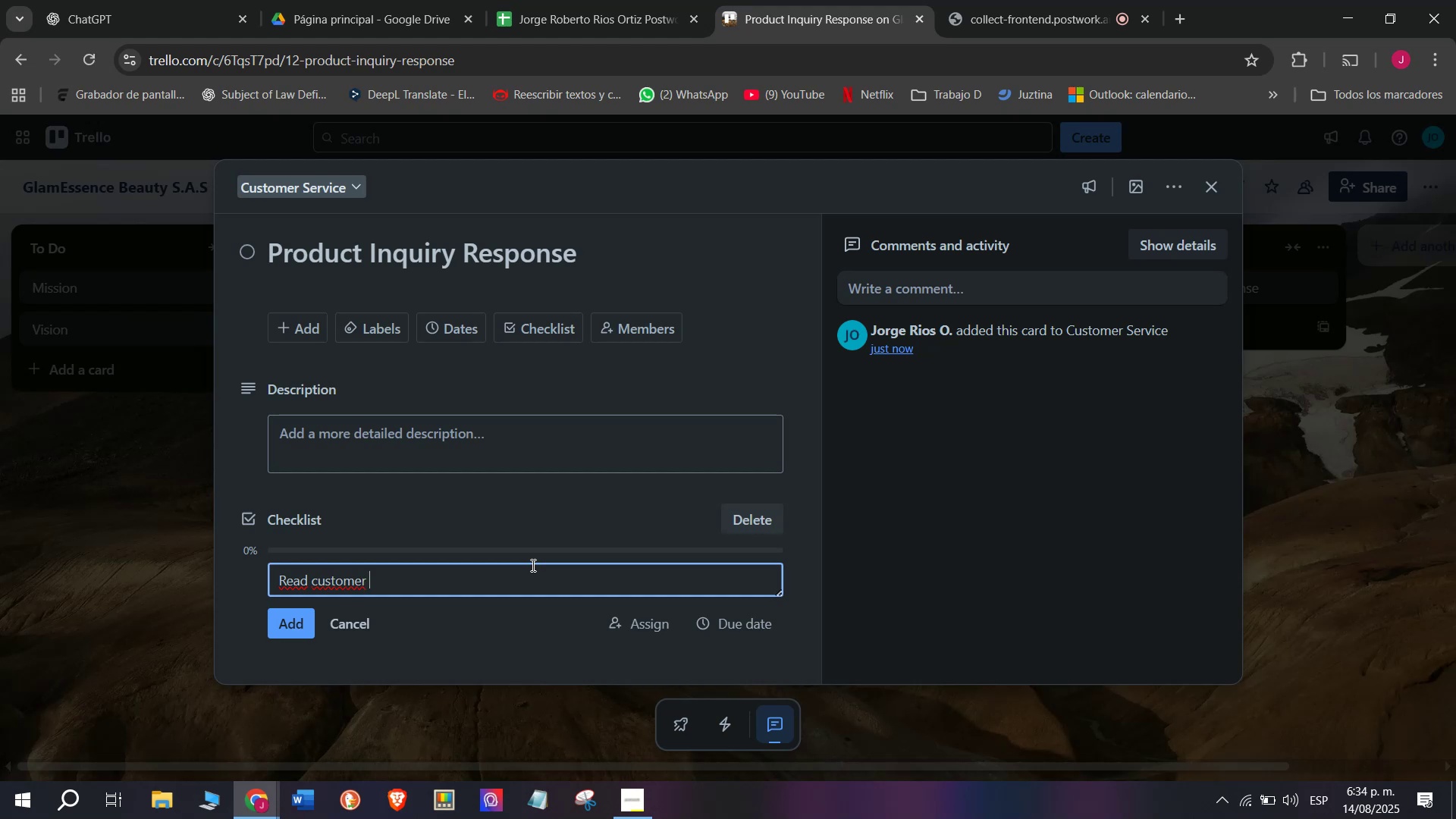 
wait(5.72)
 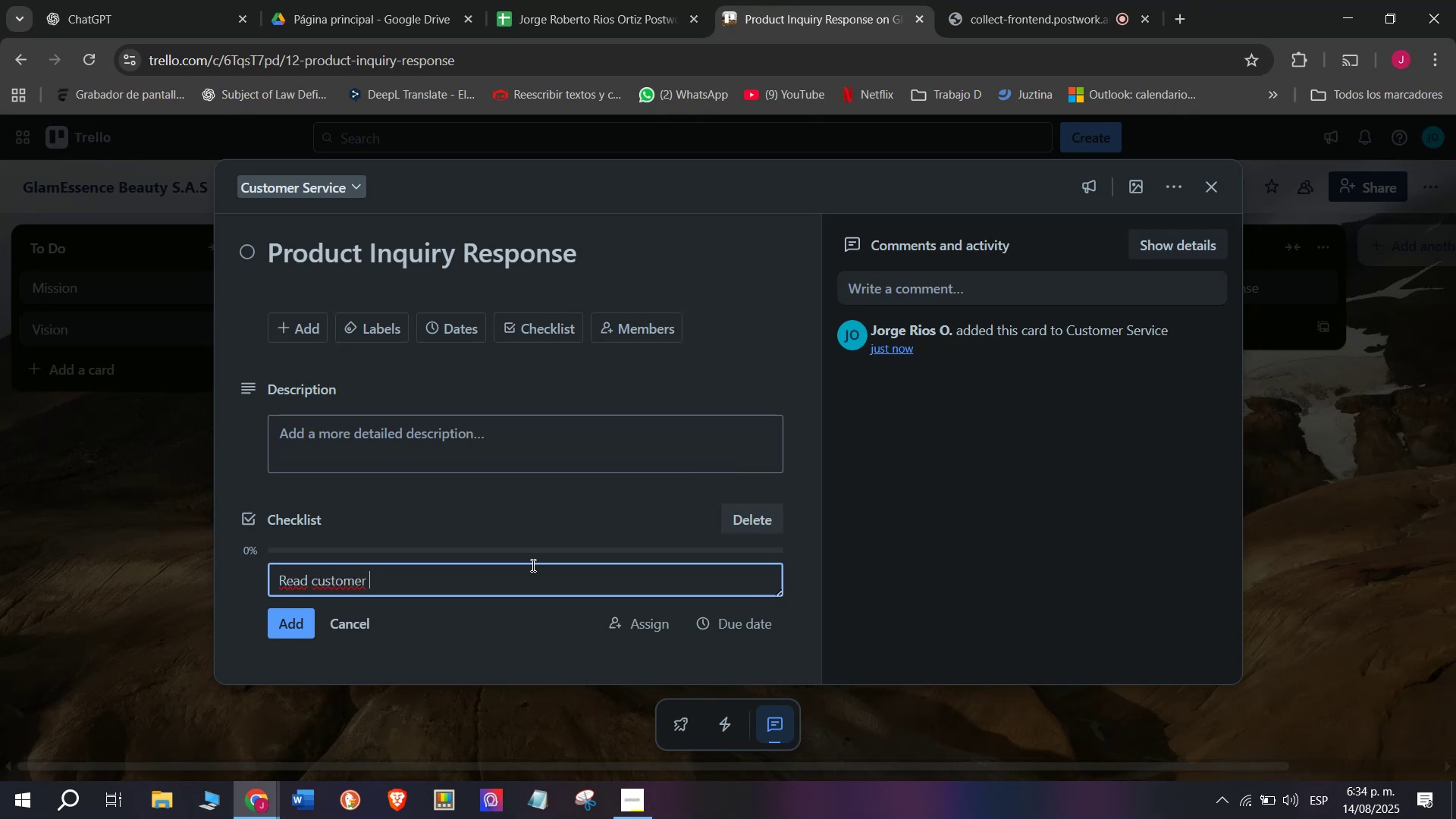 
type(message)
 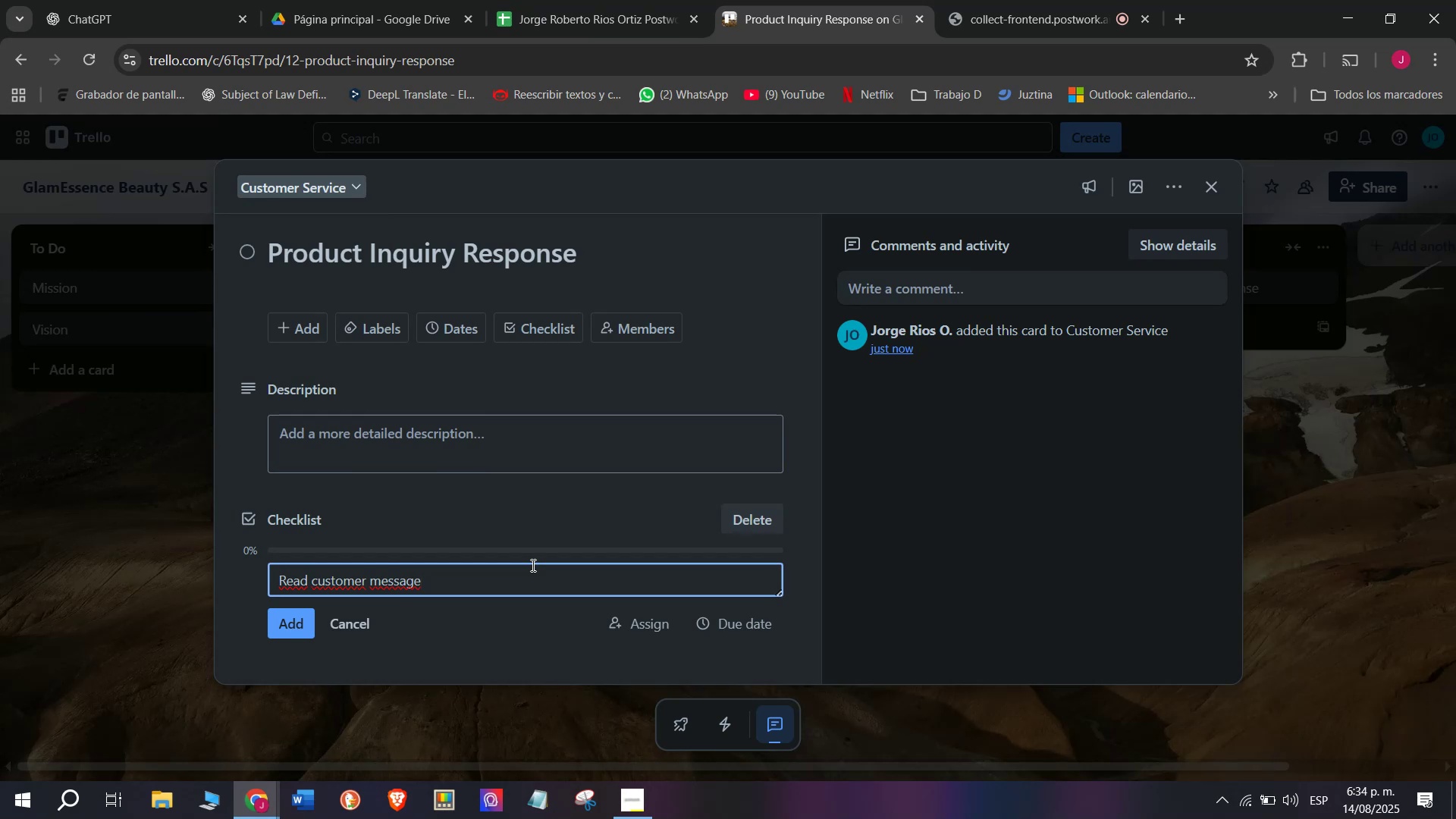 
wait(10.12)
 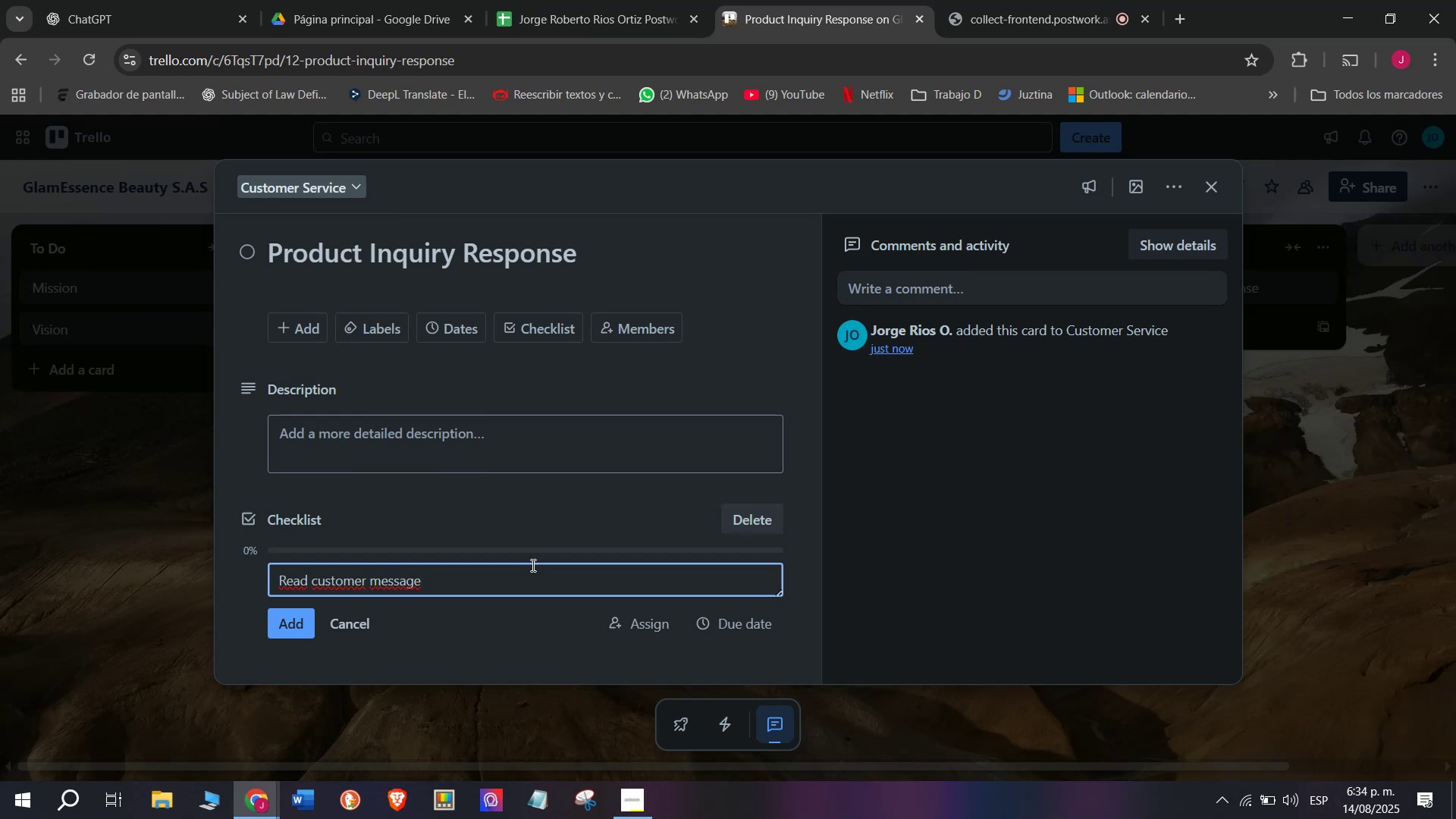 
key(Enter)
 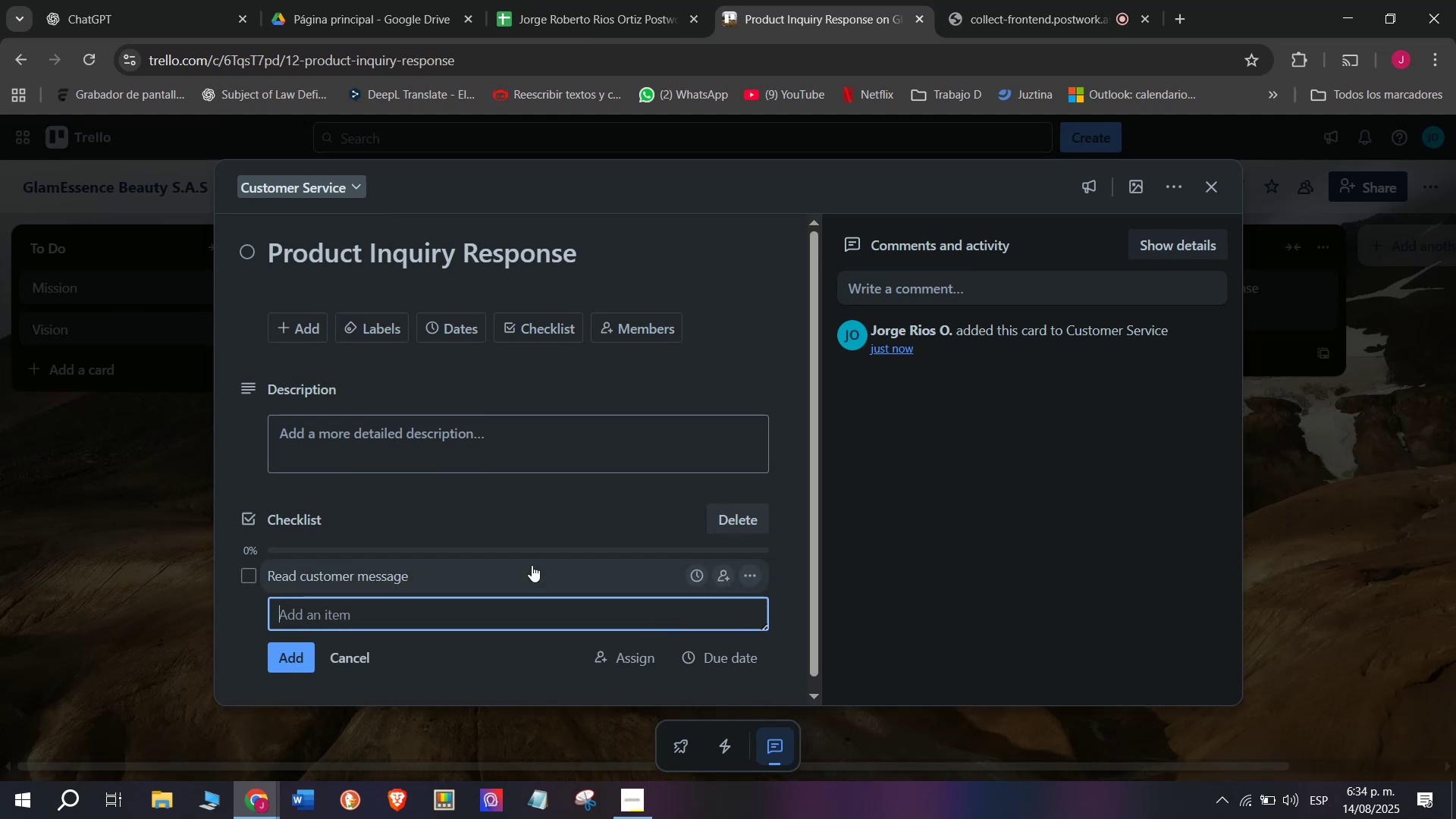 
key(Shift+C)
 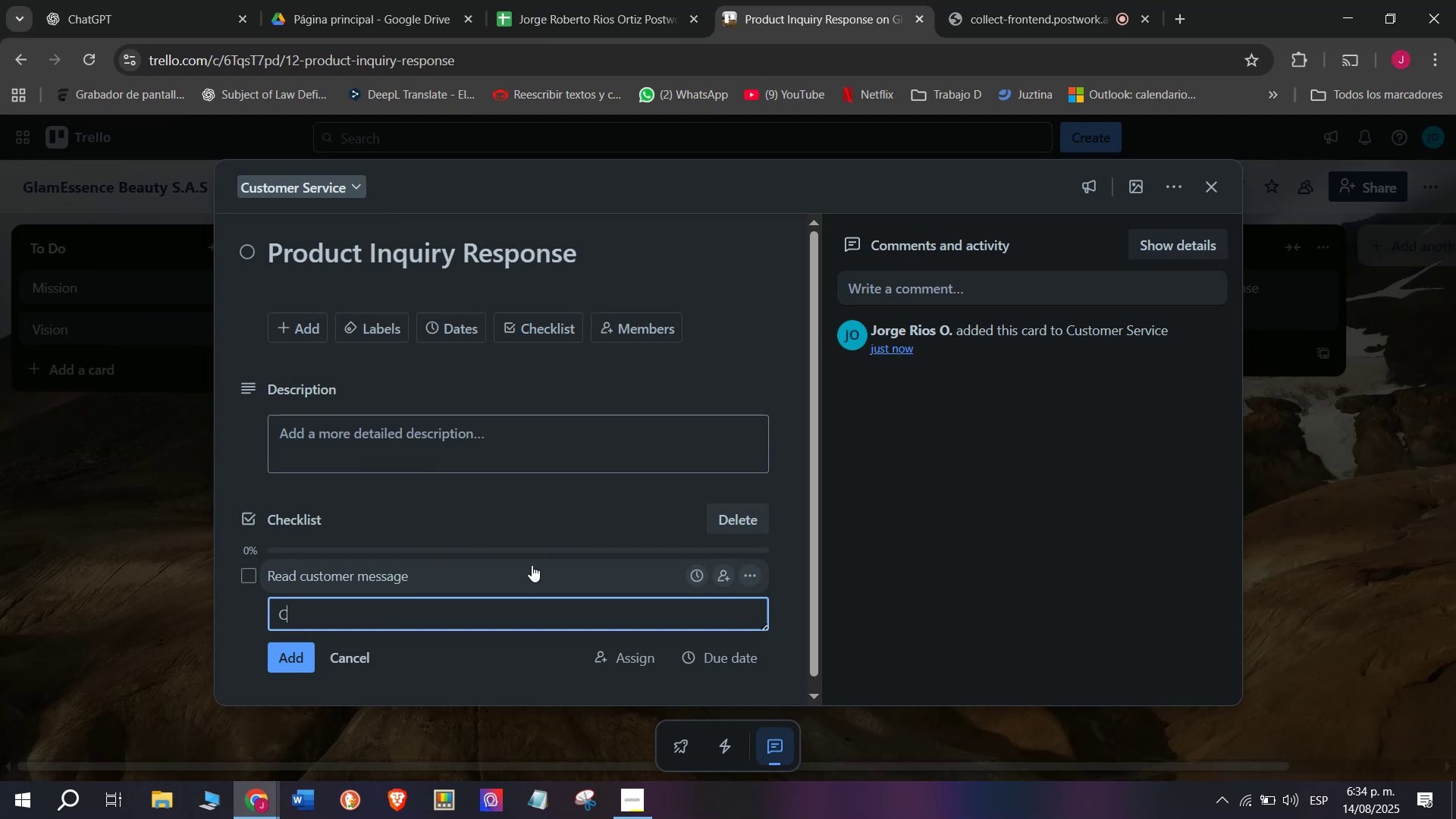 
type(he)
 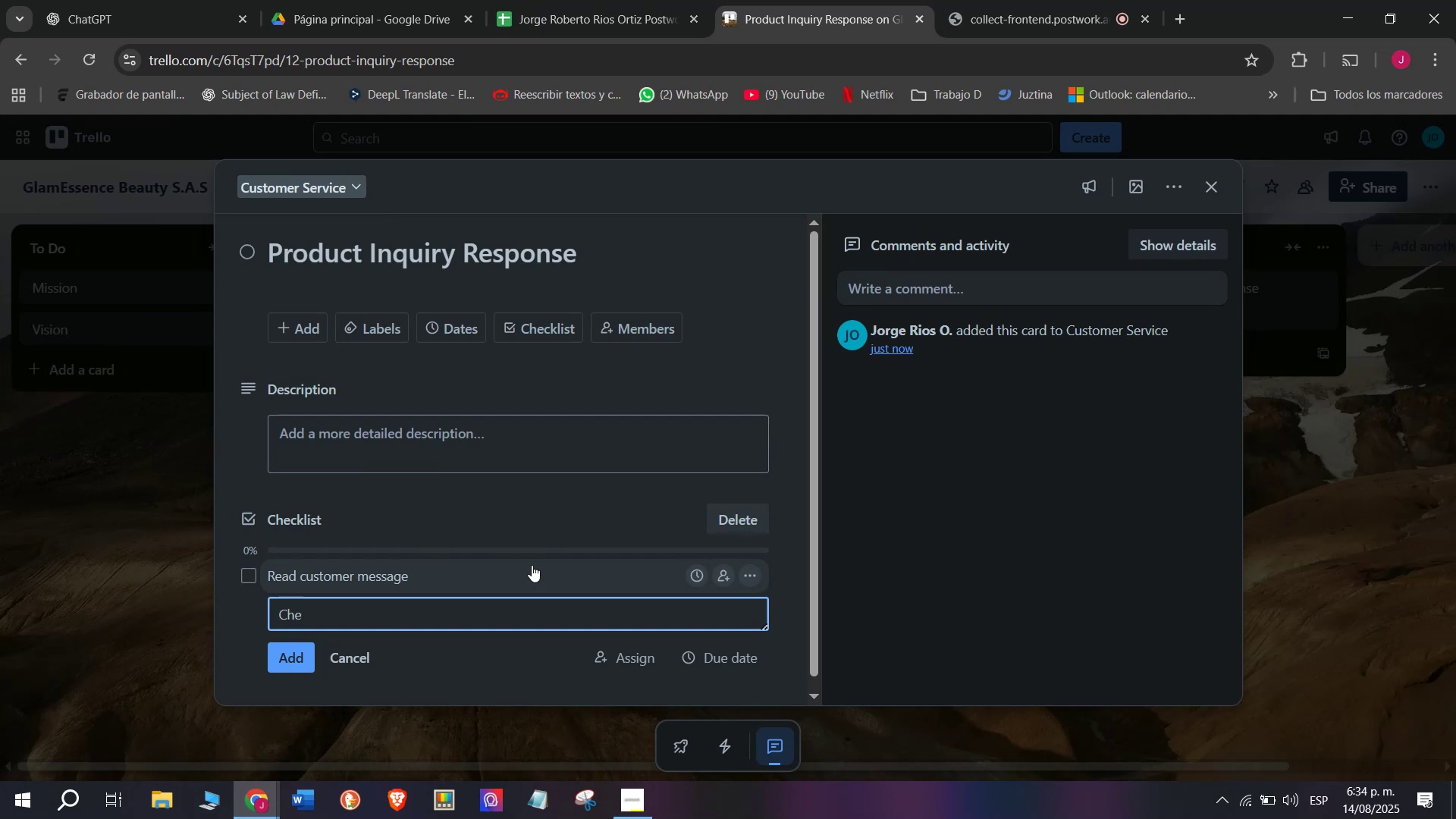 
wait(5.18)
 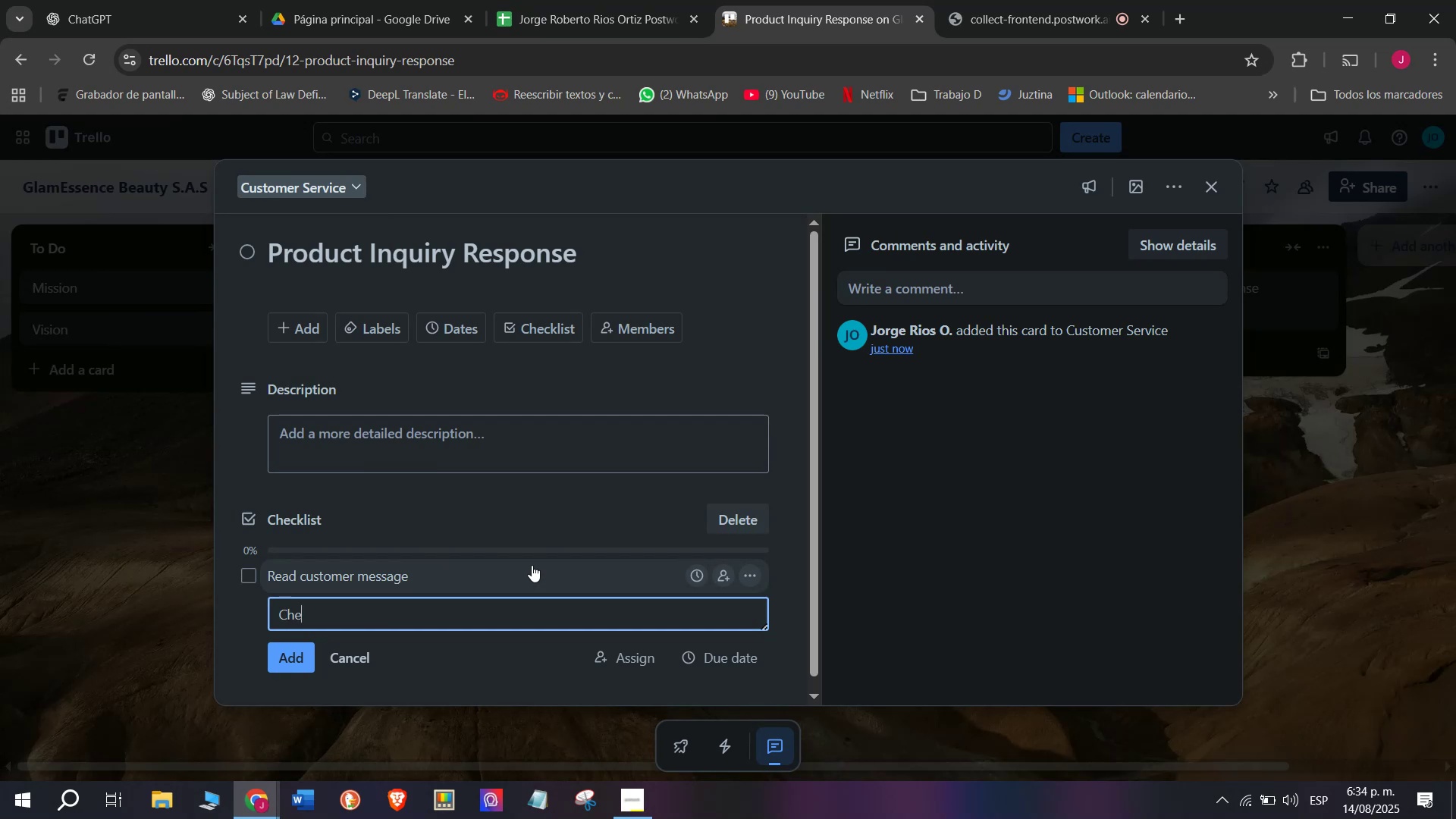 
type(ck )
 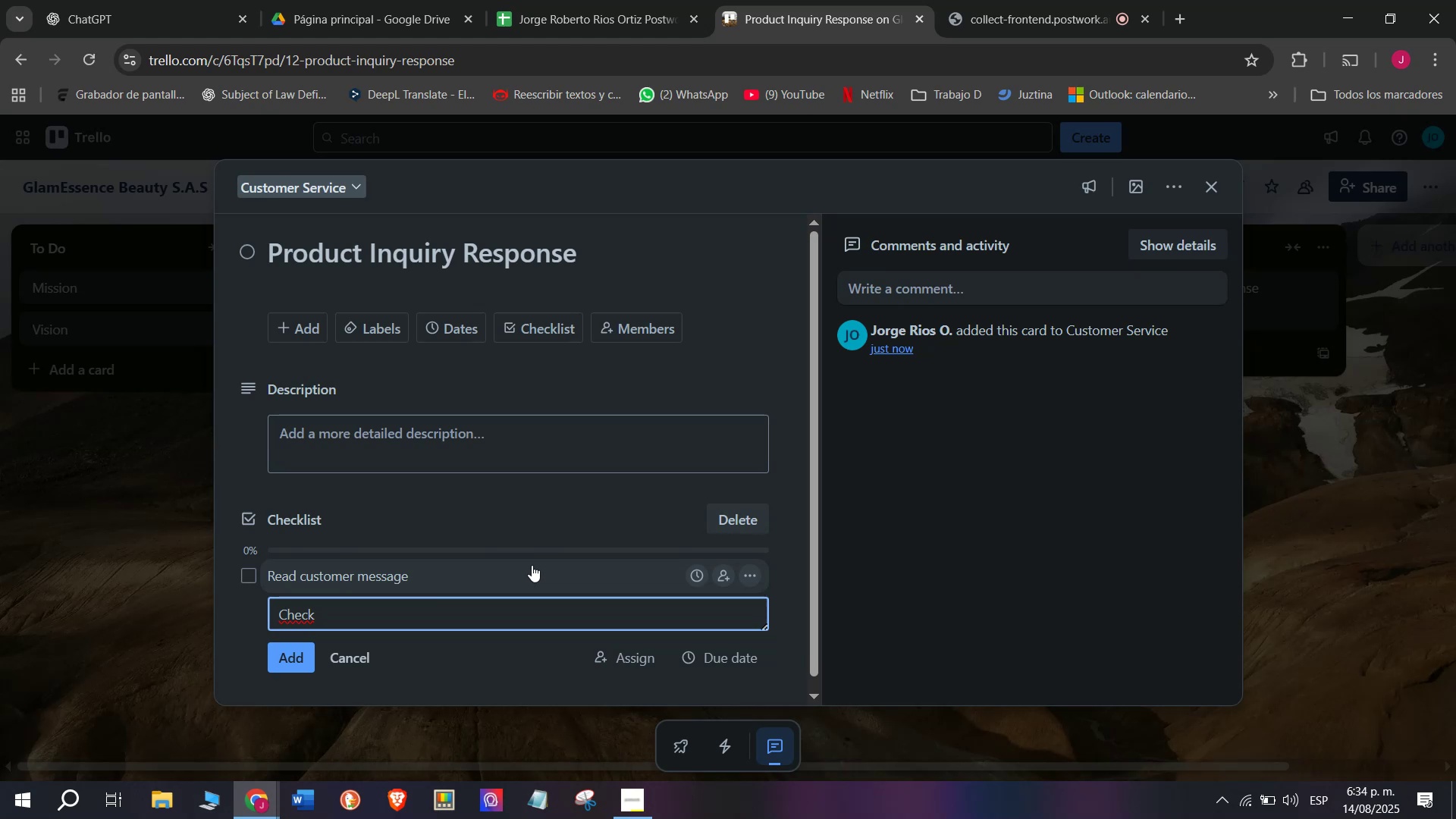 
type(product)
 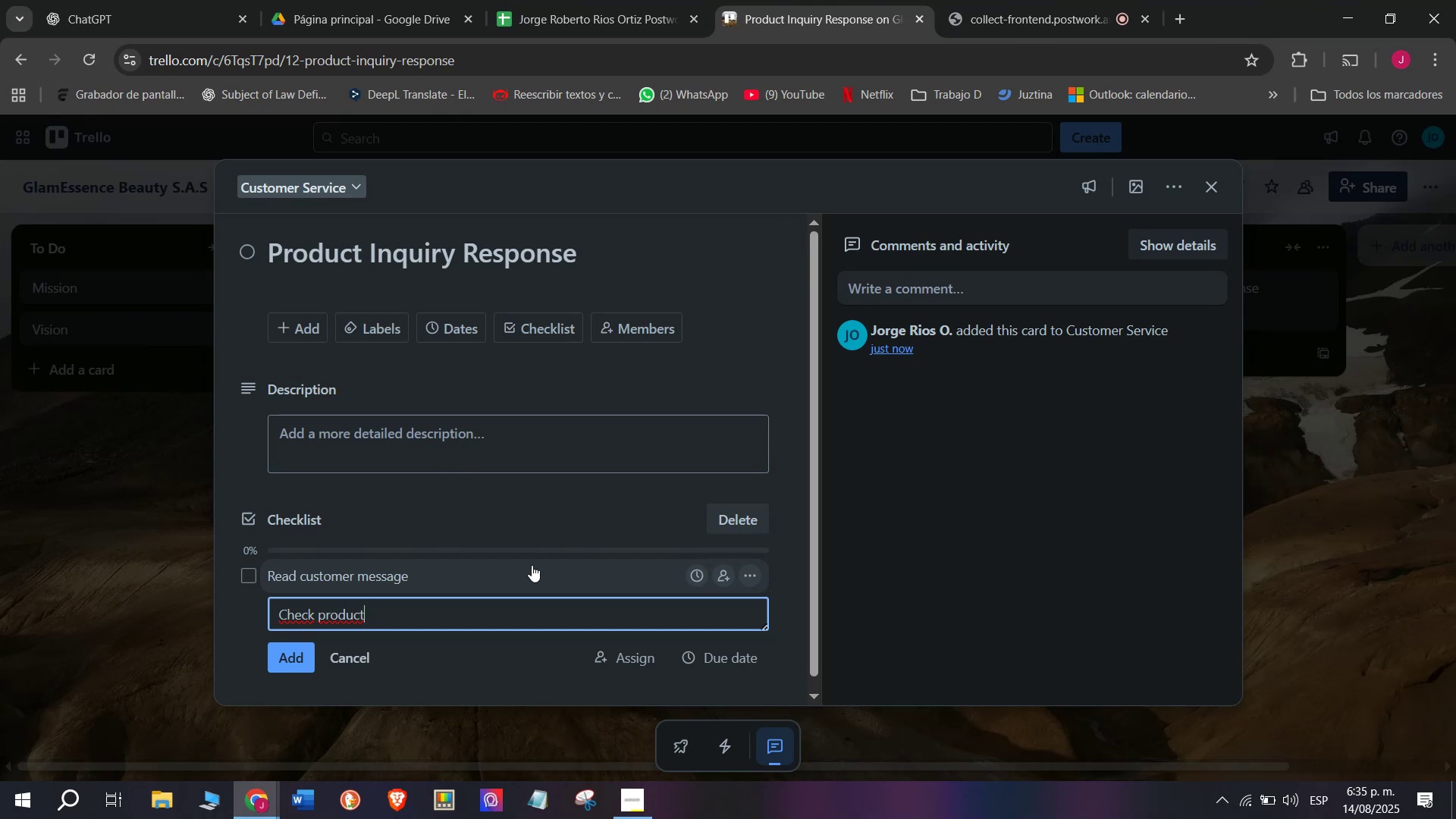 
type( details)
 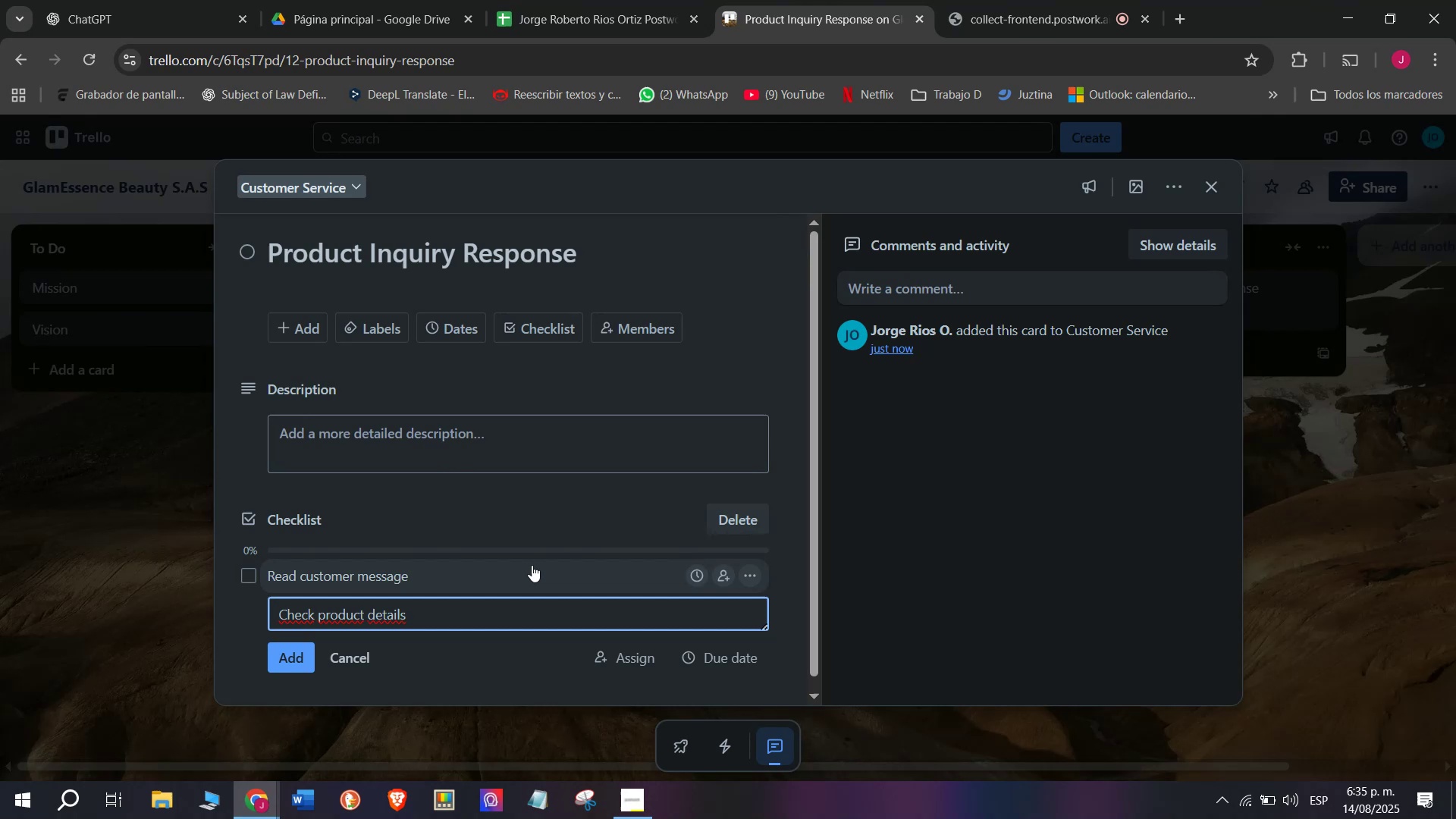 
wait(5.12)
 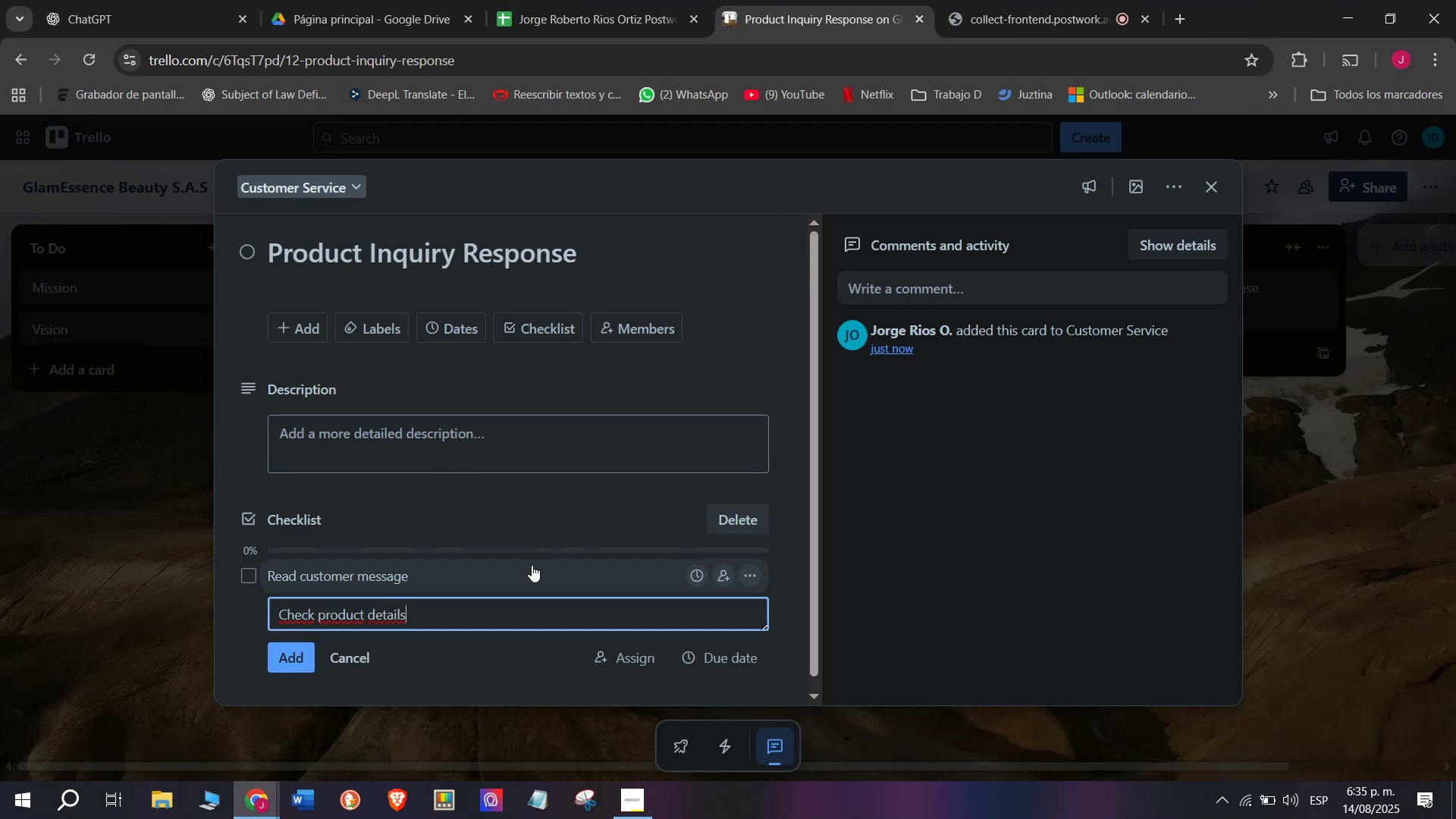 
key(Enter)
 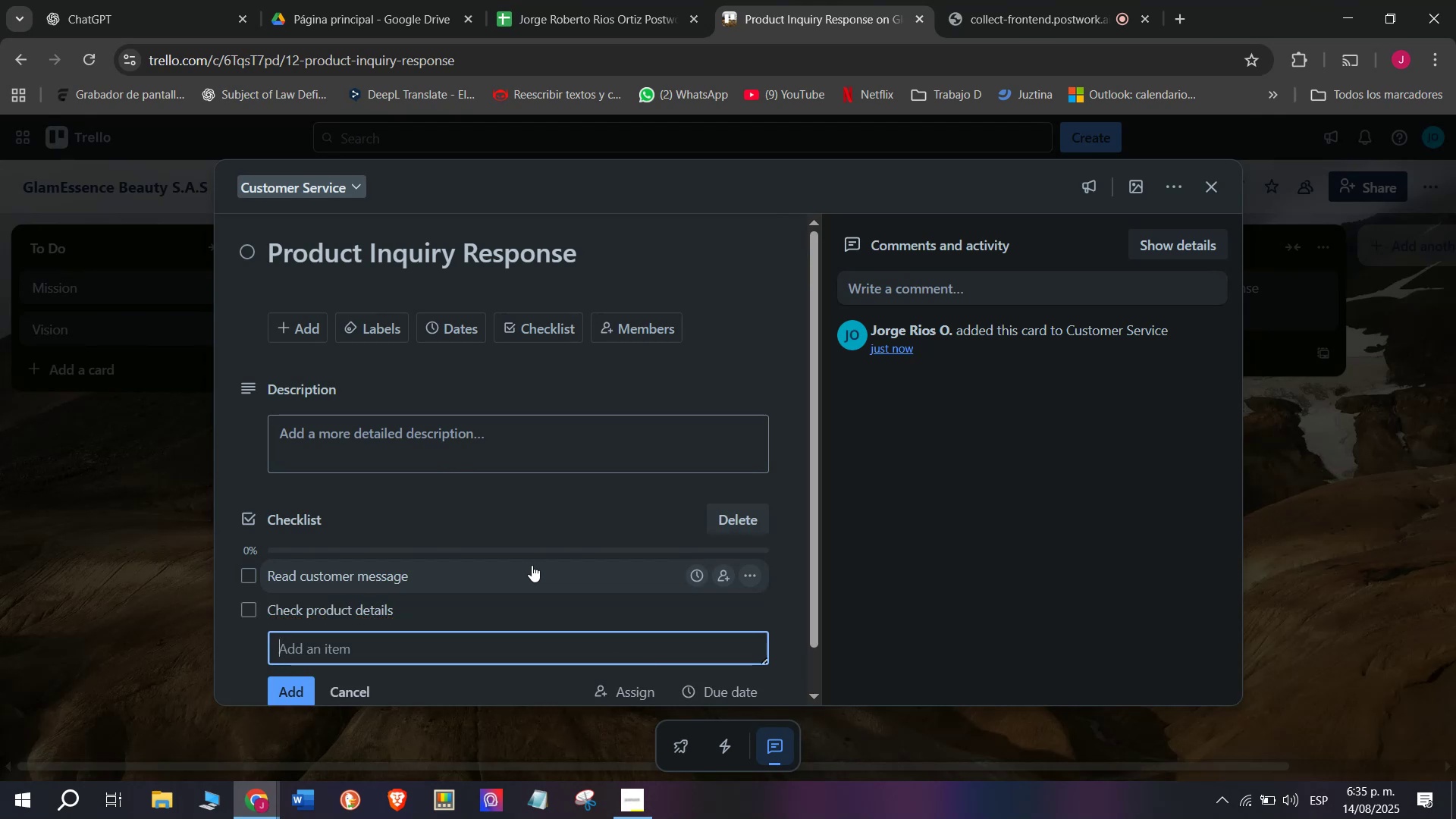 
type(Provide )
 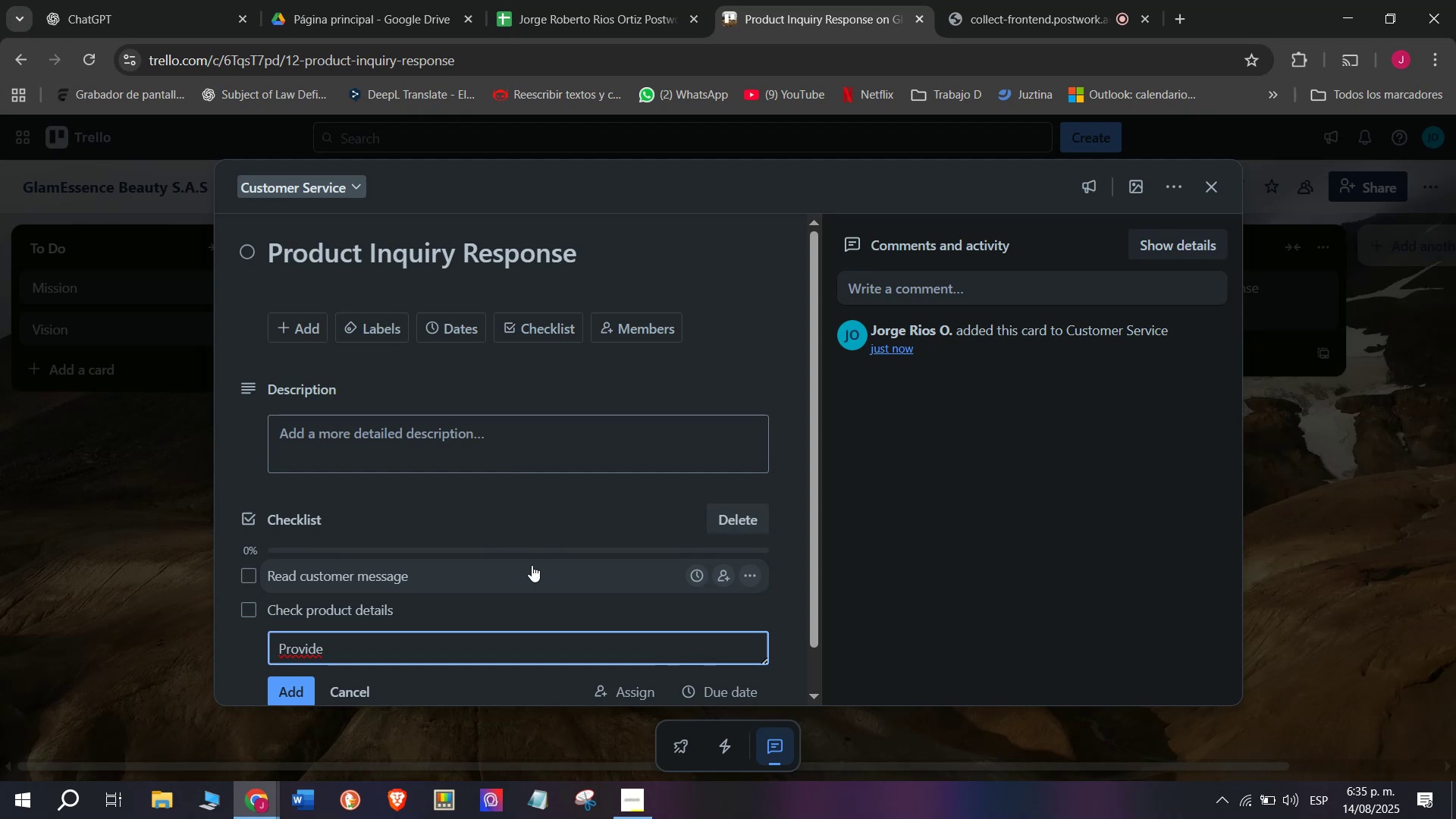 
wait(5.2)
 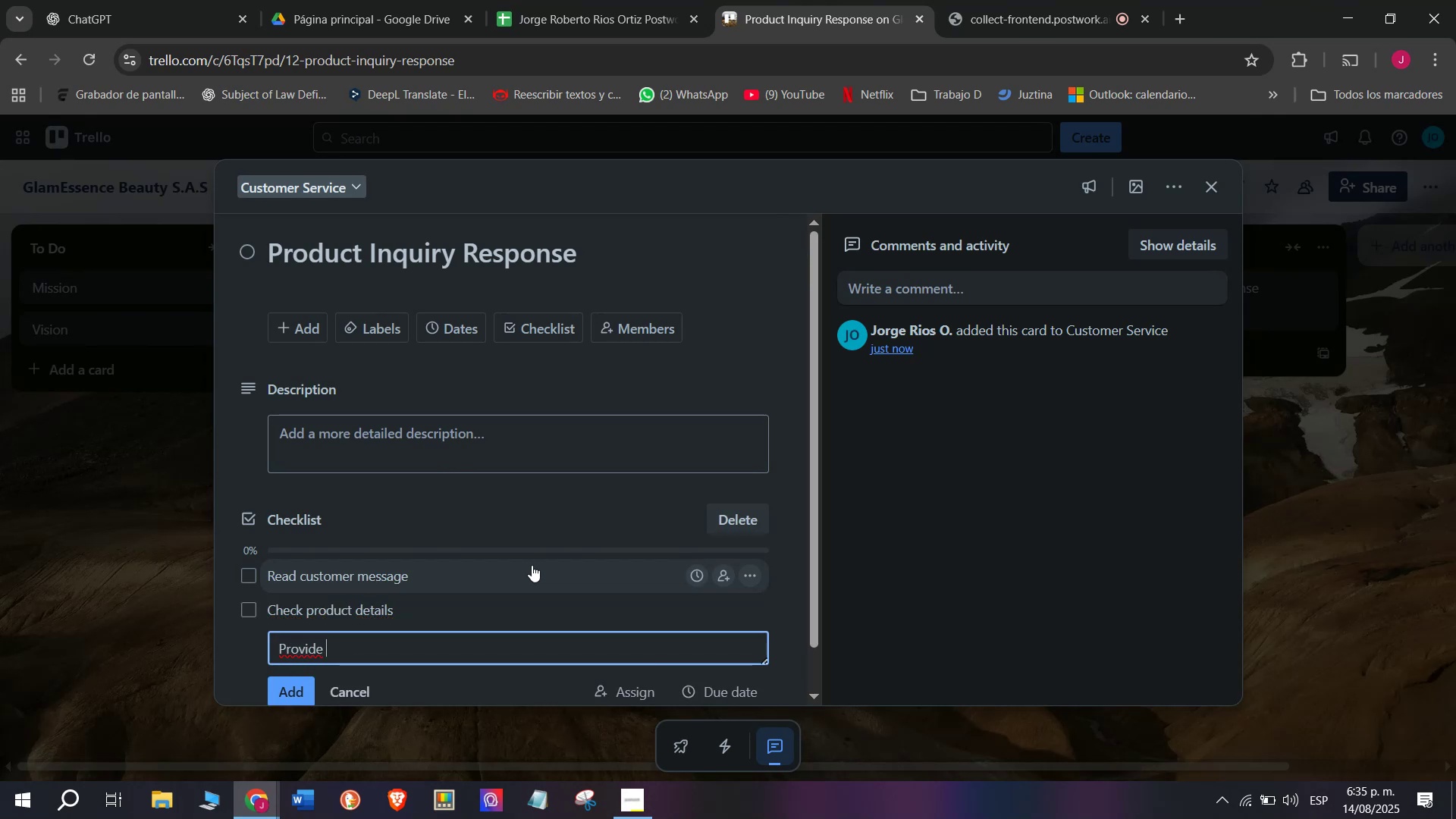 
type(accurate information)
 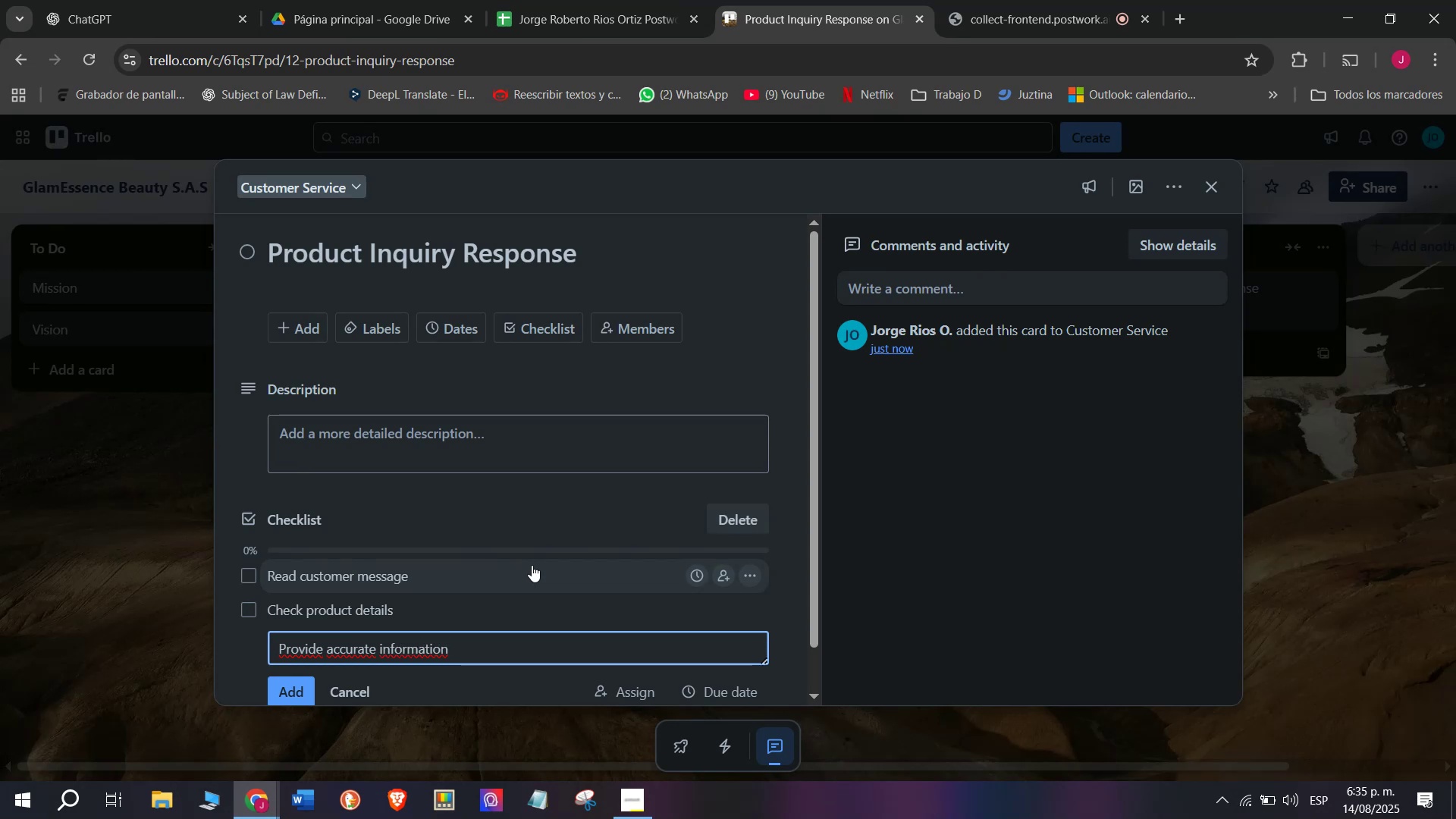 
wait(6.8)
 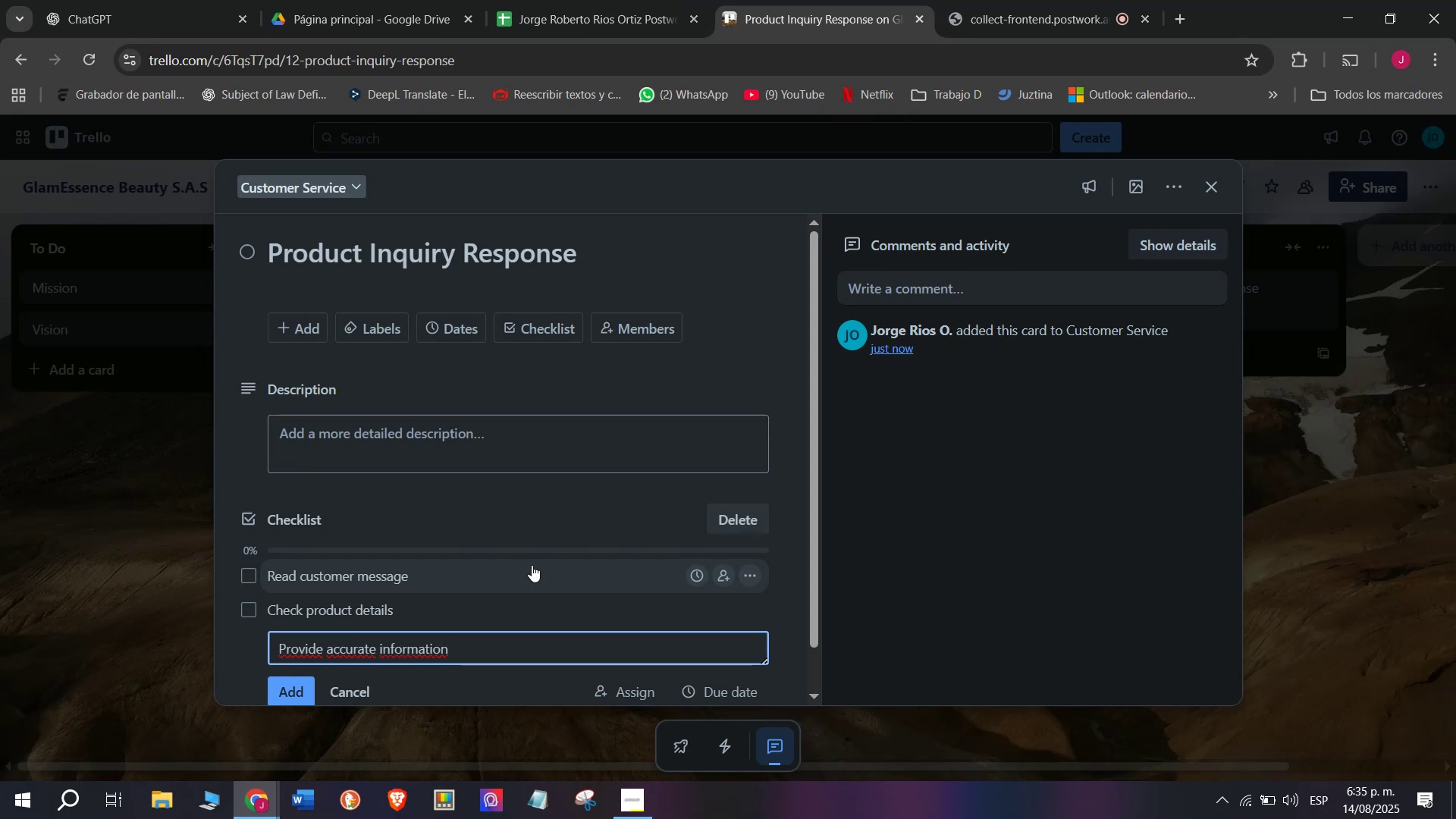 
key(Enter)
 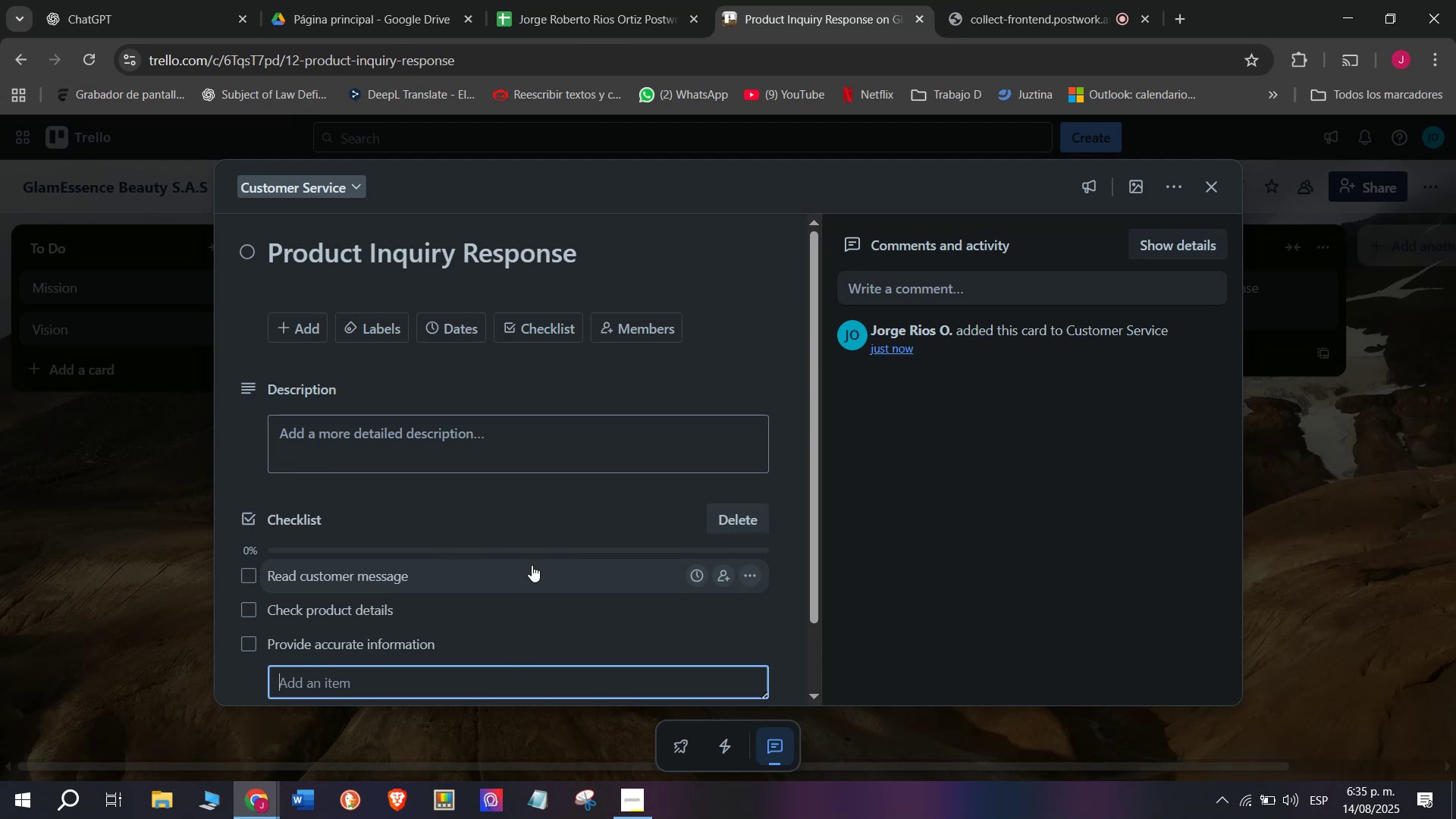 
type(Rev)
key(Backspace)
type(commen)
 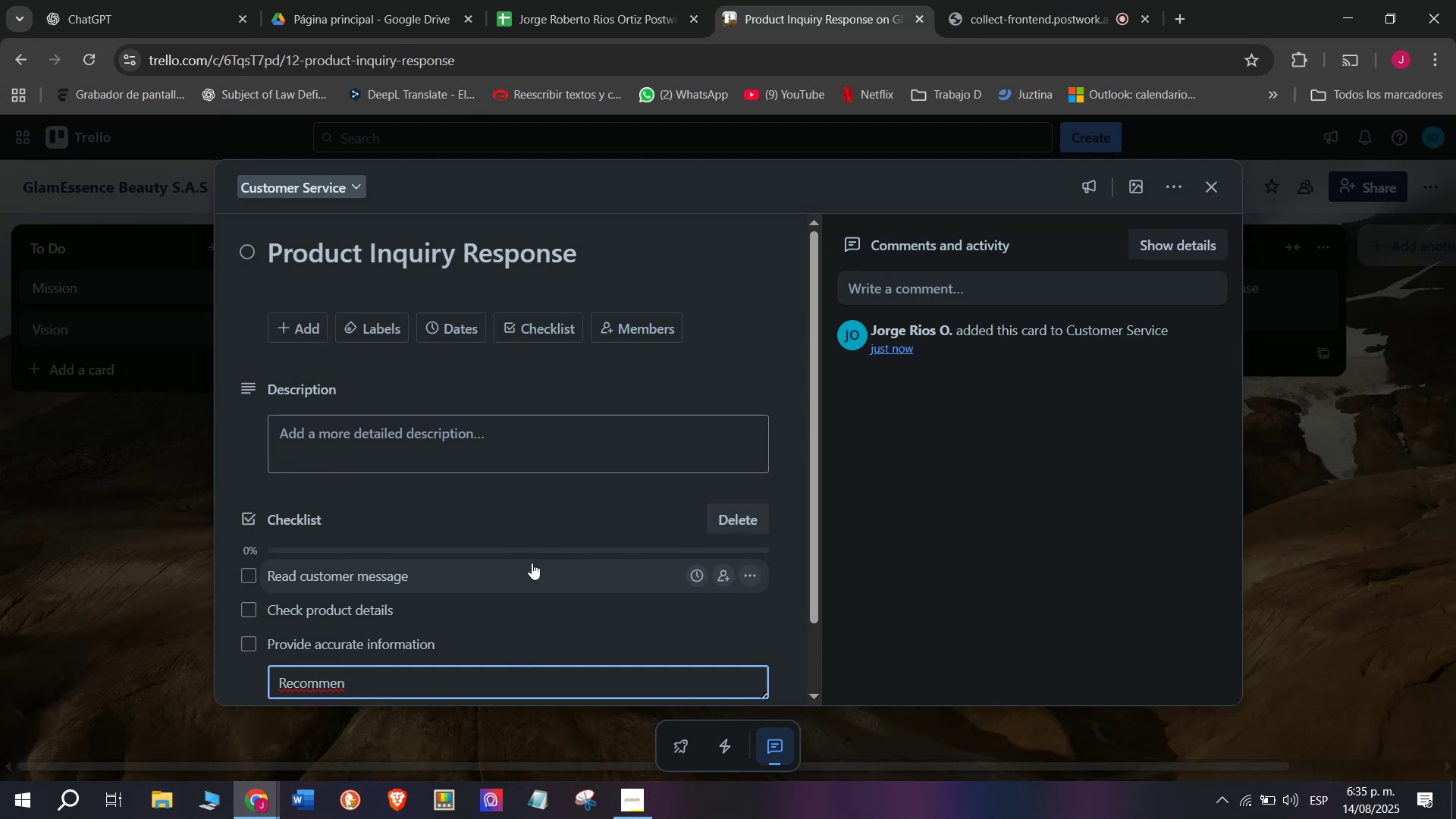 
wait(5.1)
 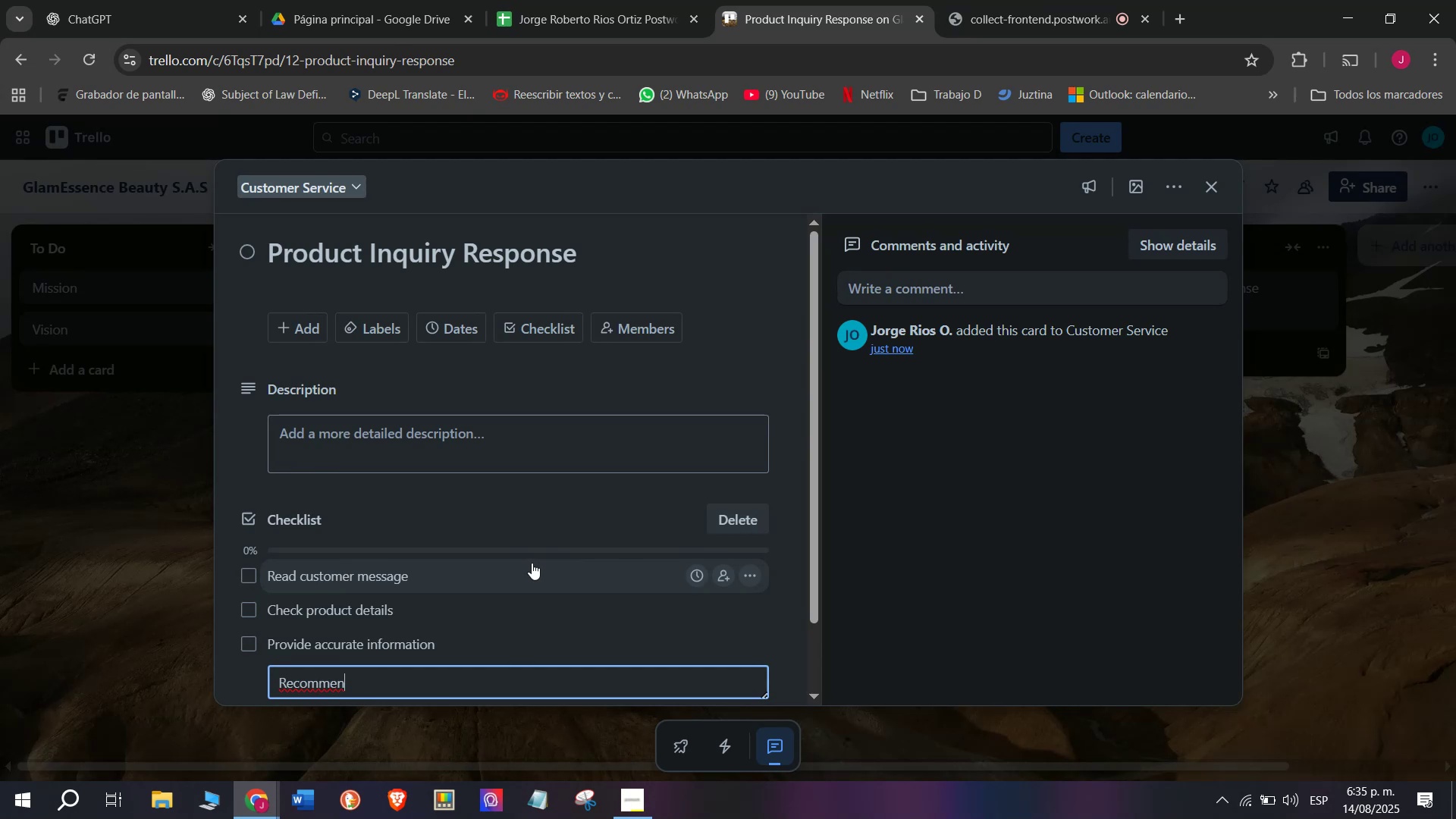 
key(D)
 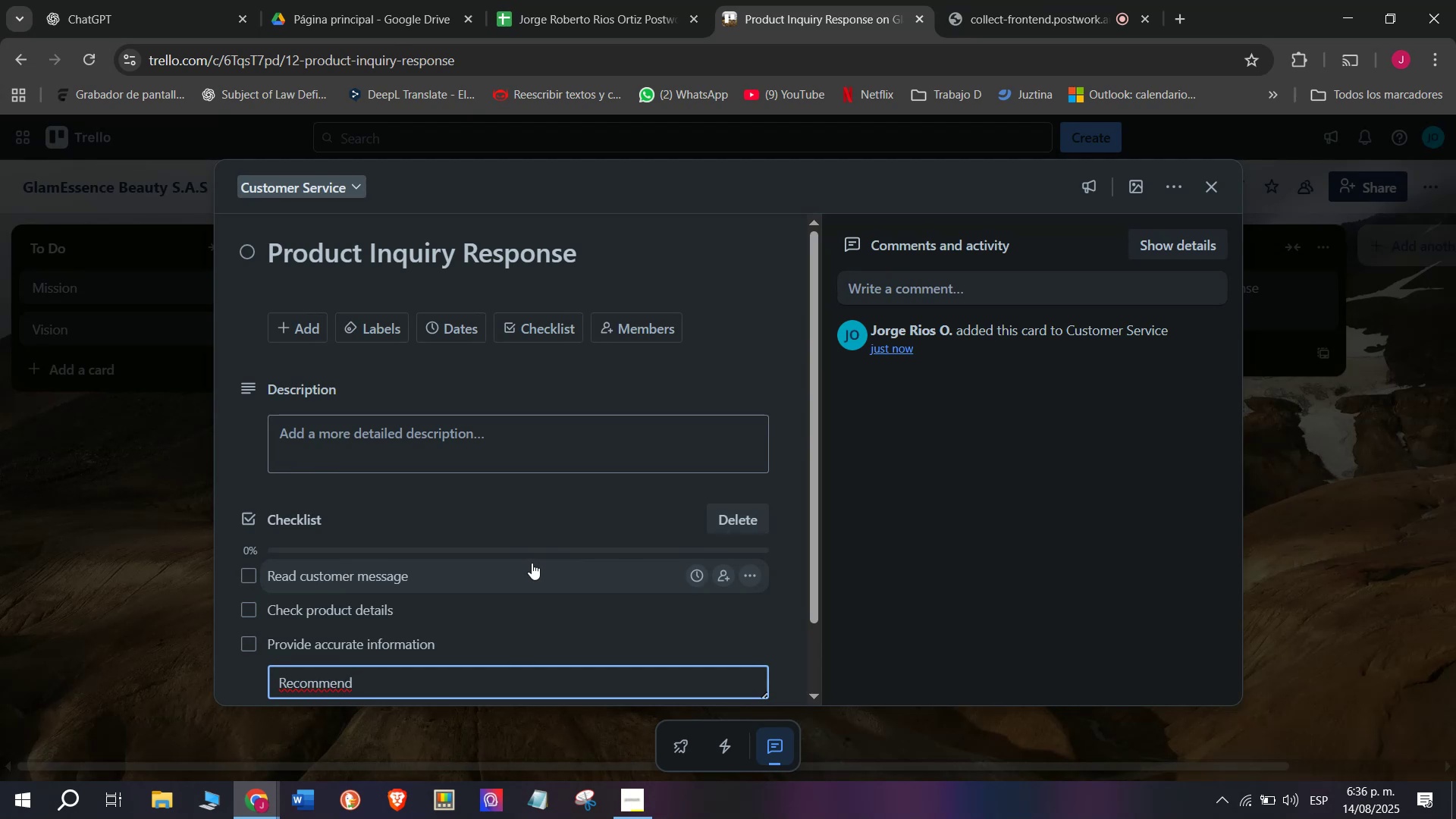 
key(Space)
 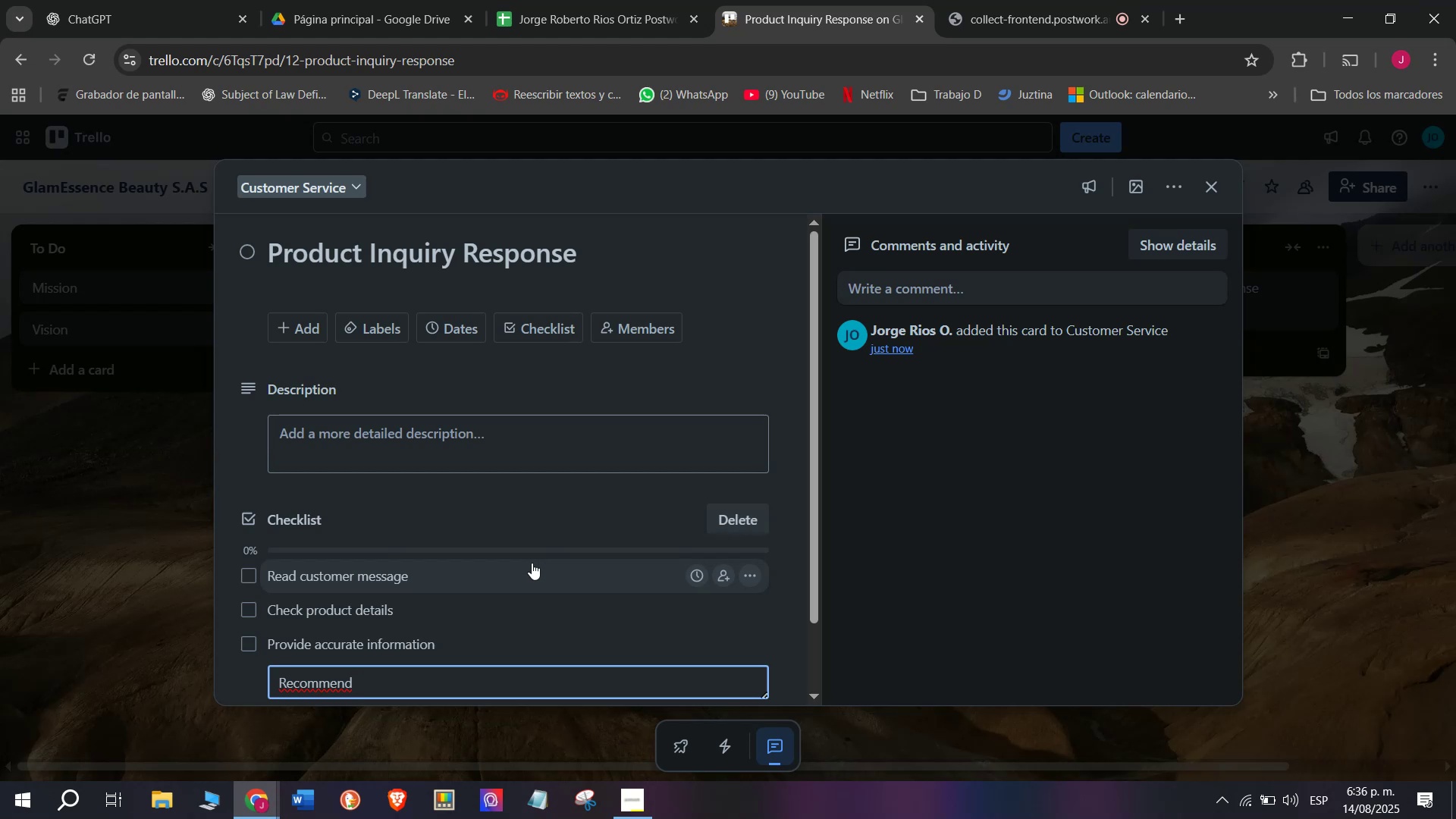 
type(related products)
 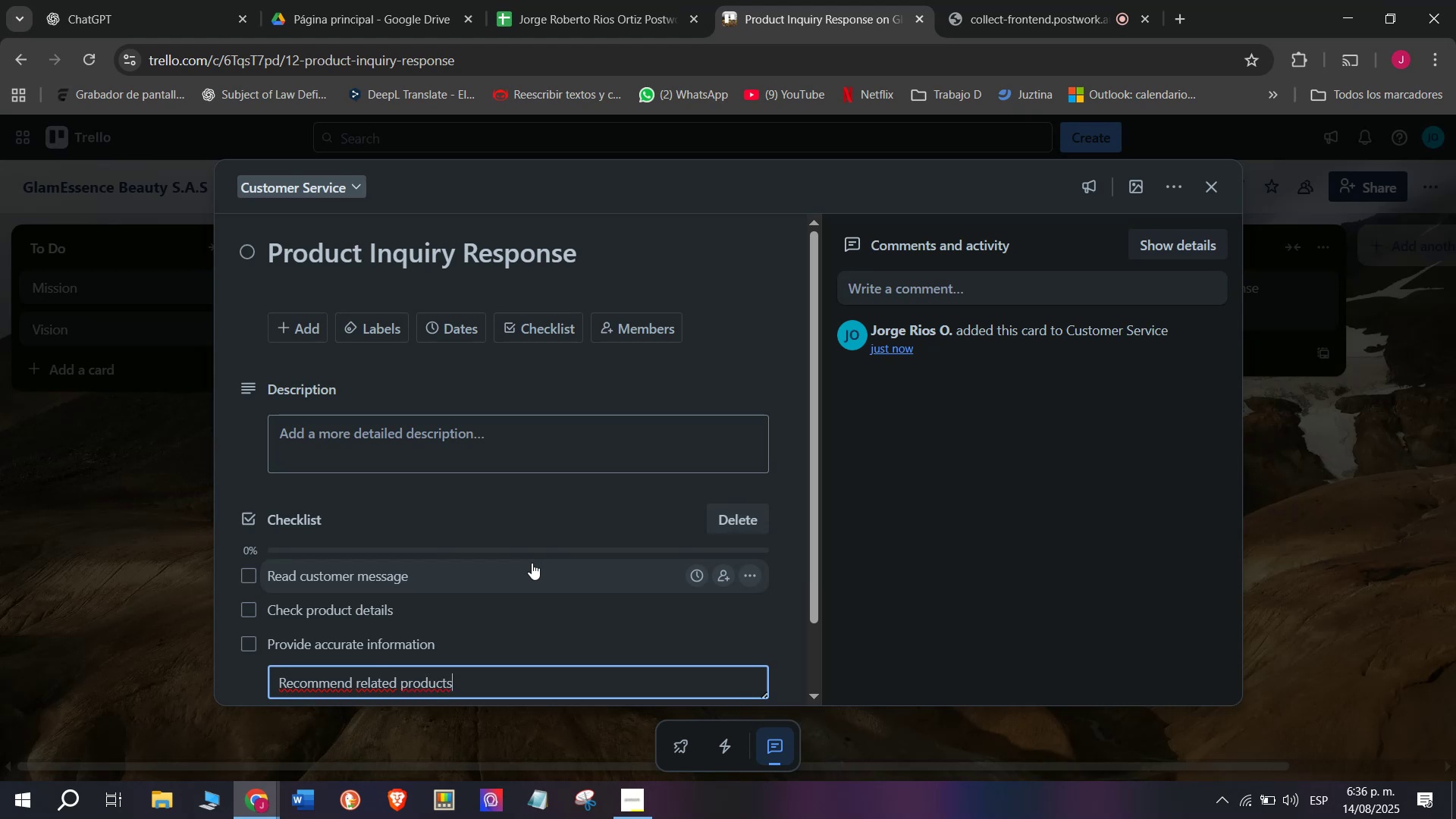 
key(Enter)
 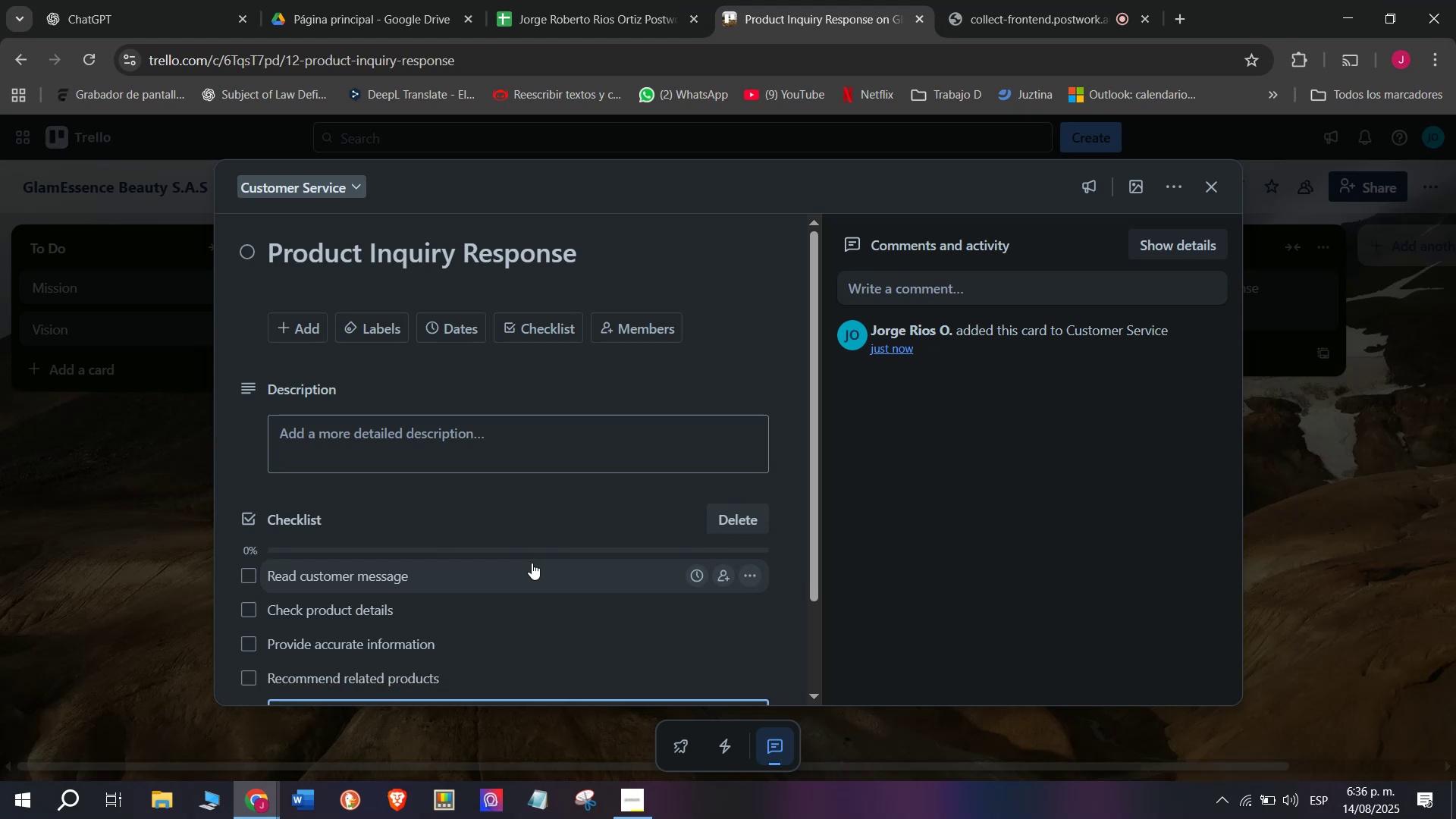 
type(Offer special discount)
 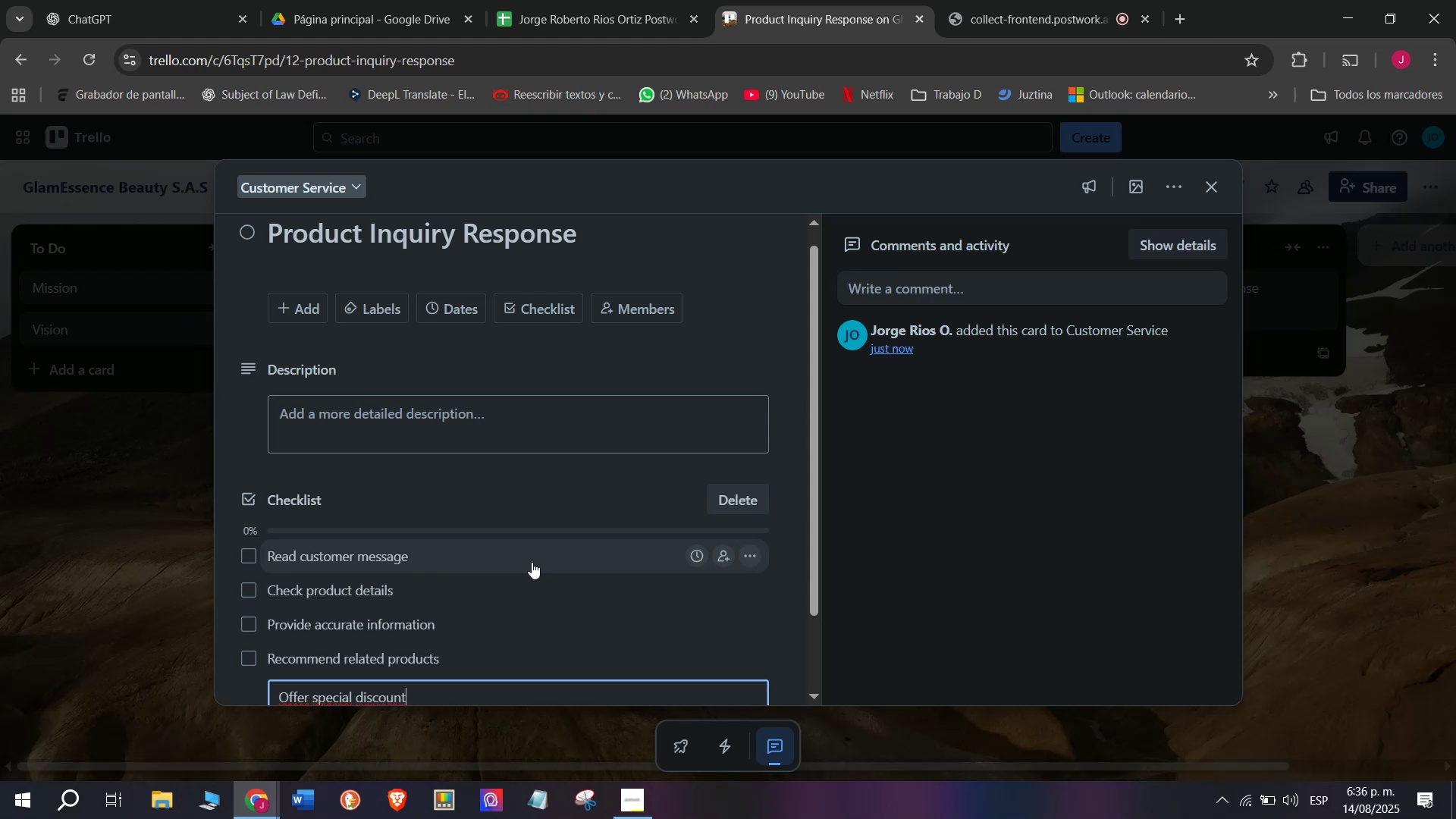 
key(Enter)
 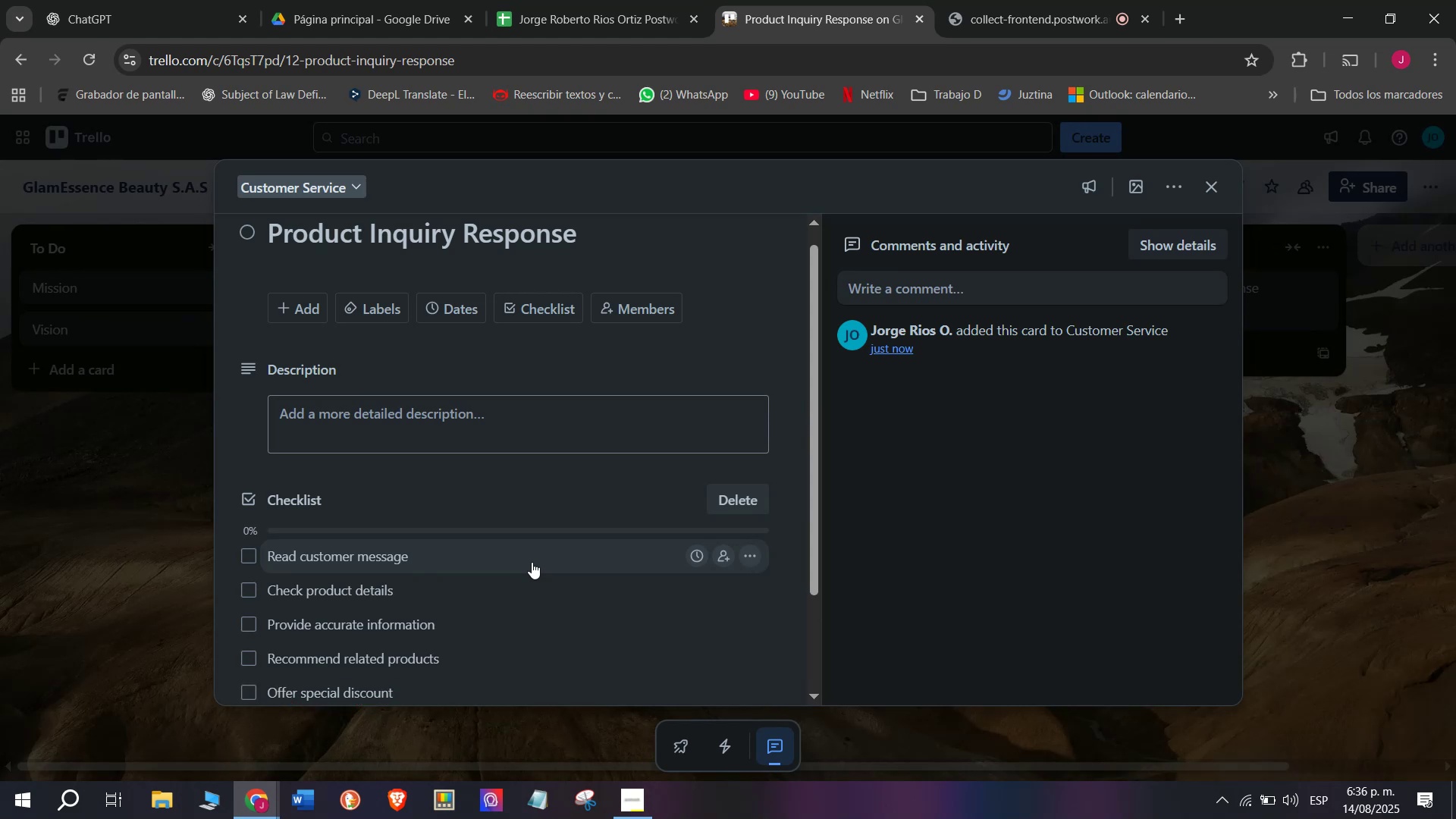 
type(t)
key(Backspace)
type(Thank customer)
 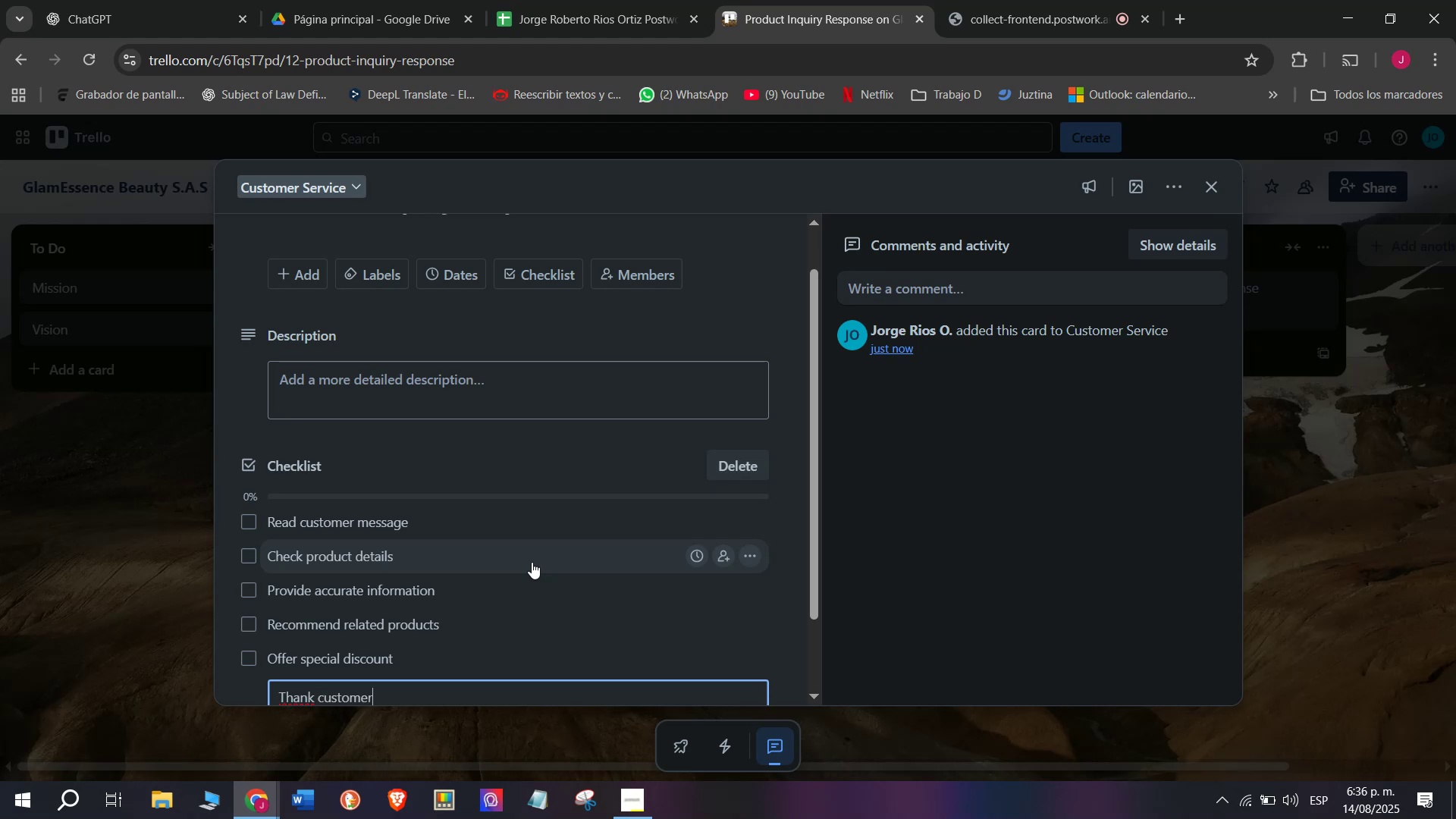 
key(Enter)
 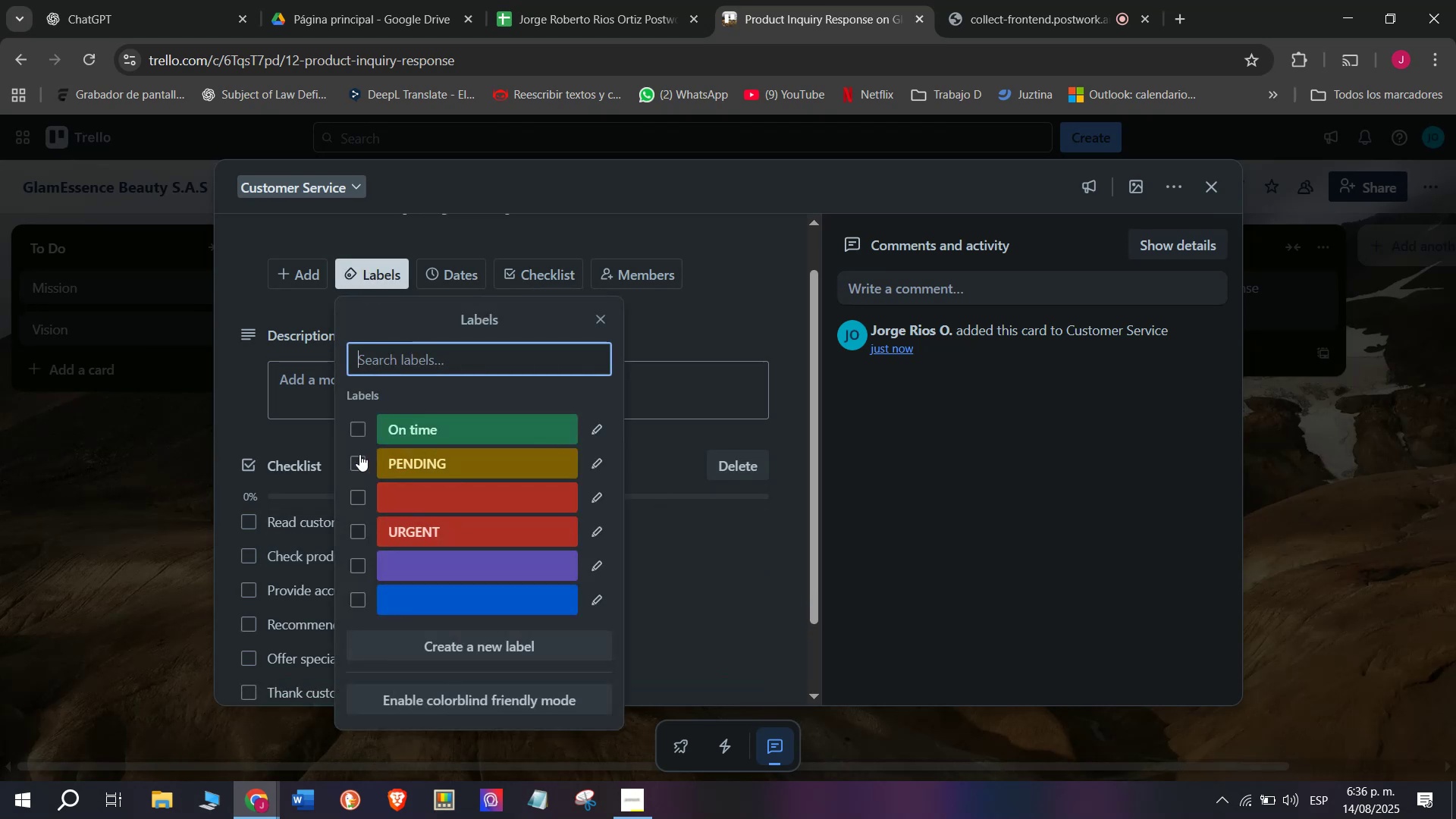 
double_click([144, 492])
 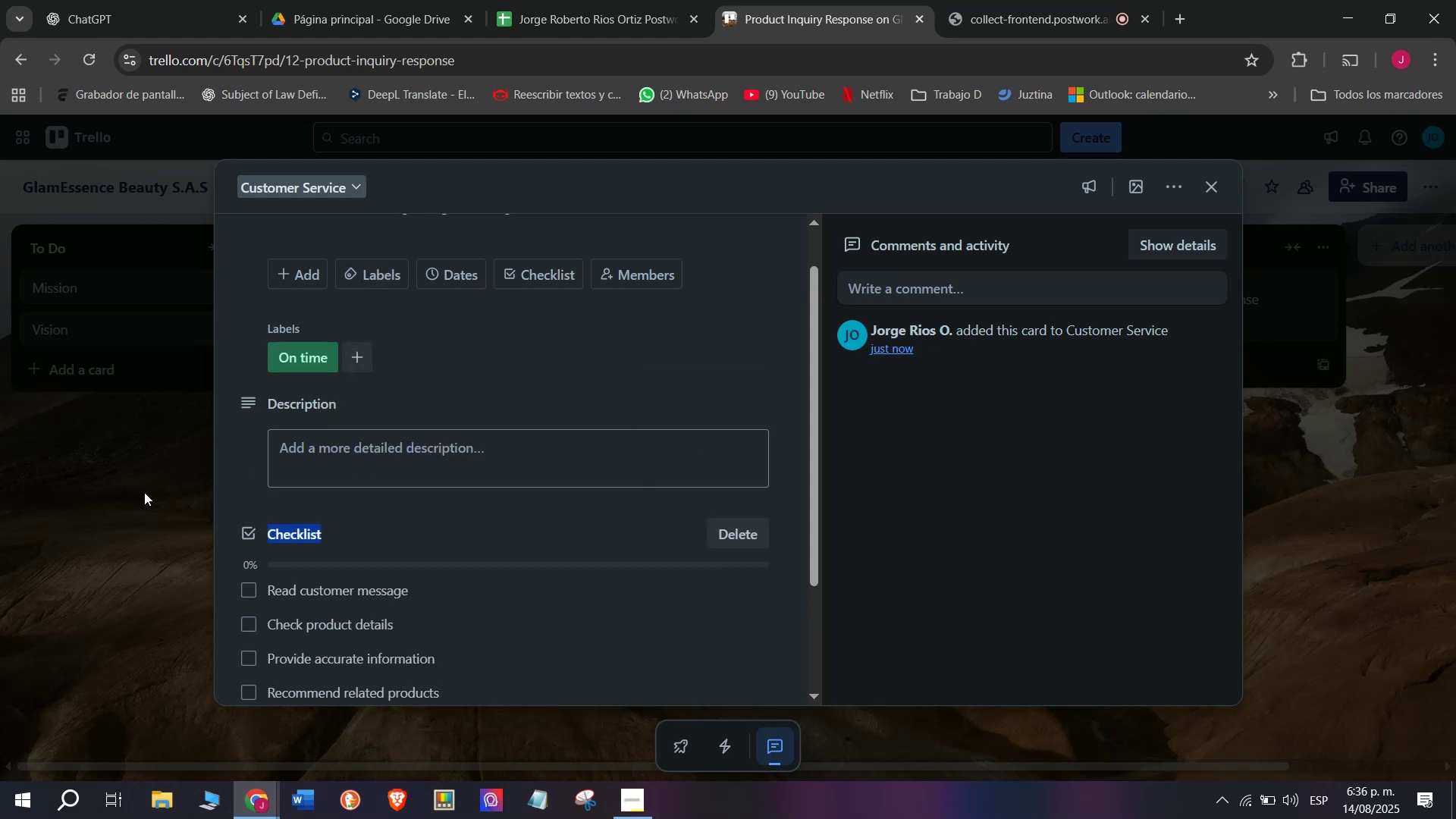 
triple_click([144, 492])
 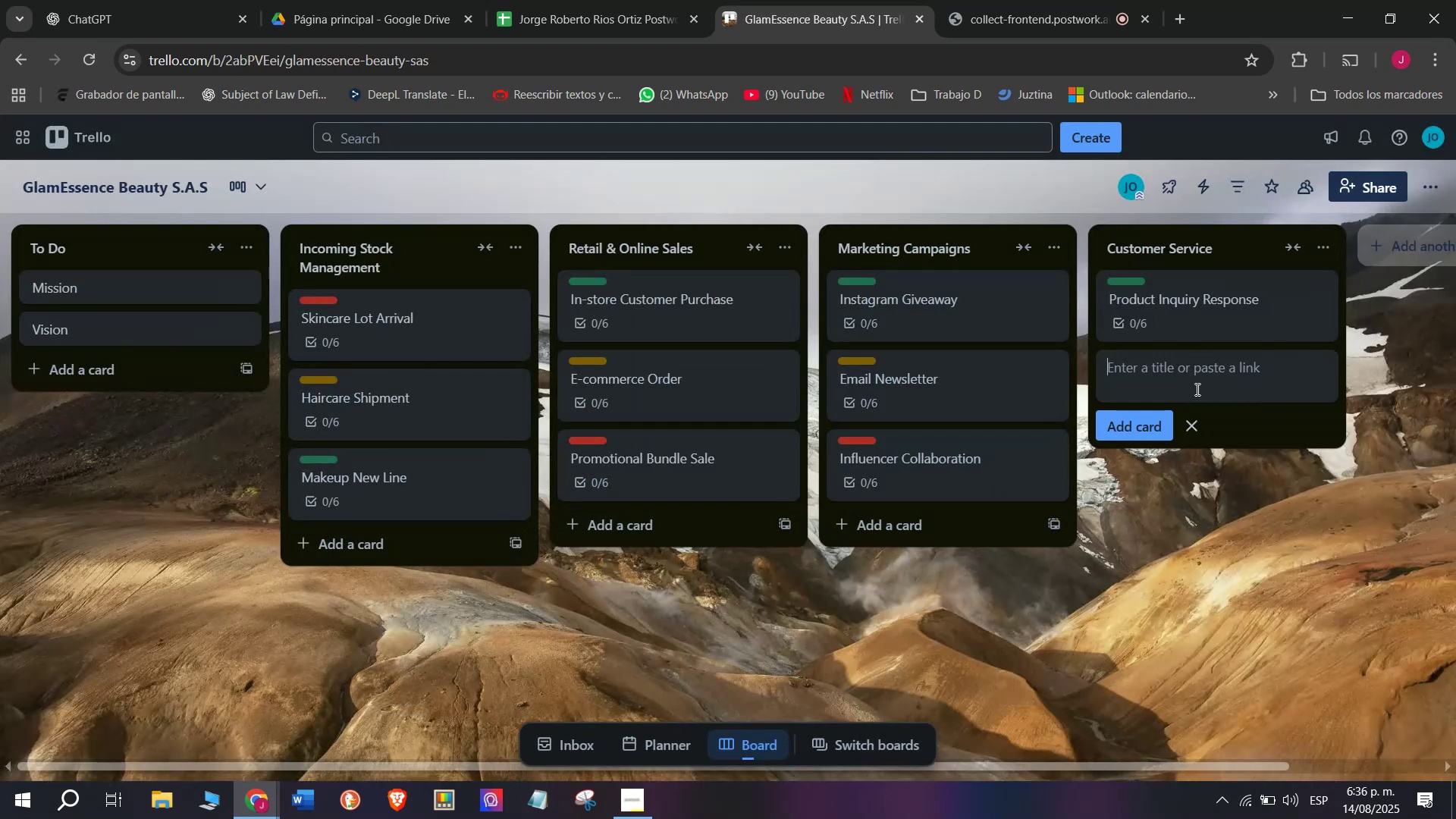 
wait(10.57)
 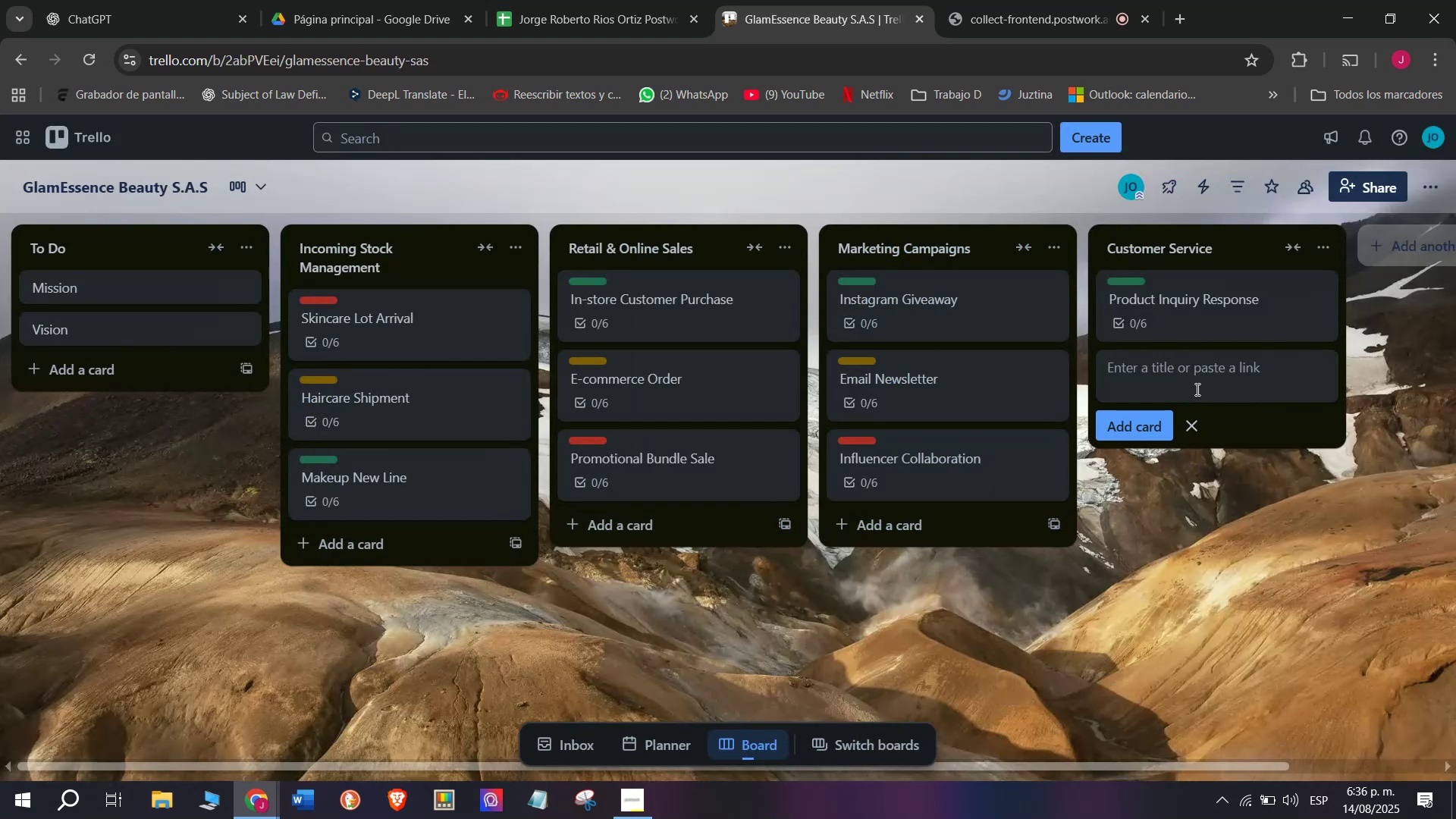 
type(Com)
 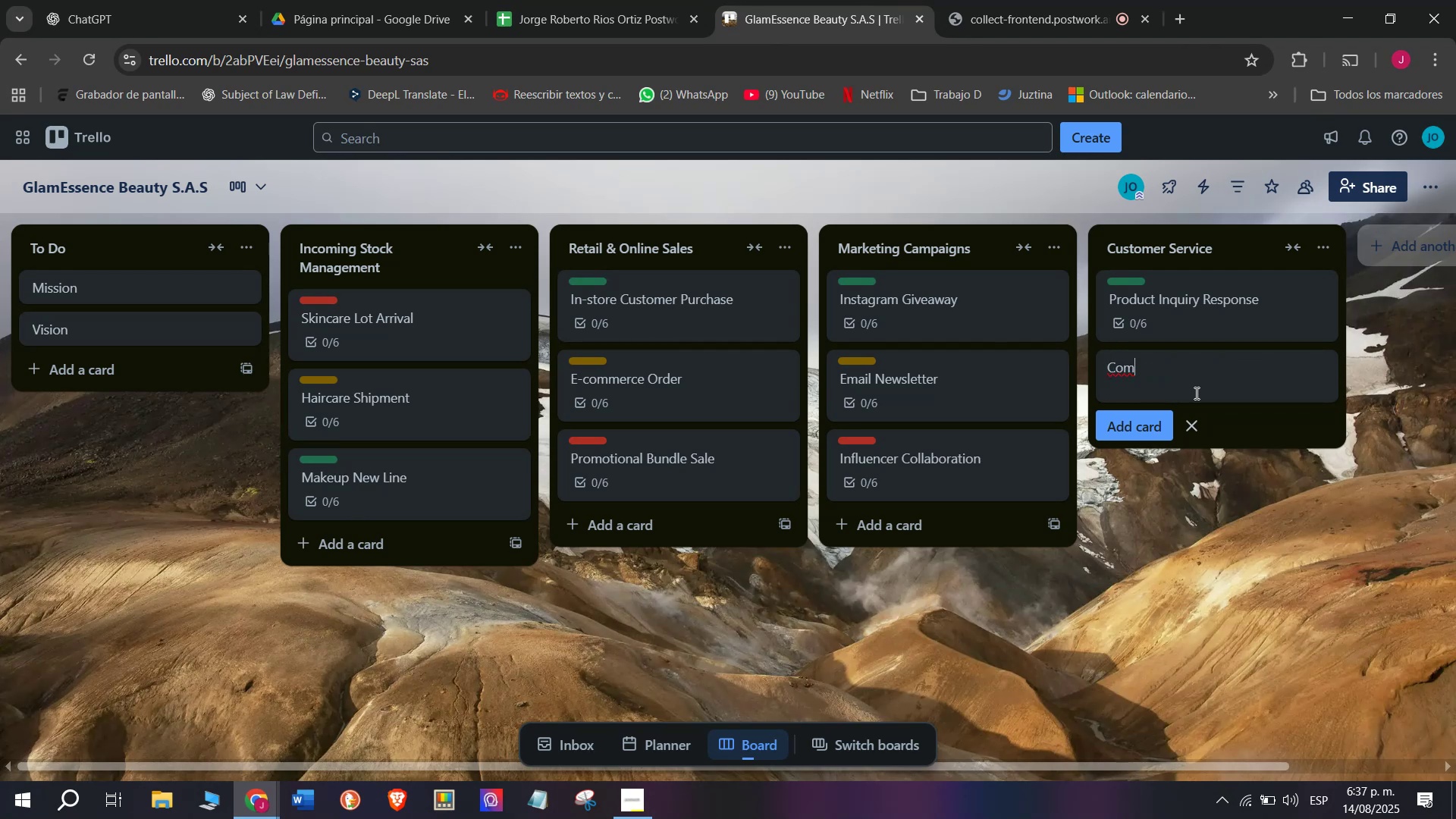 
type(plaint )
 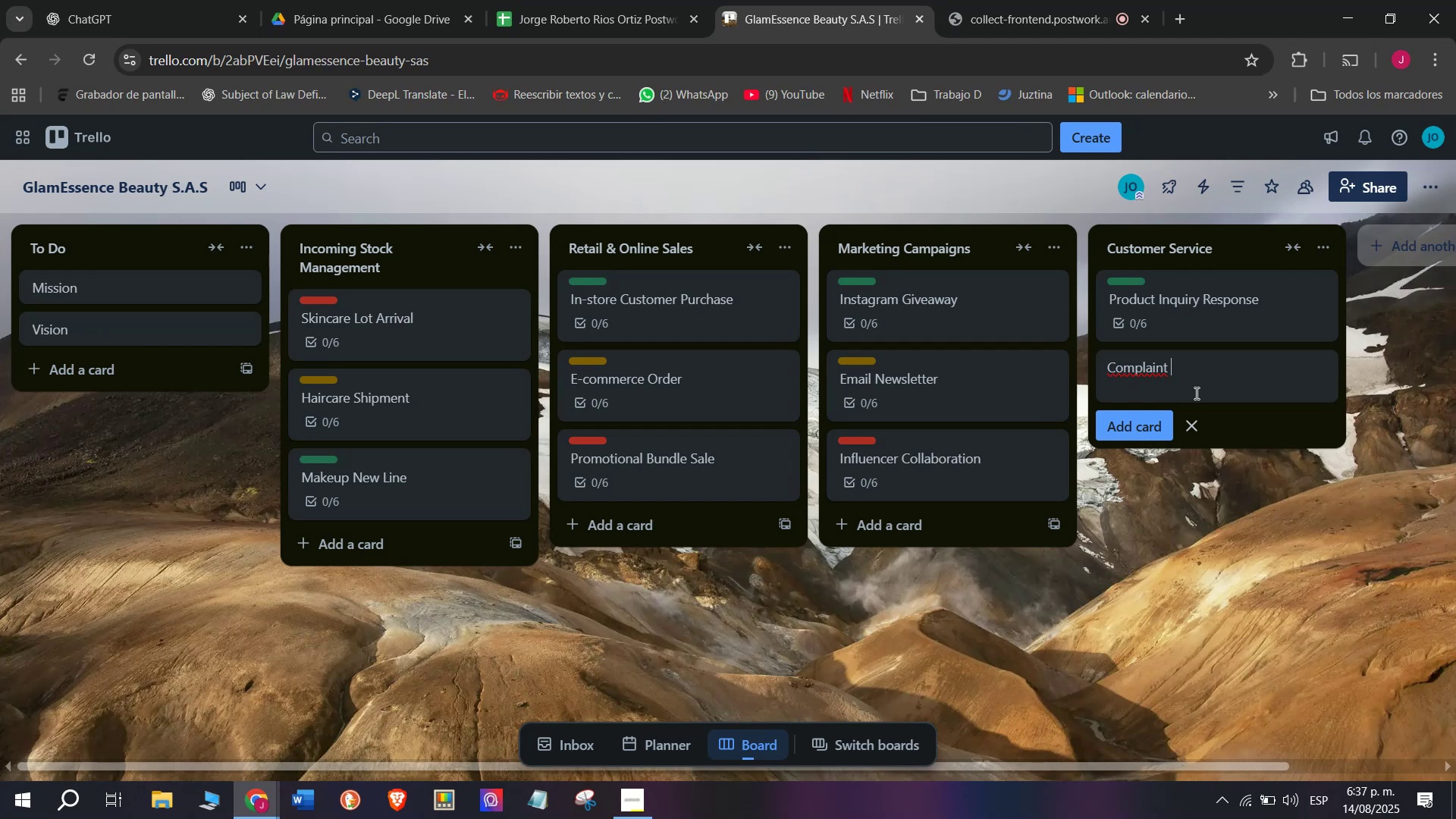 
type(Resolu)
 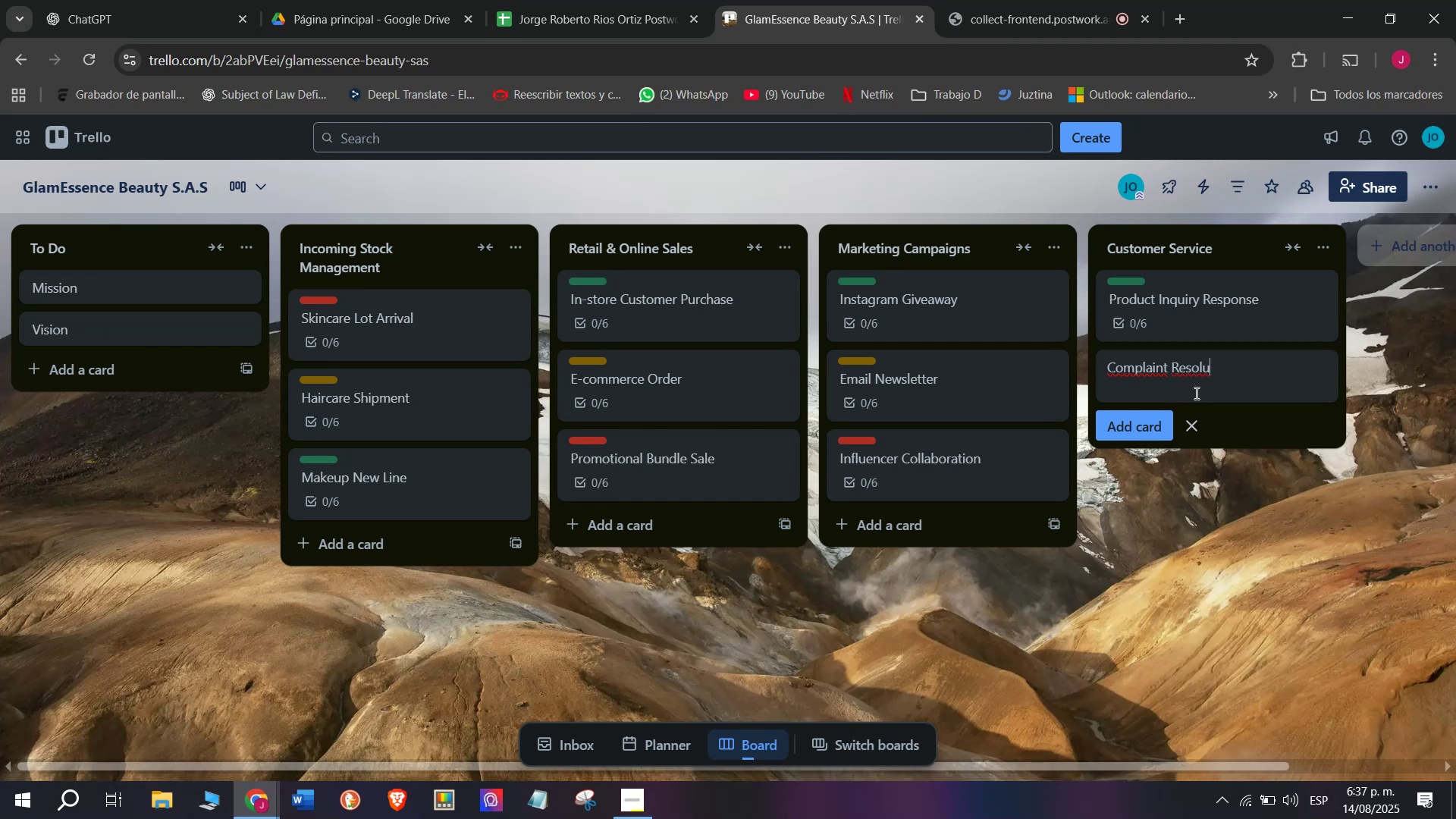 
type(tion)
 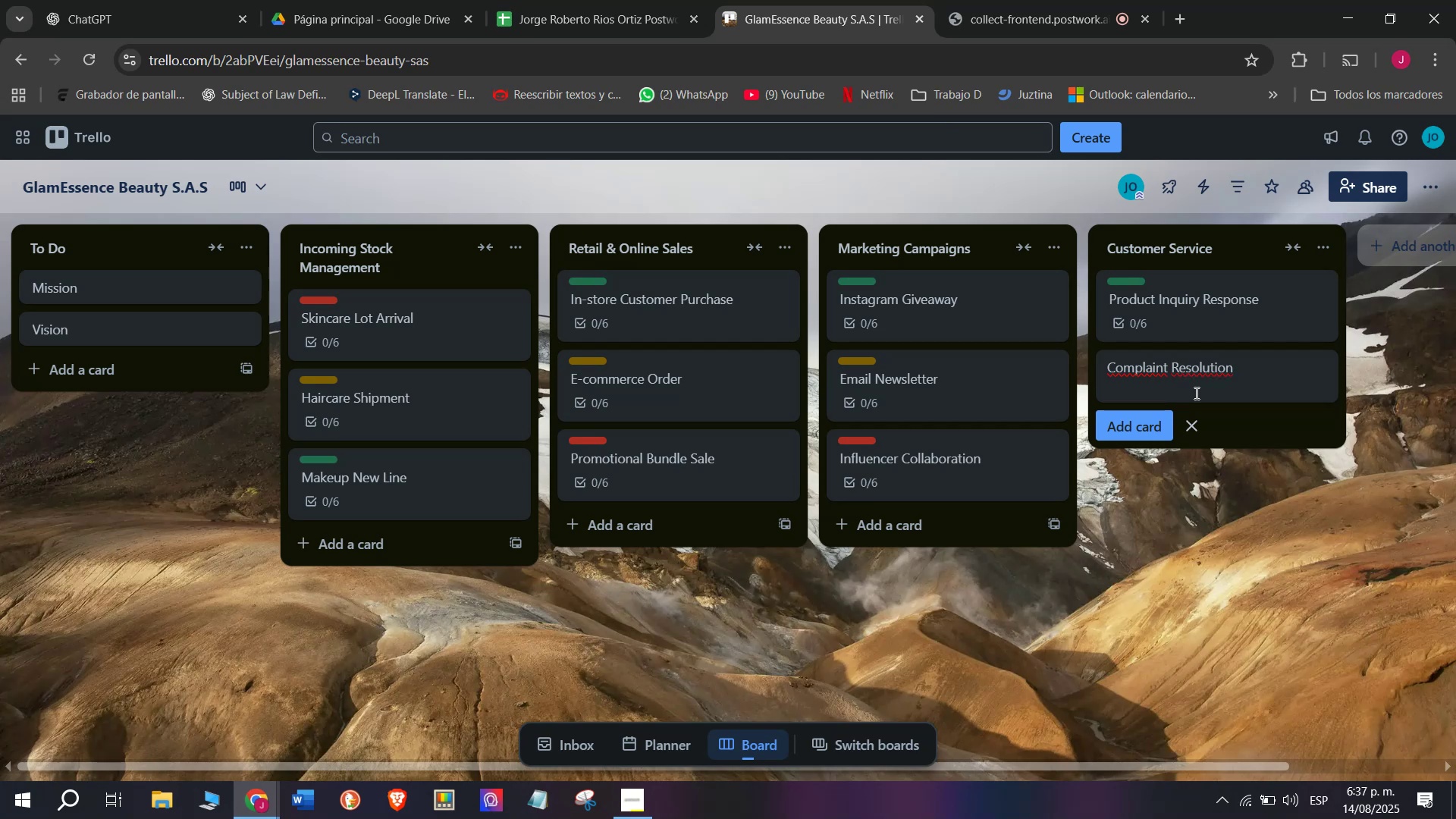 
wait(11.87)
 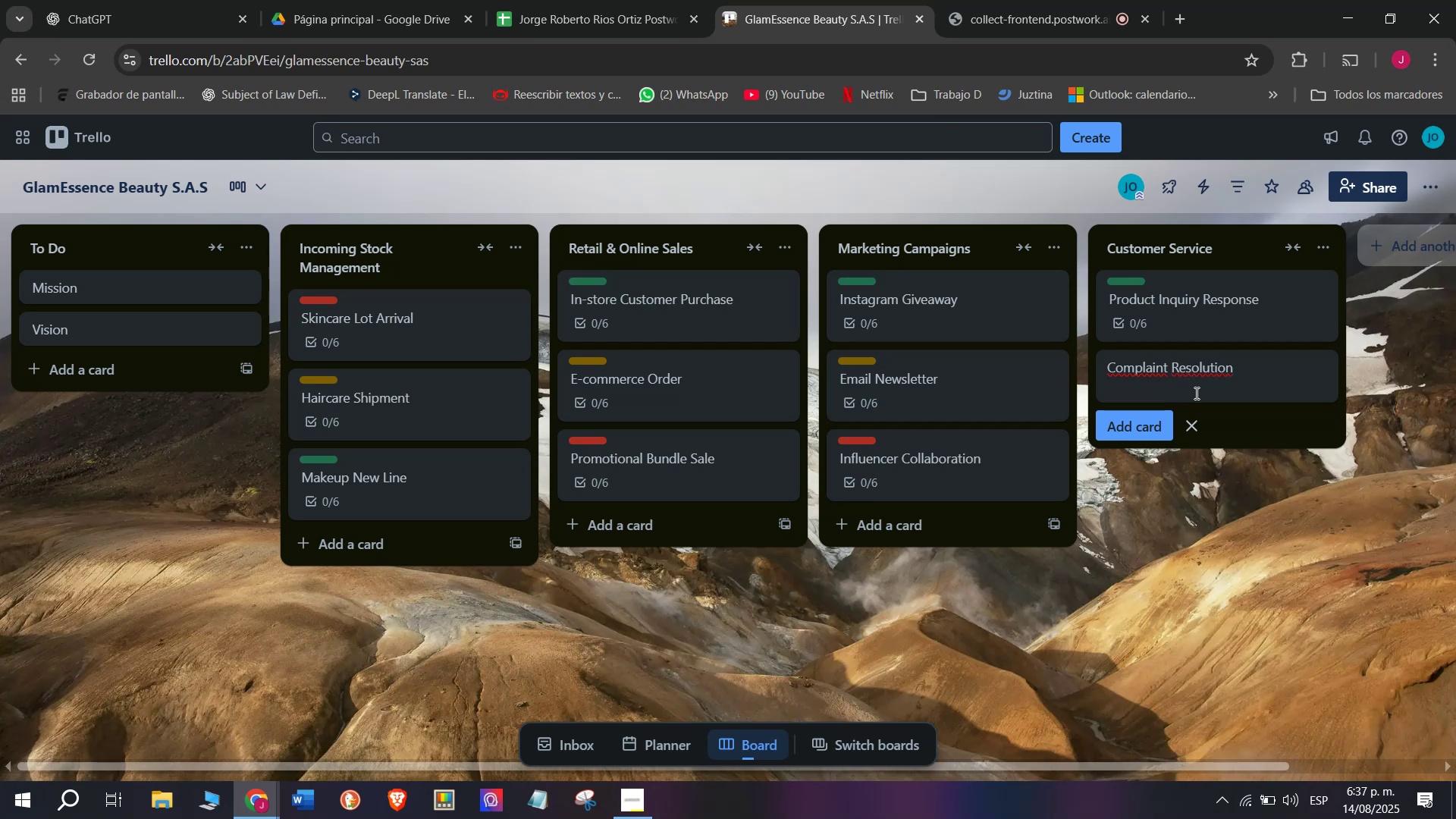 
key(Enter)
 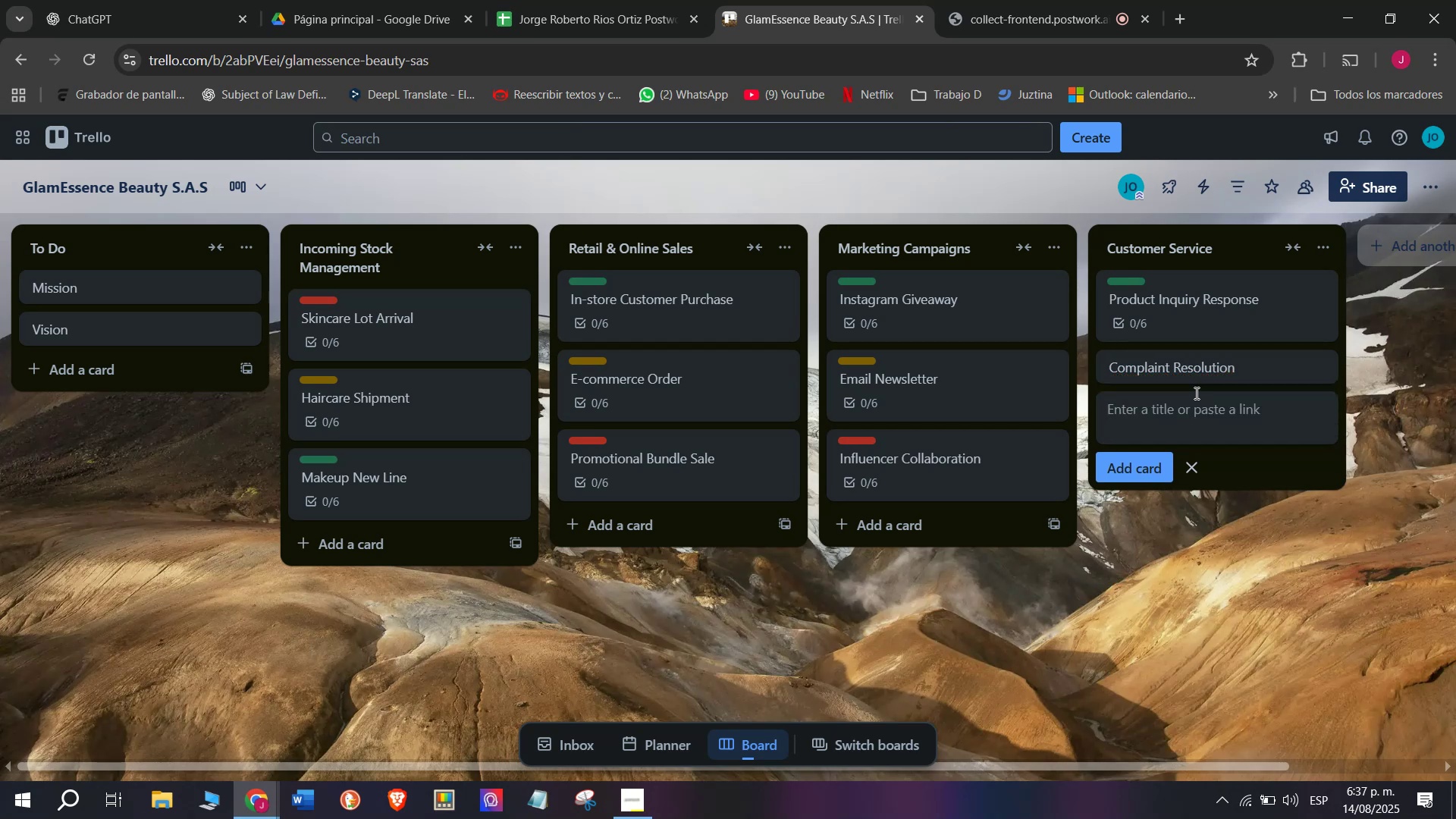 
left_click([1185, 358])
 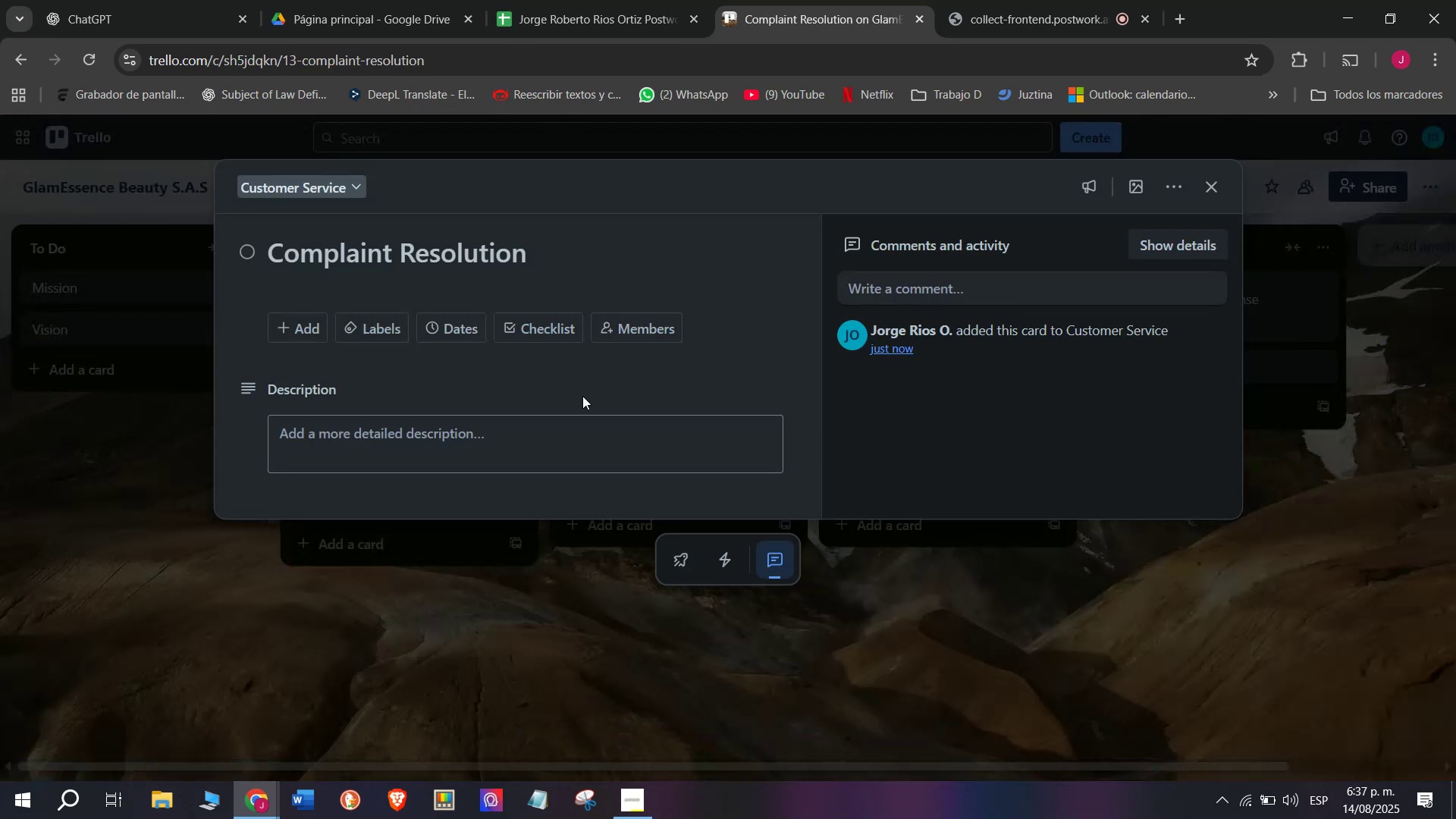 
left_click([542, 333])
 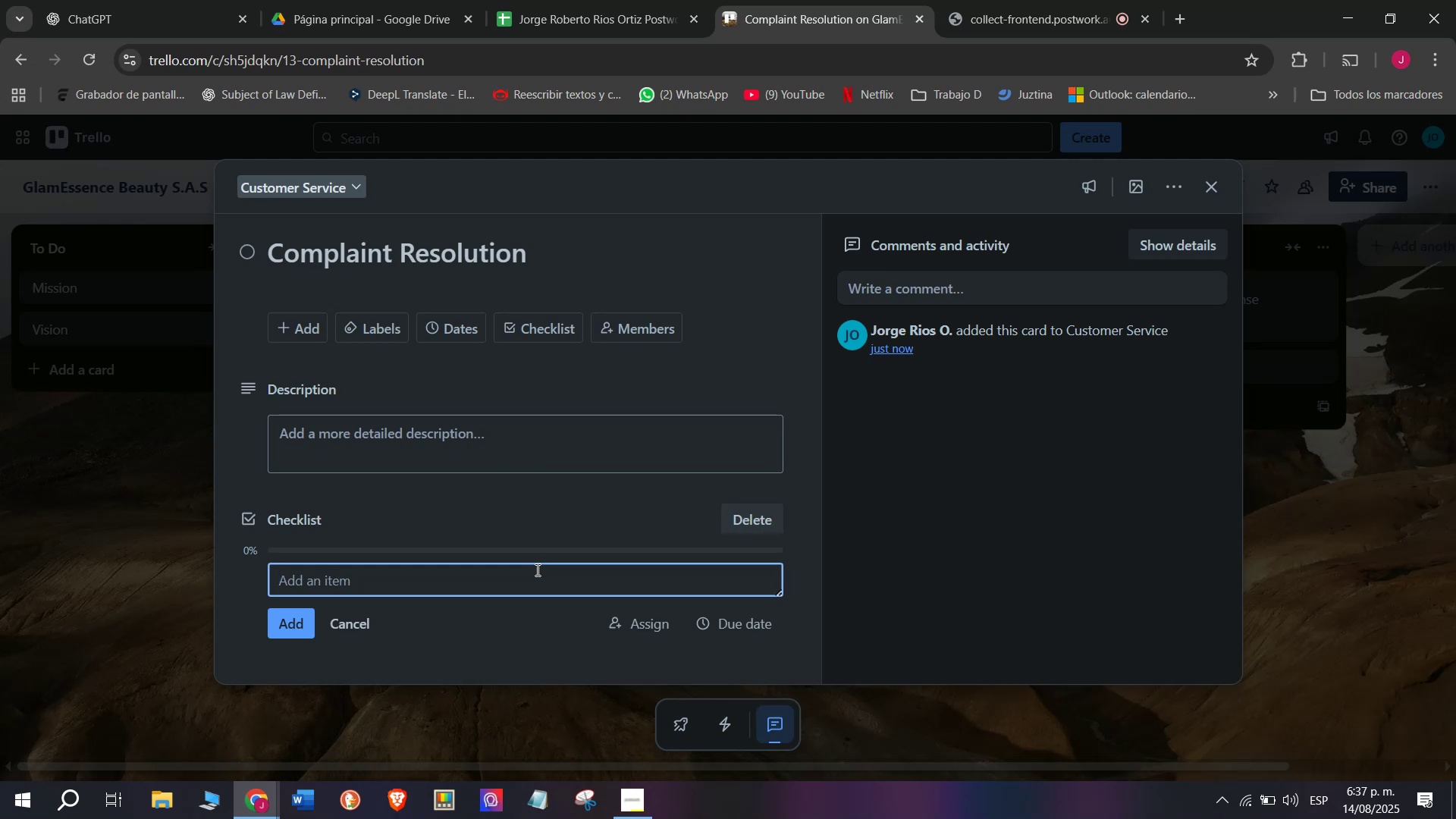 
wait(8.35)
 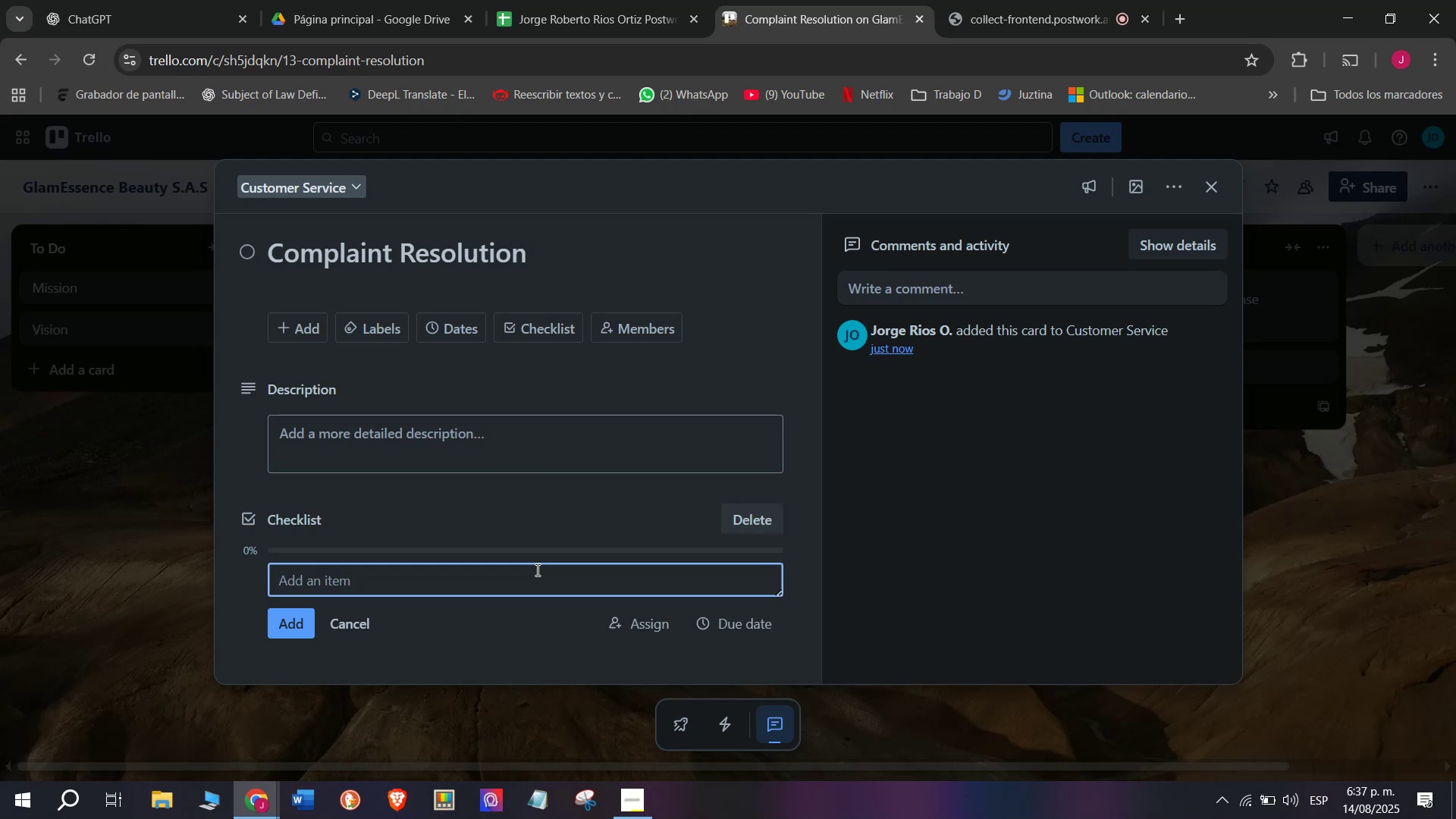 
type(Receive )
 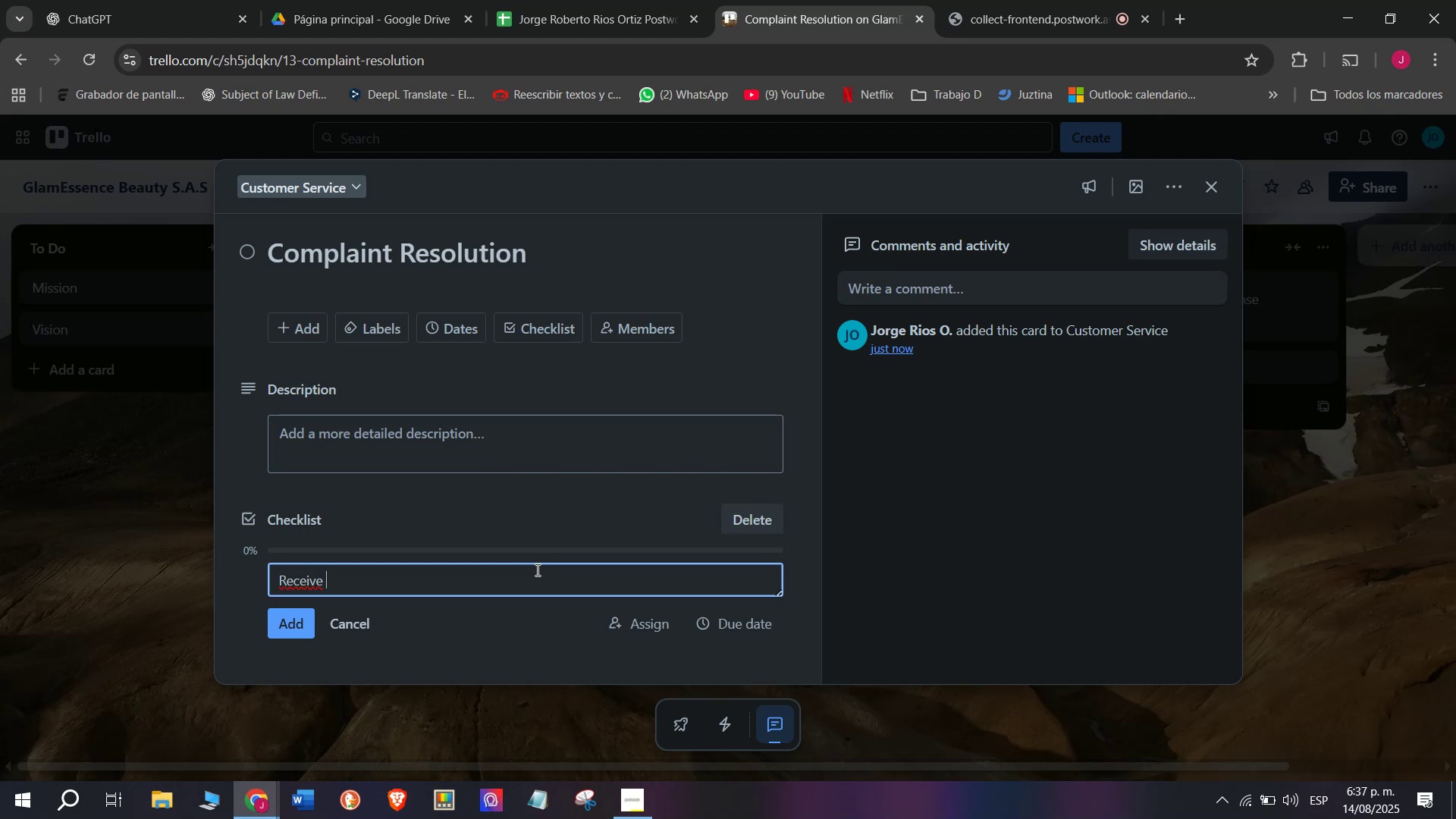 
type(complaint)
 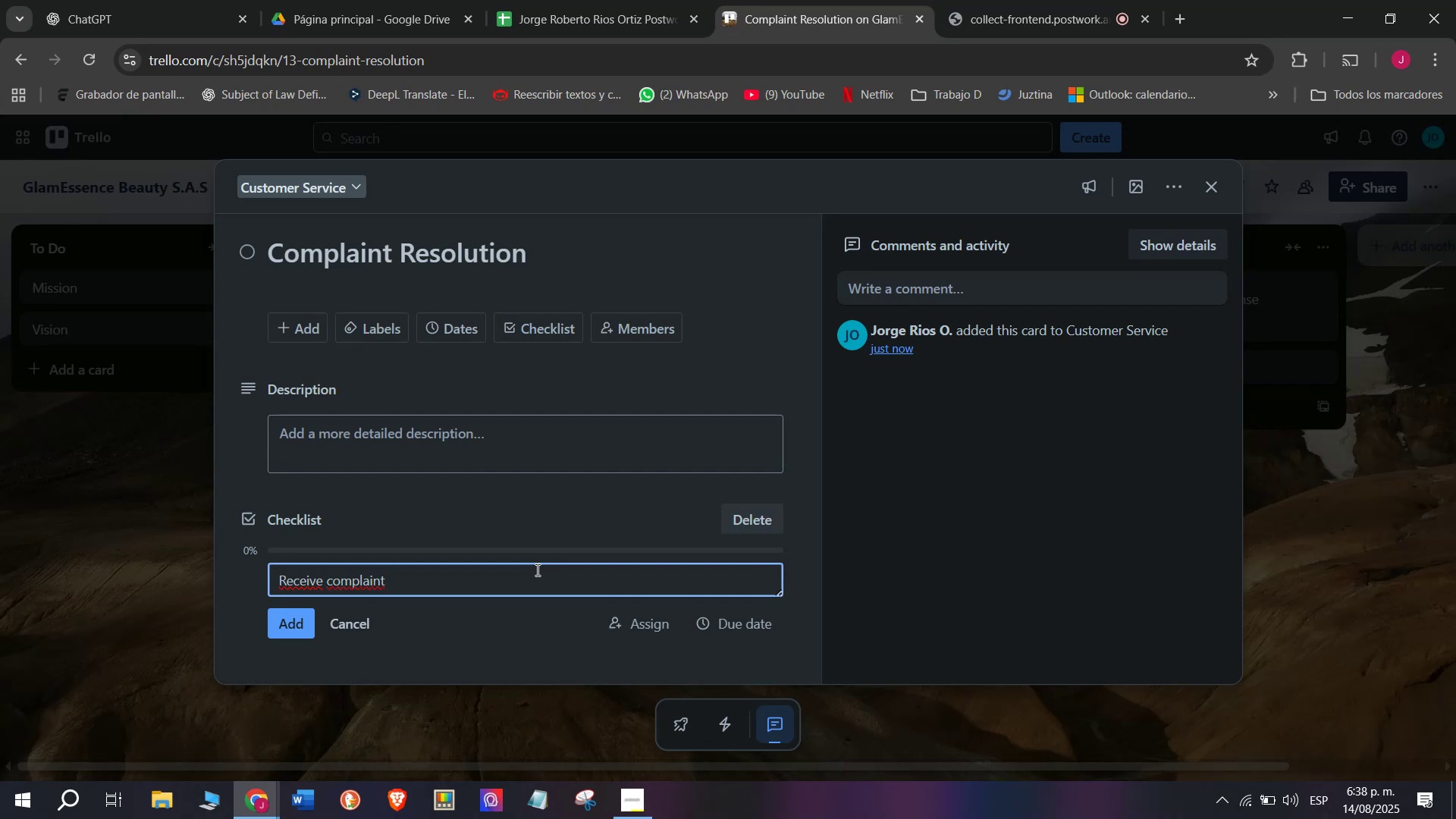 
key(Enter)
 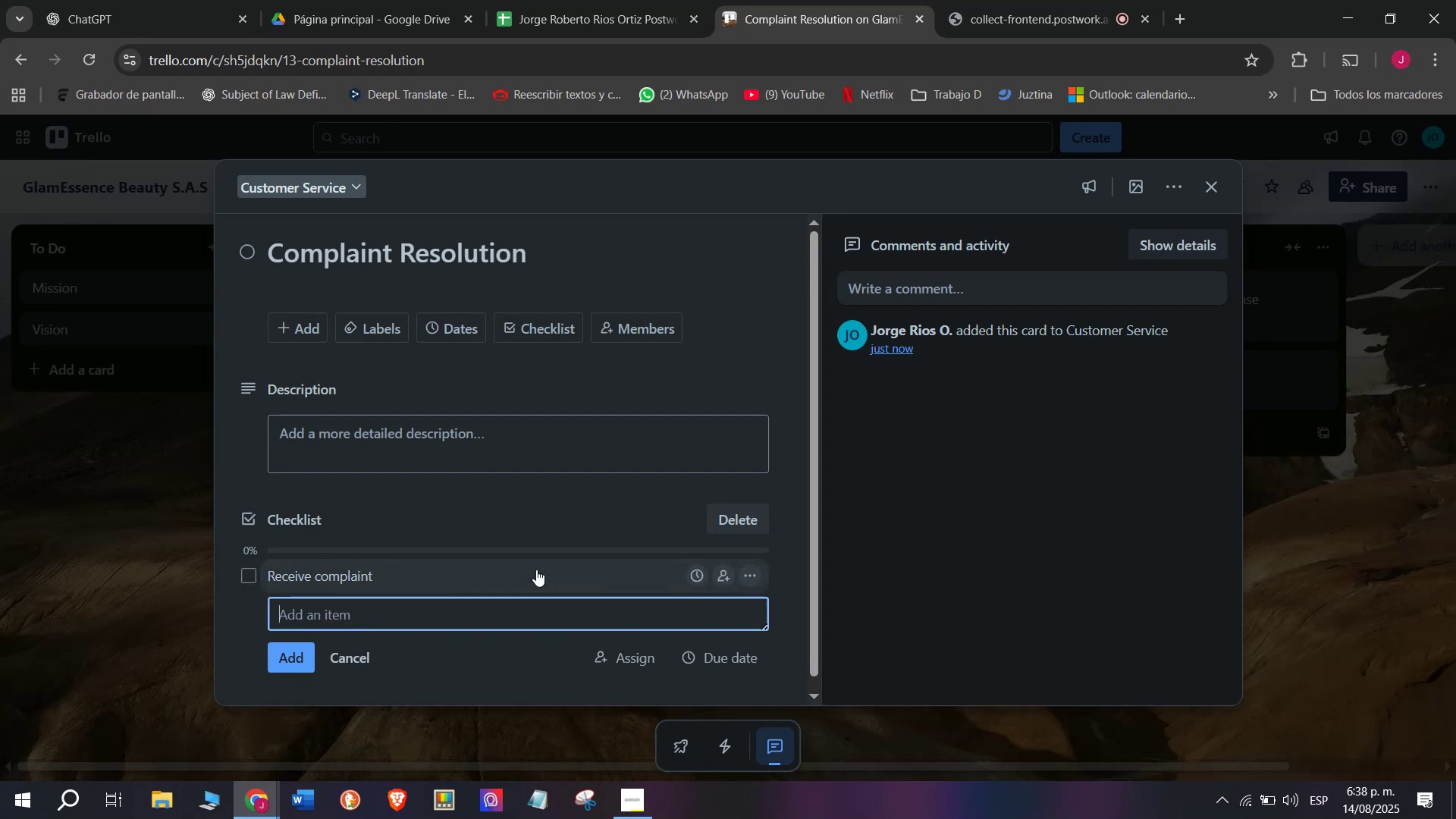 
type(Investigate issue)
 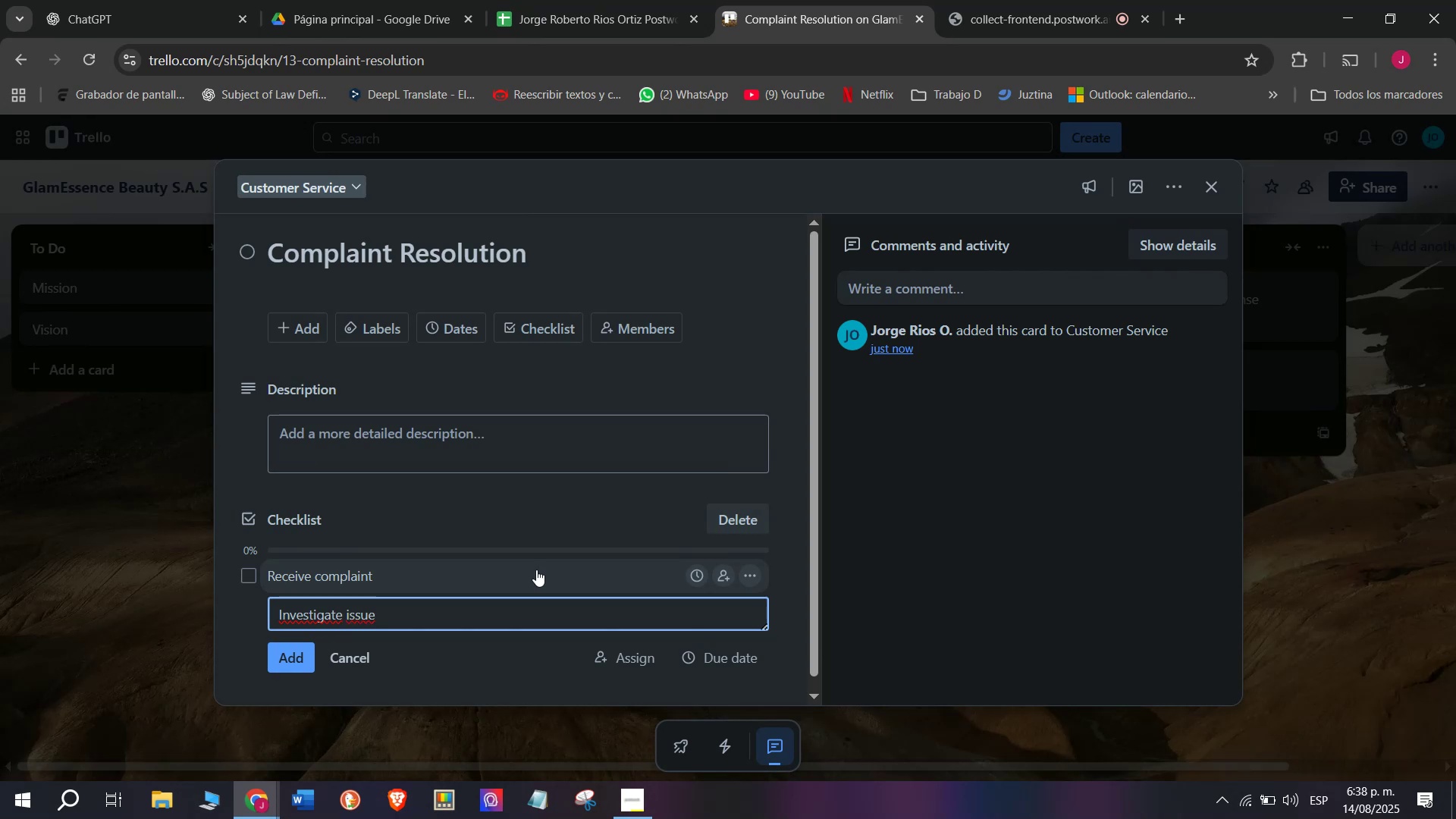 
key(Enter)
 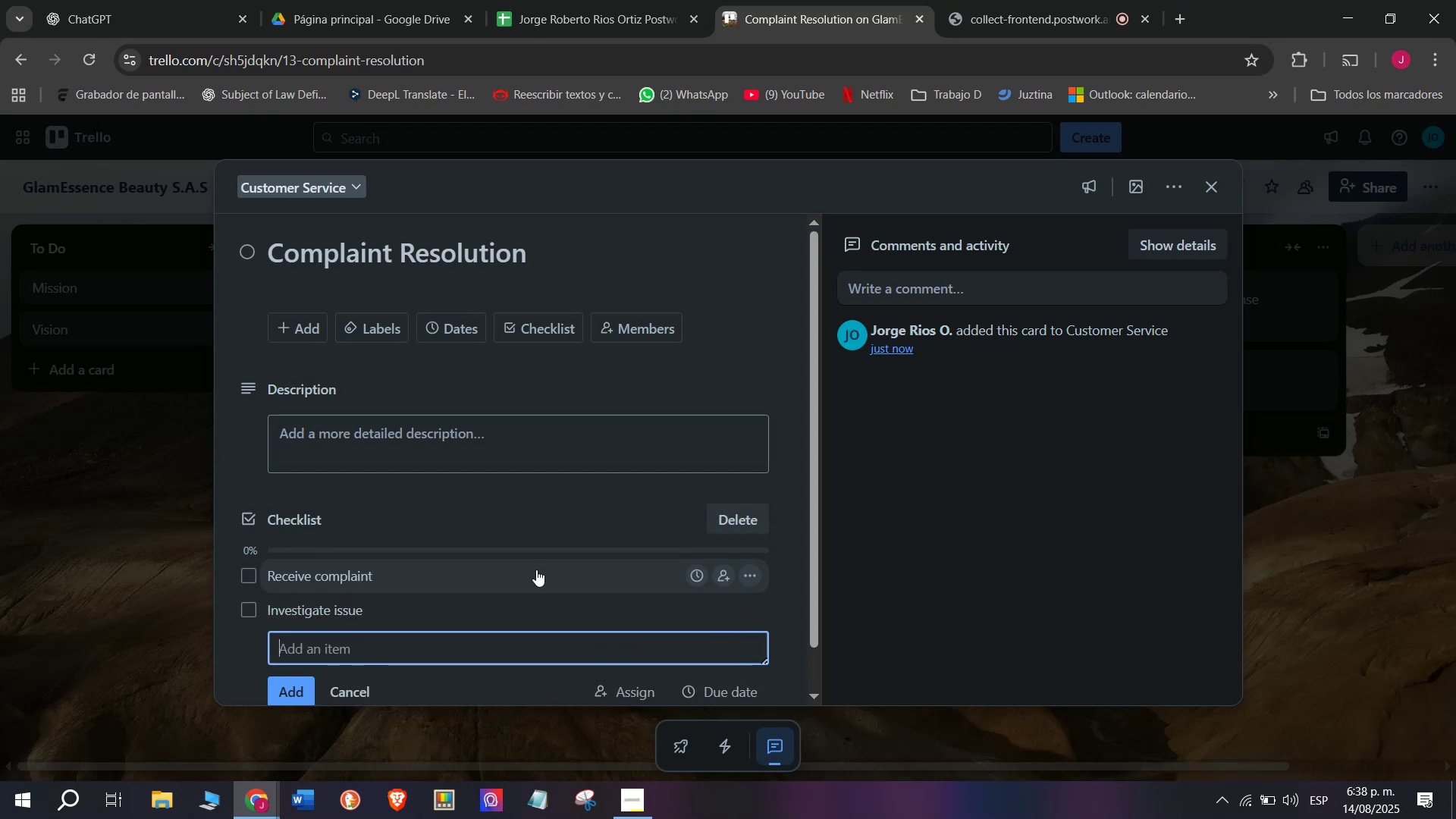 
type(offer )
 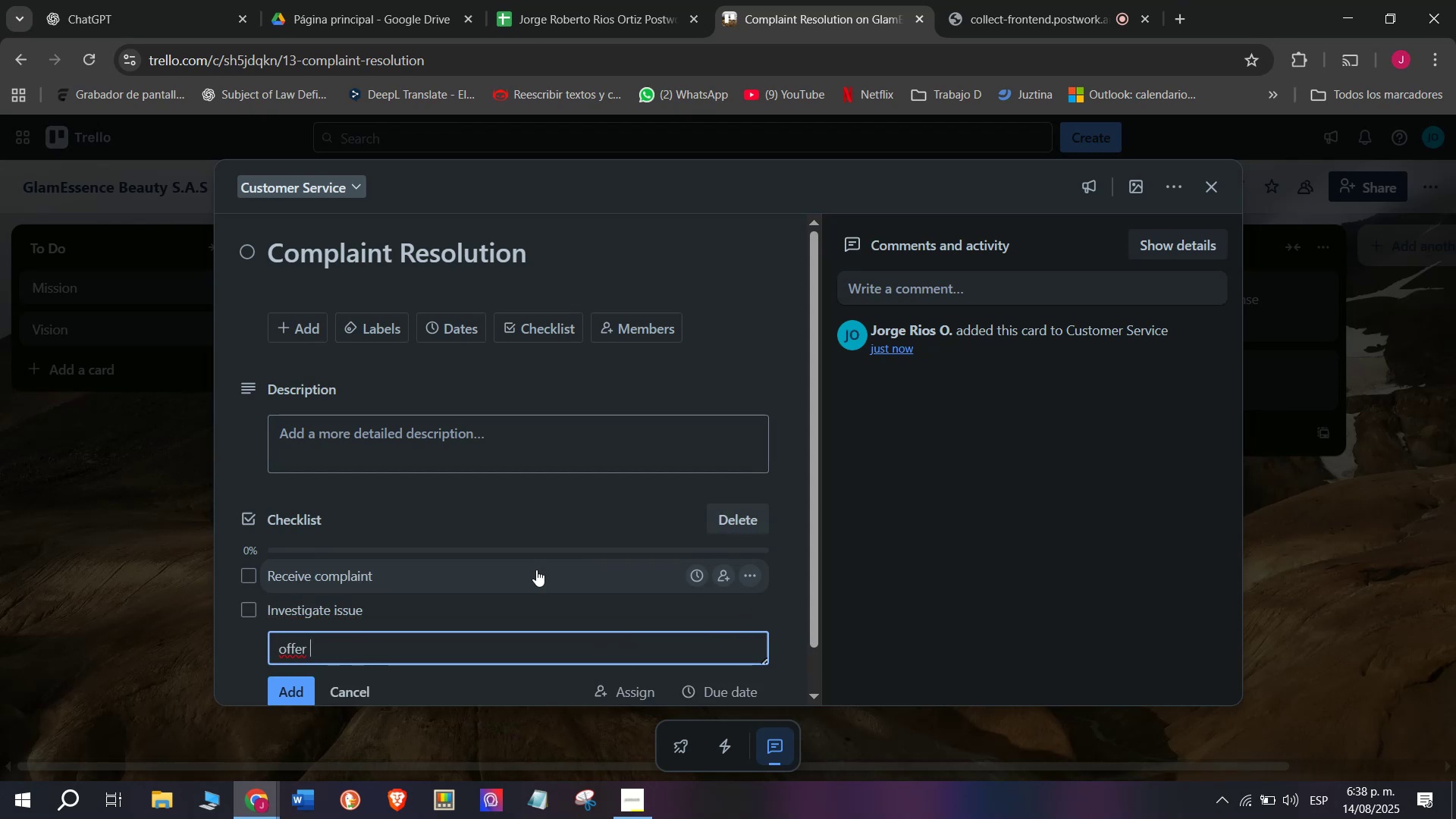 
wait(5.88)
 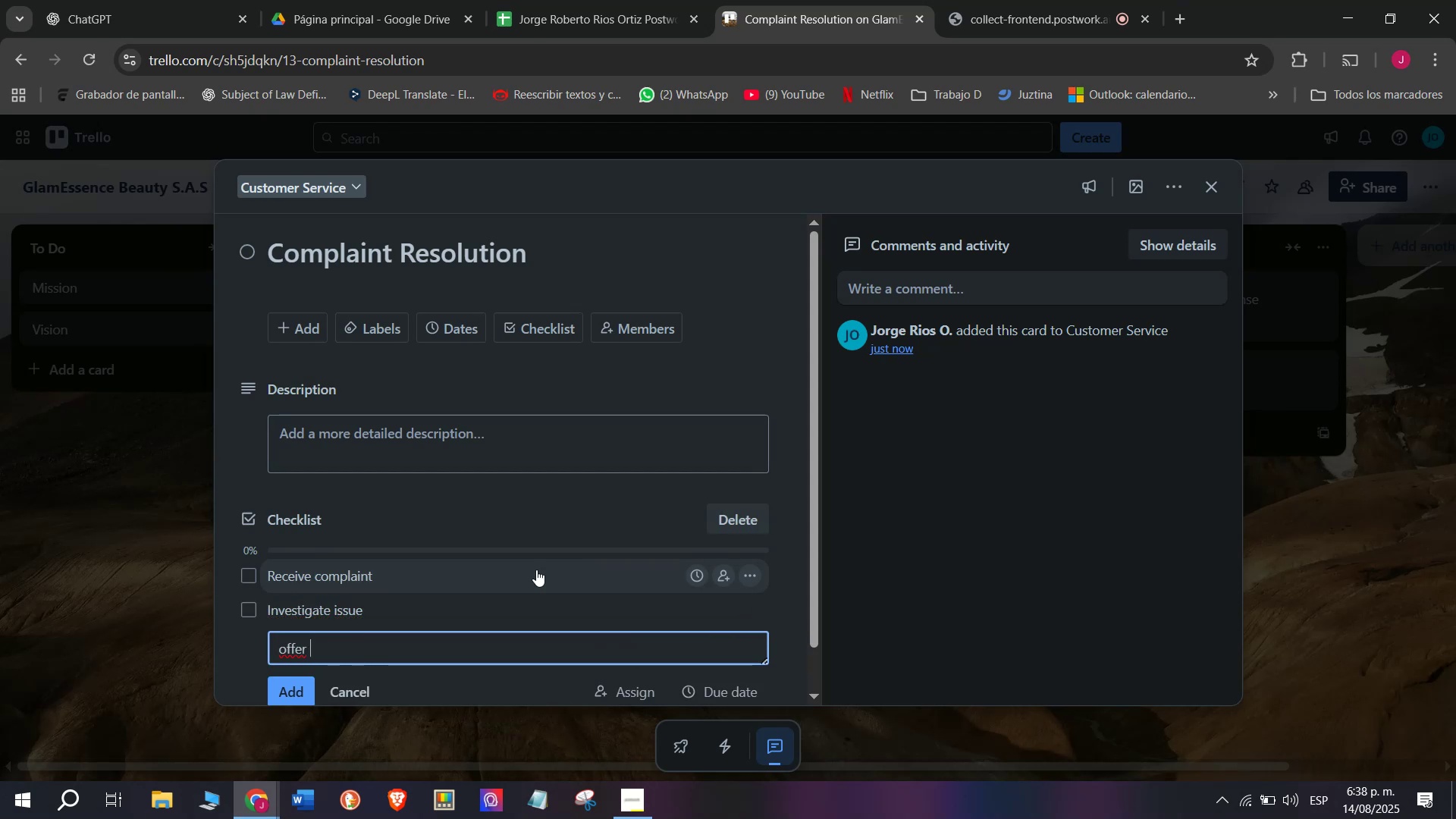 
left_click([290, 651])
 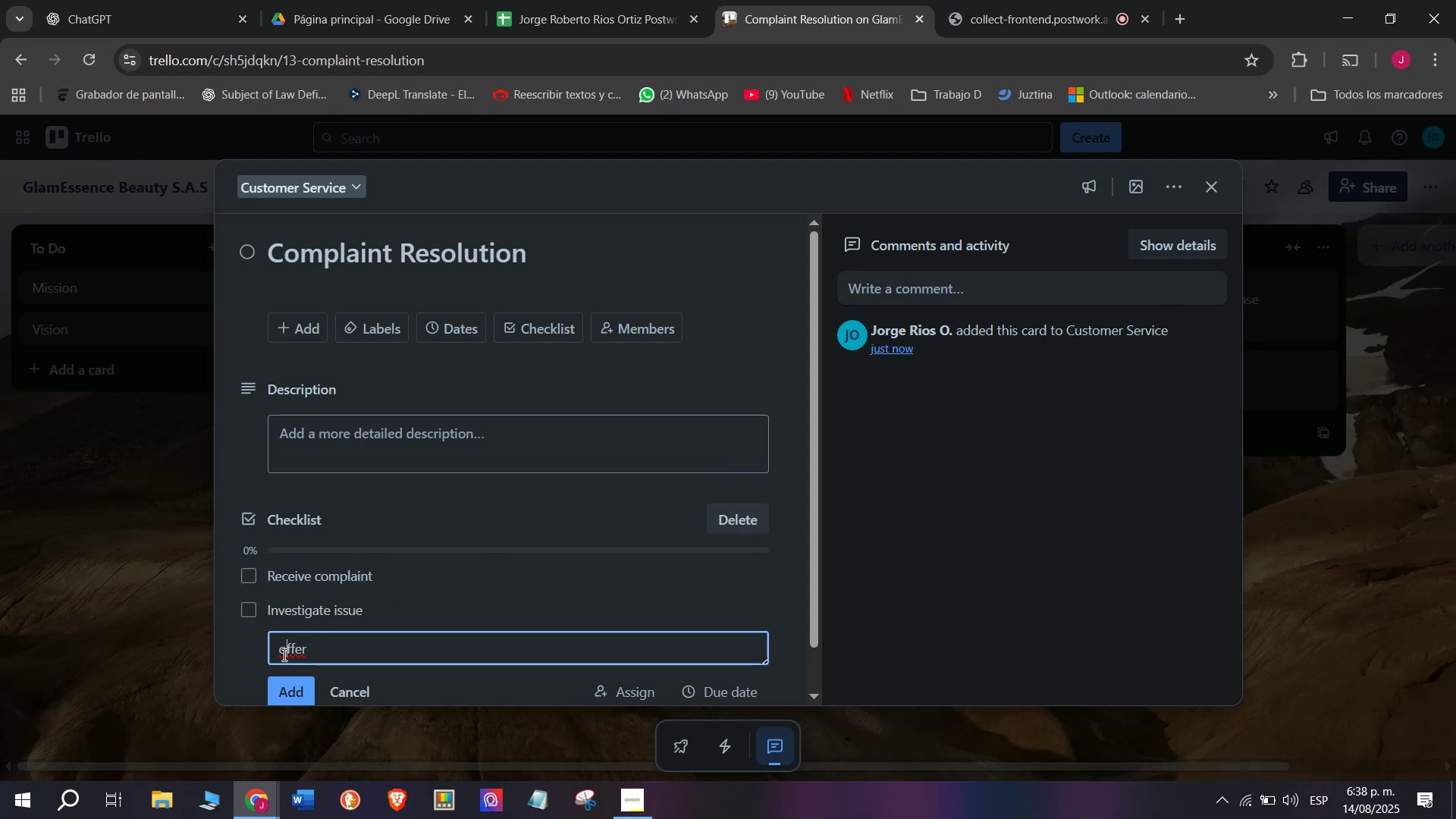 
key(Backspace)
 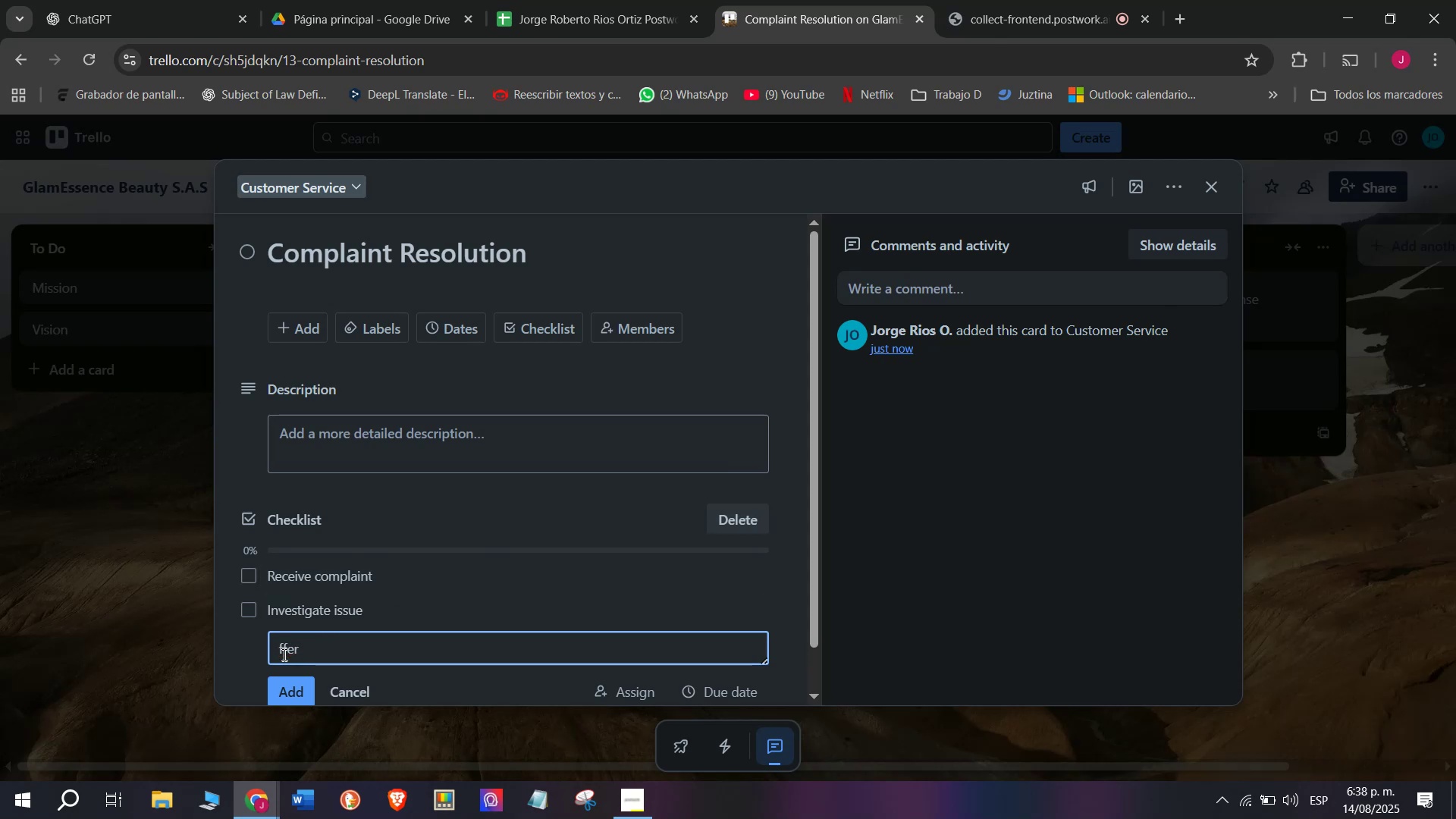 
key(Shift+O)
 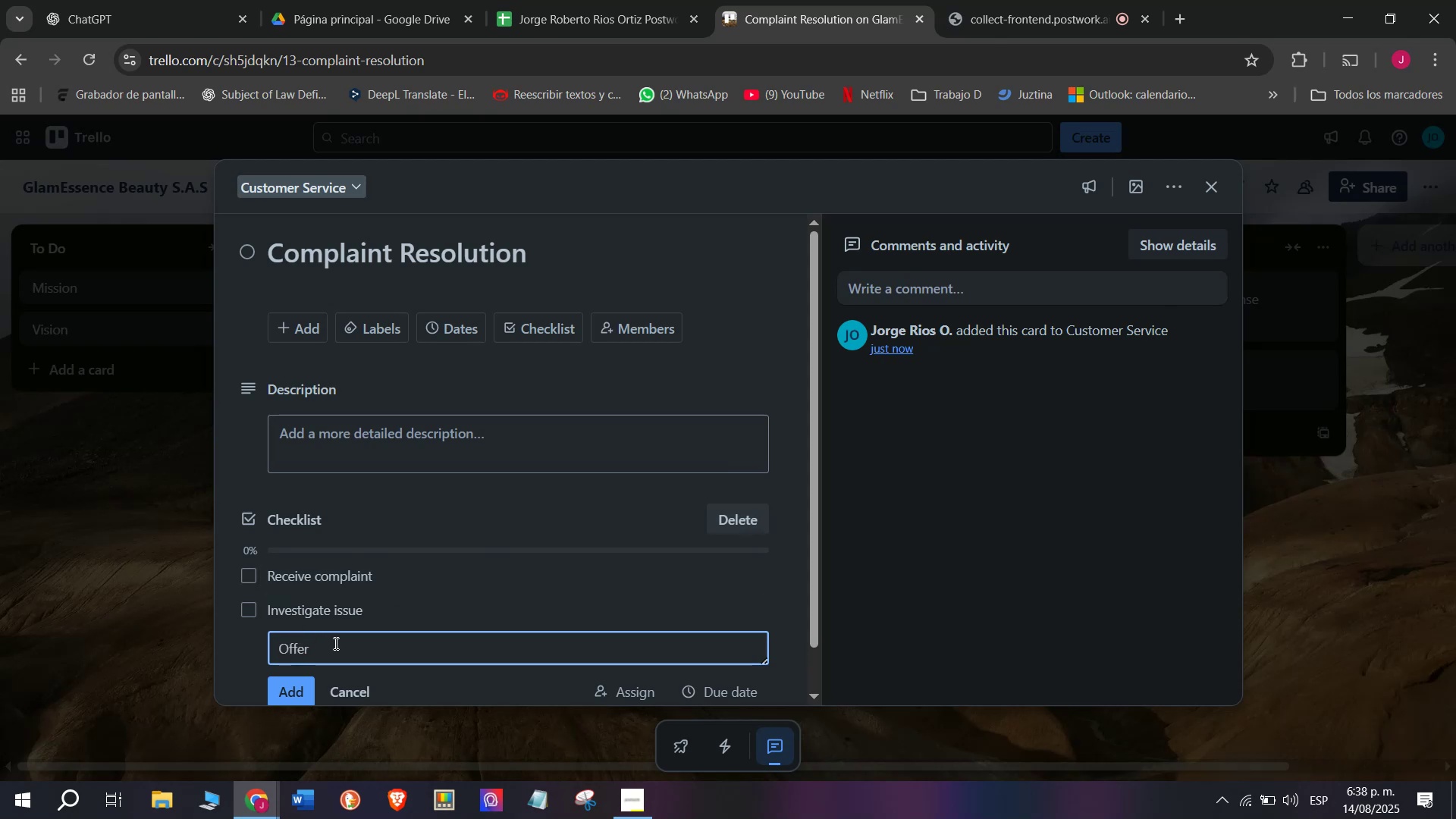 
left_click([335, 643])
 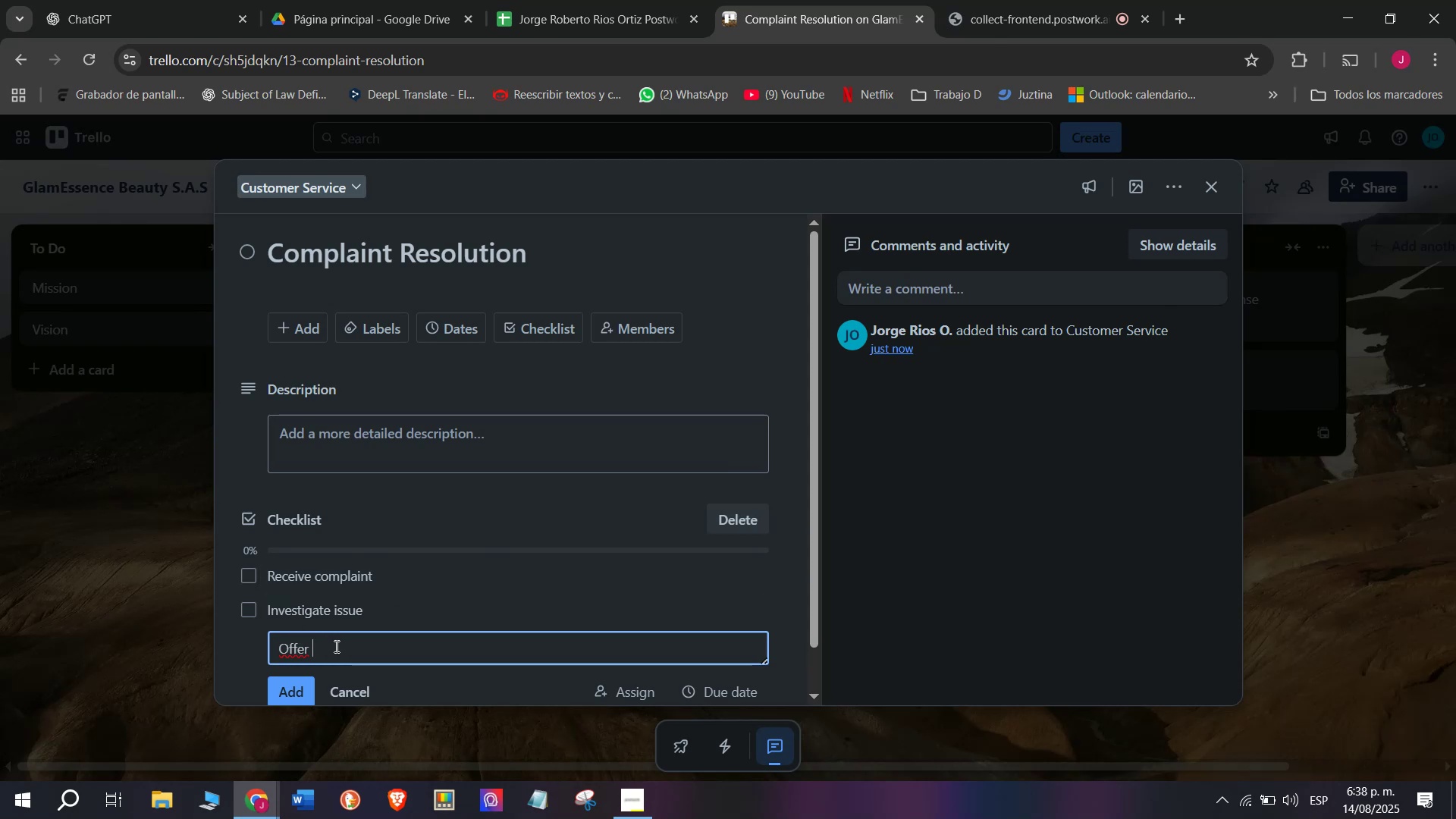 
type(replacement)
 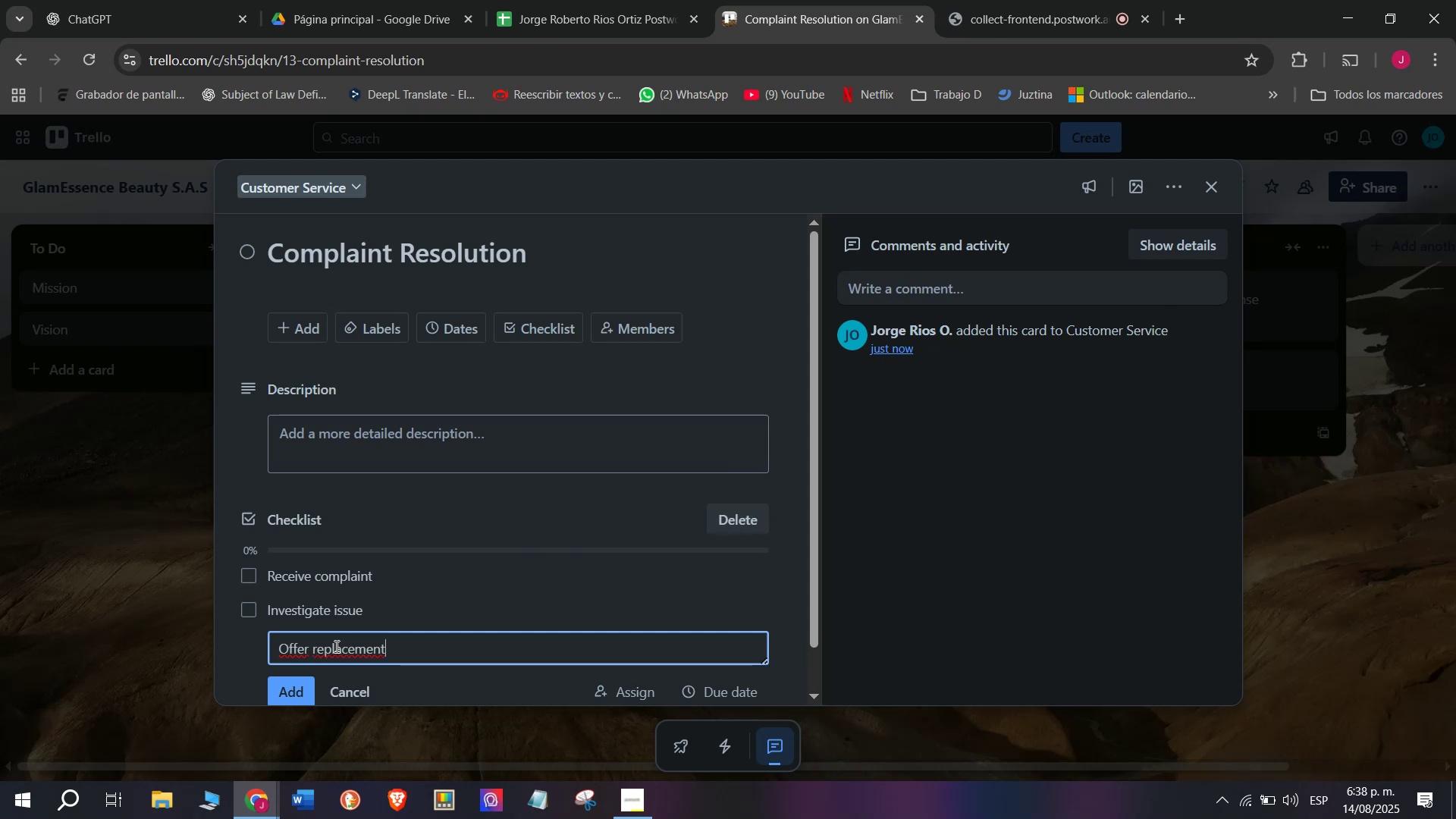 
wait(10.63)
 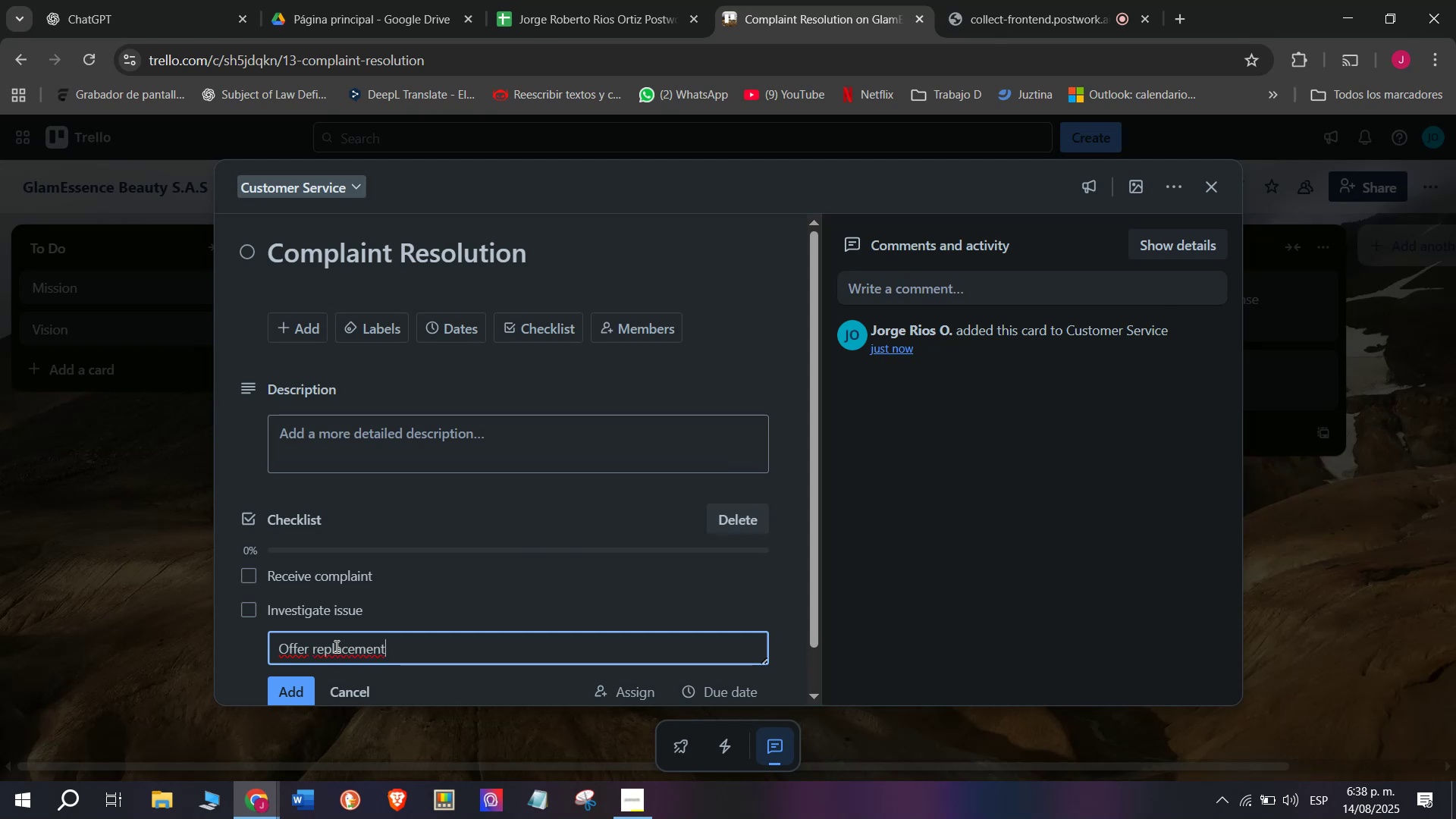 
key(Shift+7)
 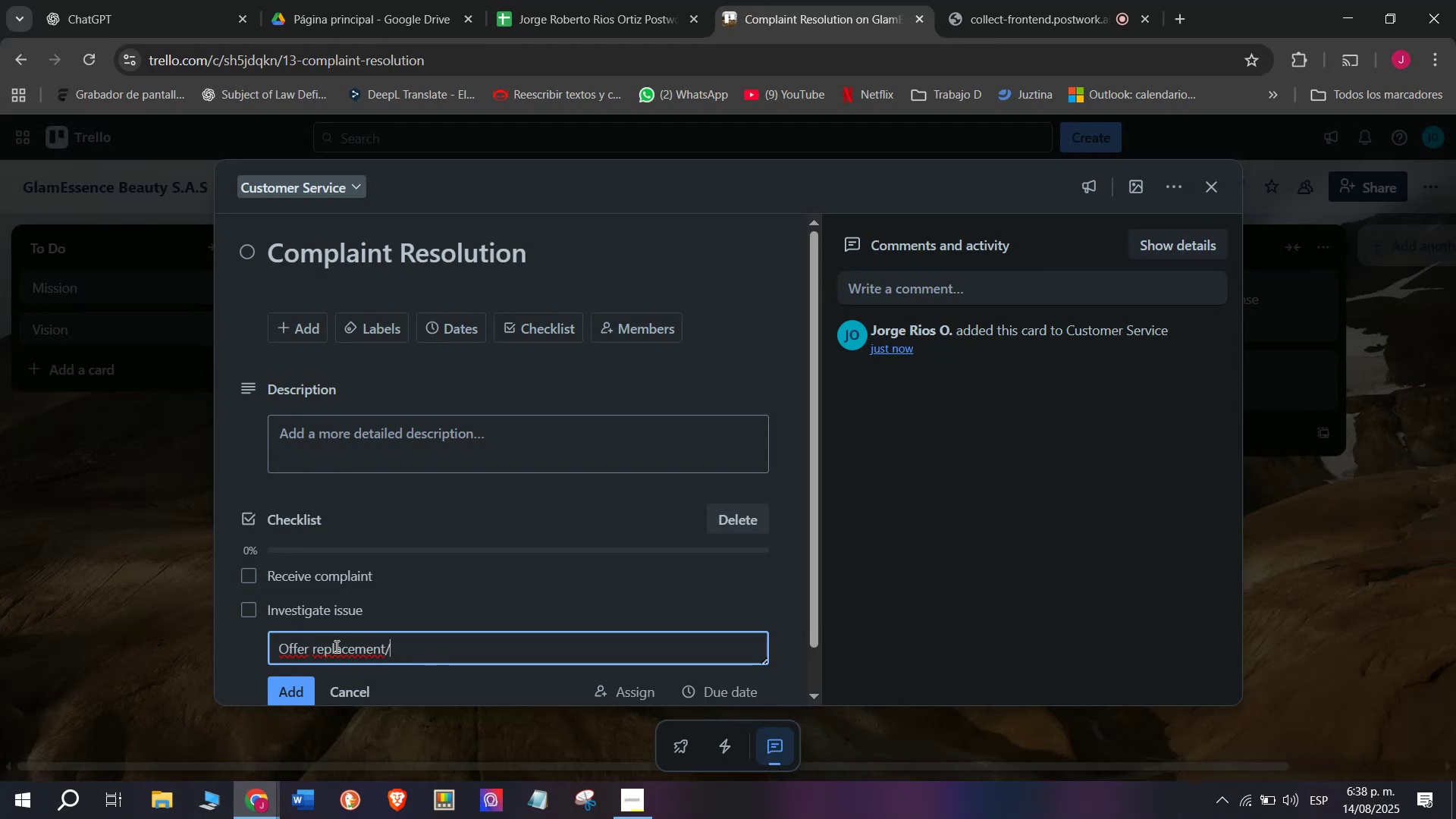 
type(refun)
 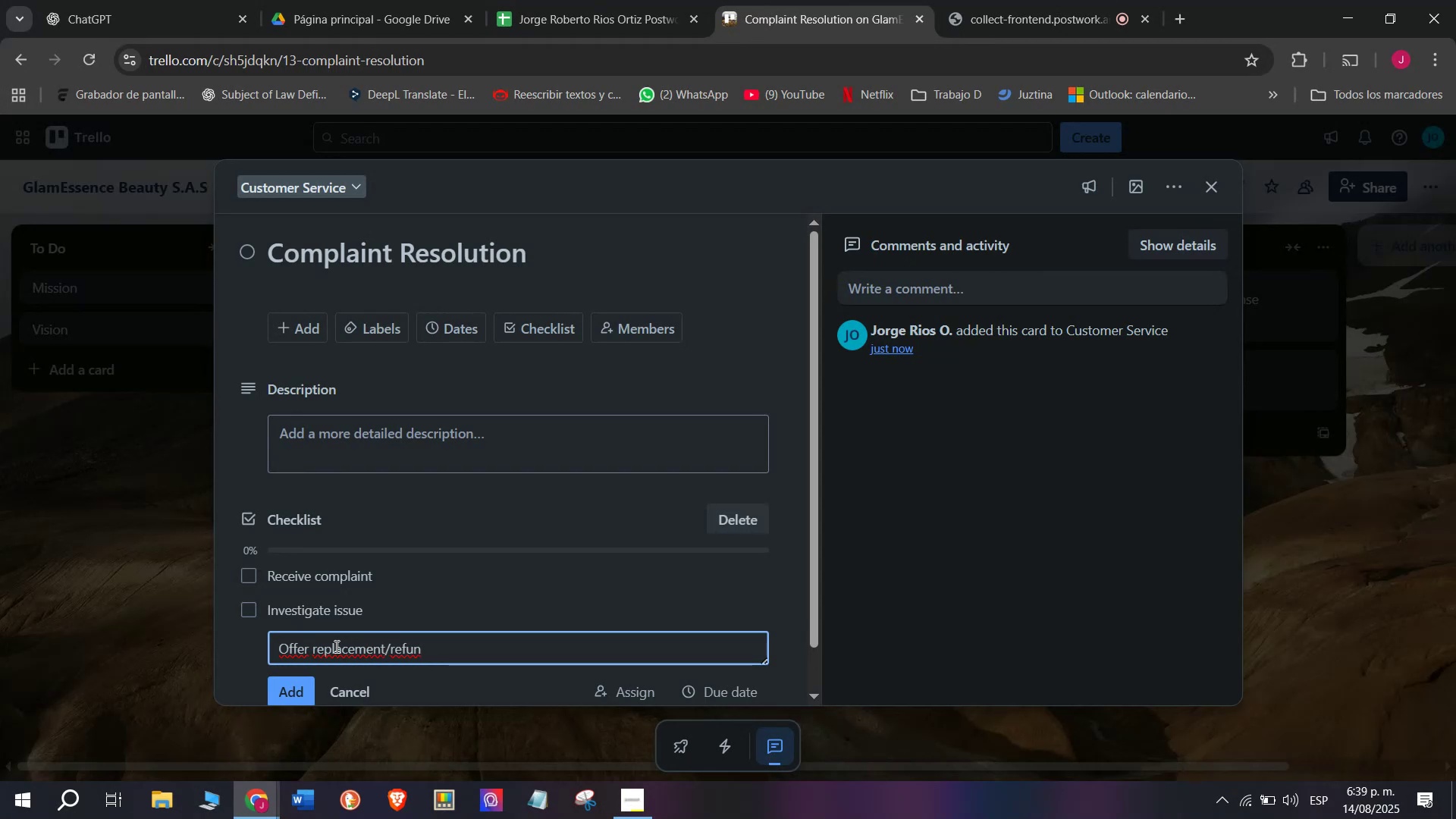 
key(D)
 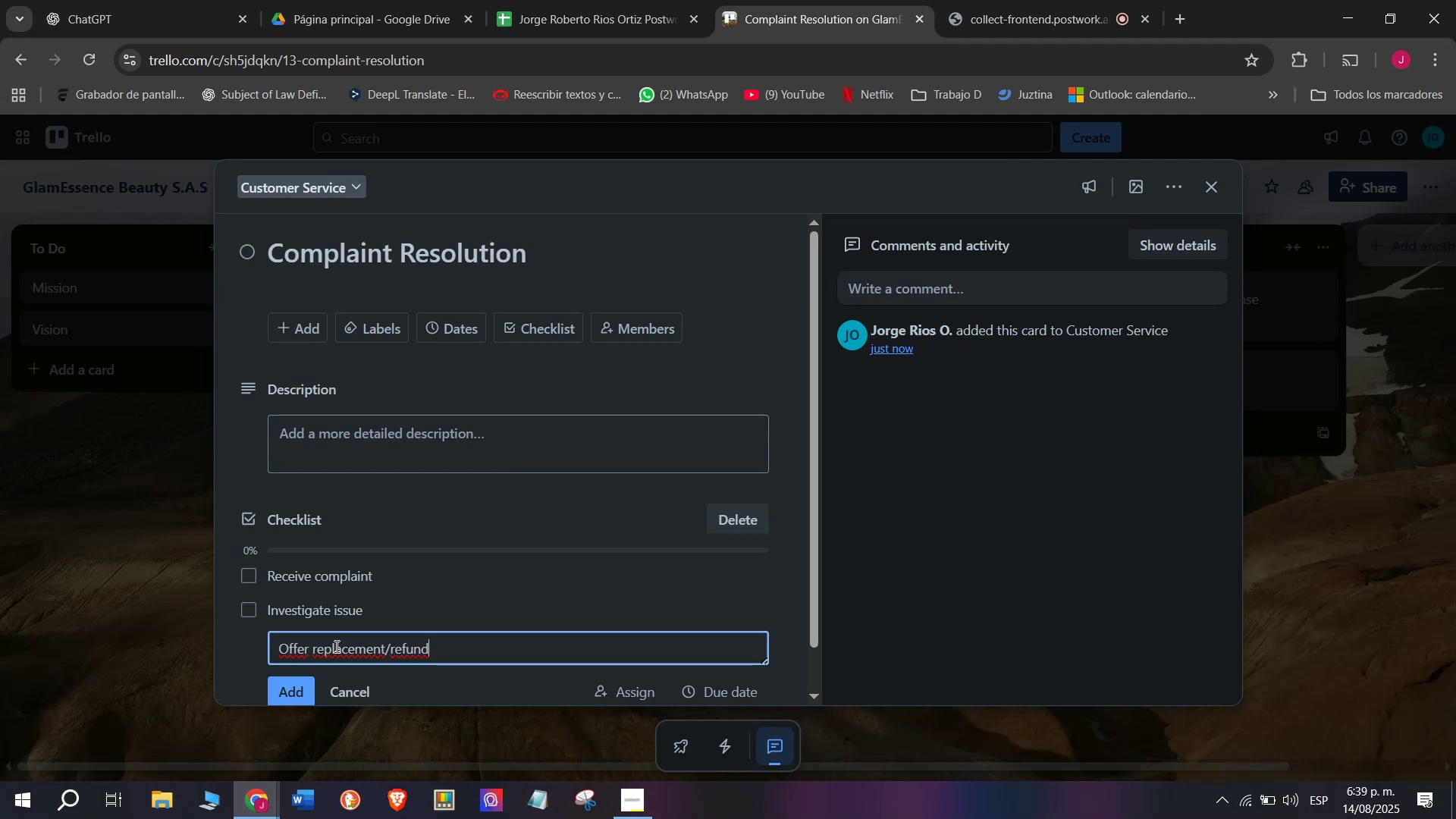 
key(Enter)
 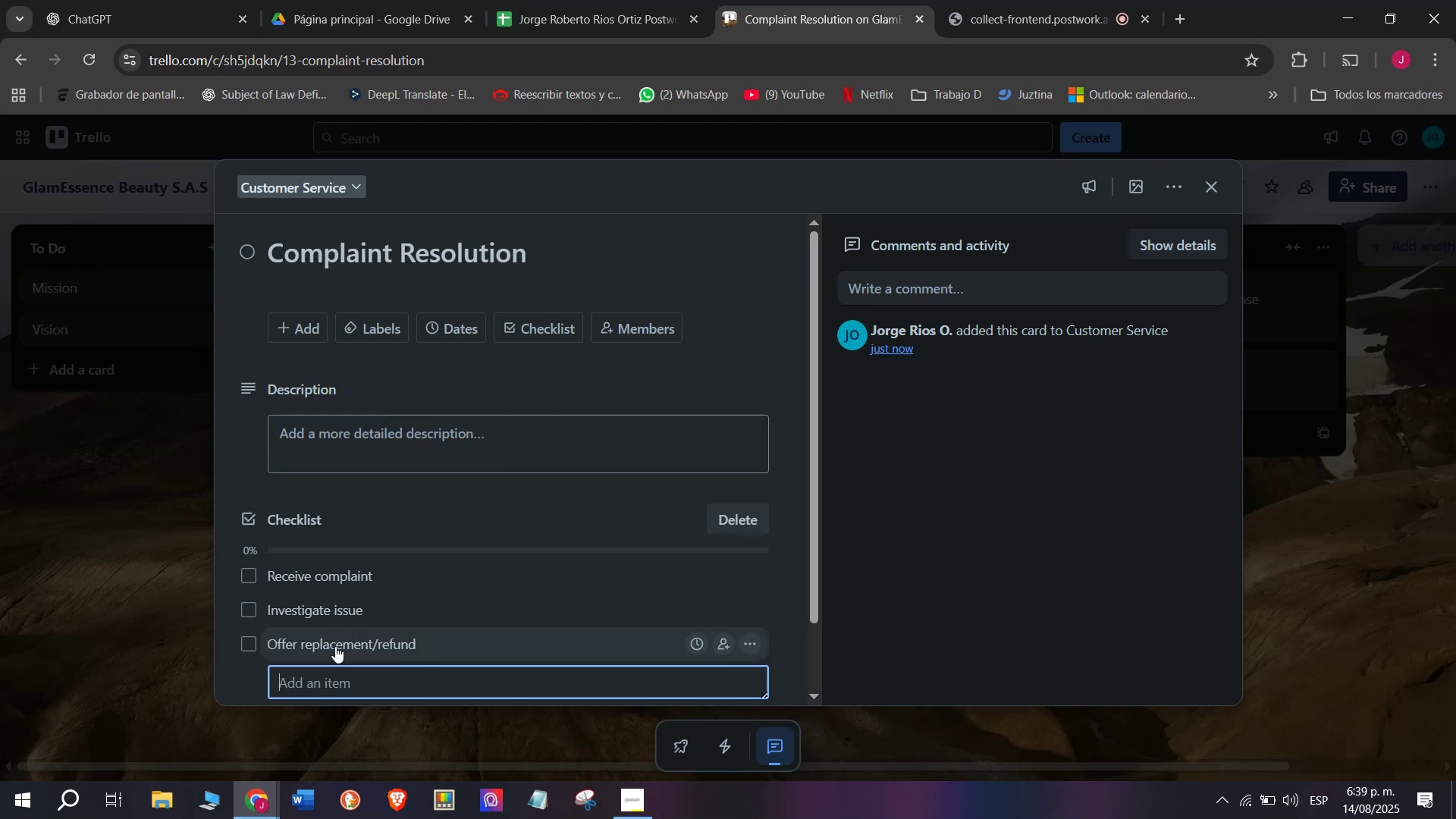 
key(Shift+ShiftLeft)
 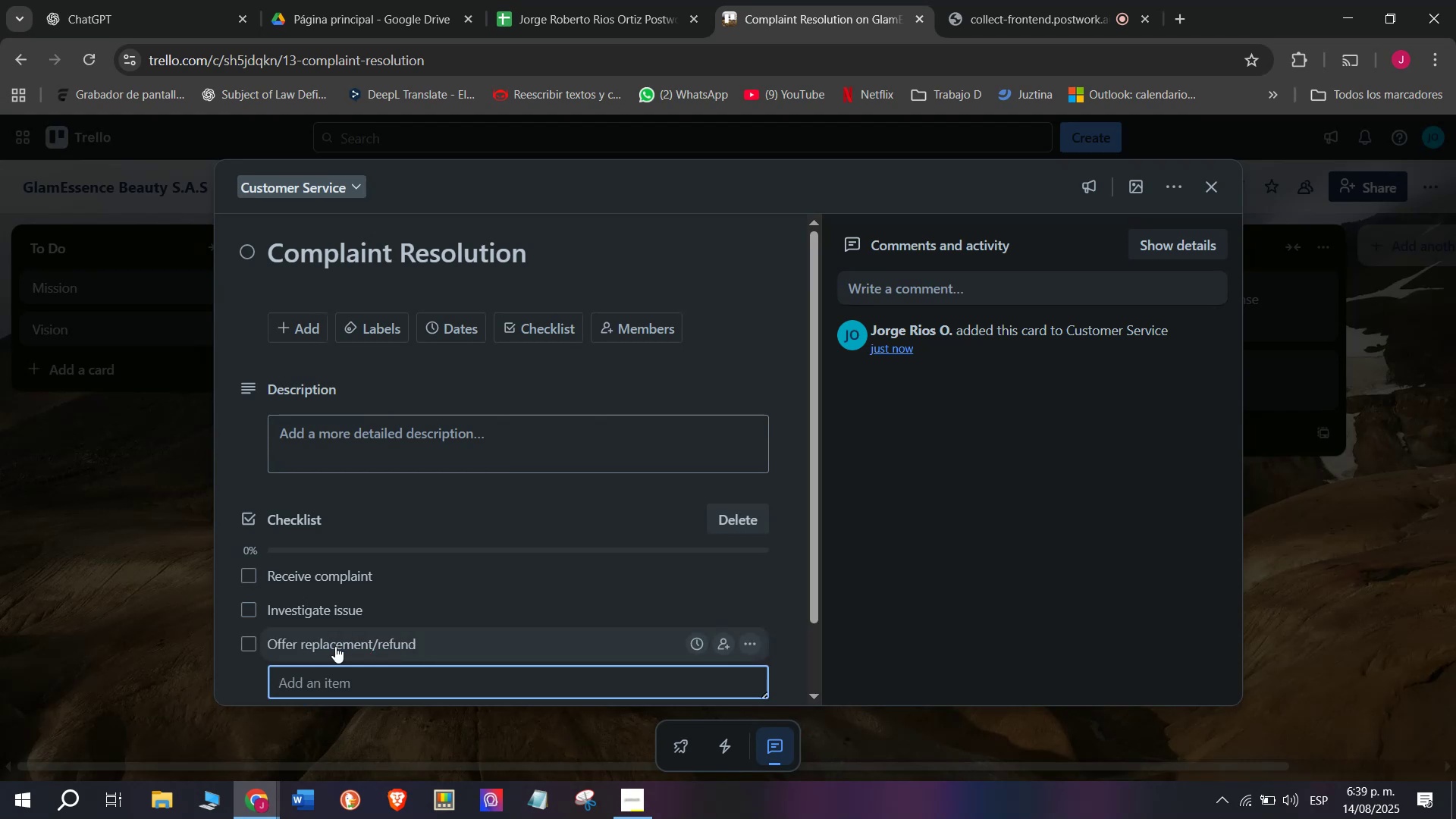 
key(Shift+A)
 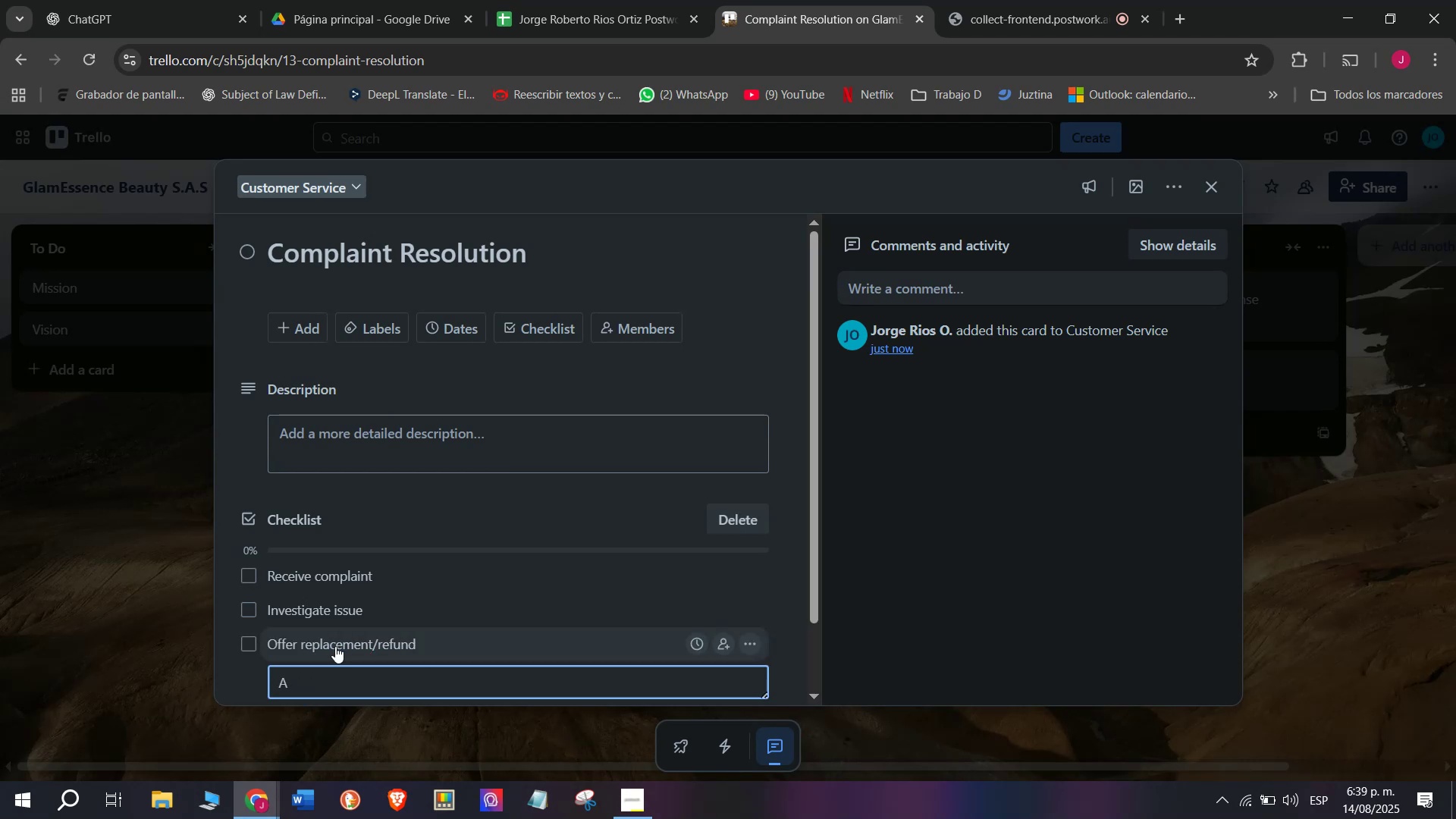 
wait(5.06)
 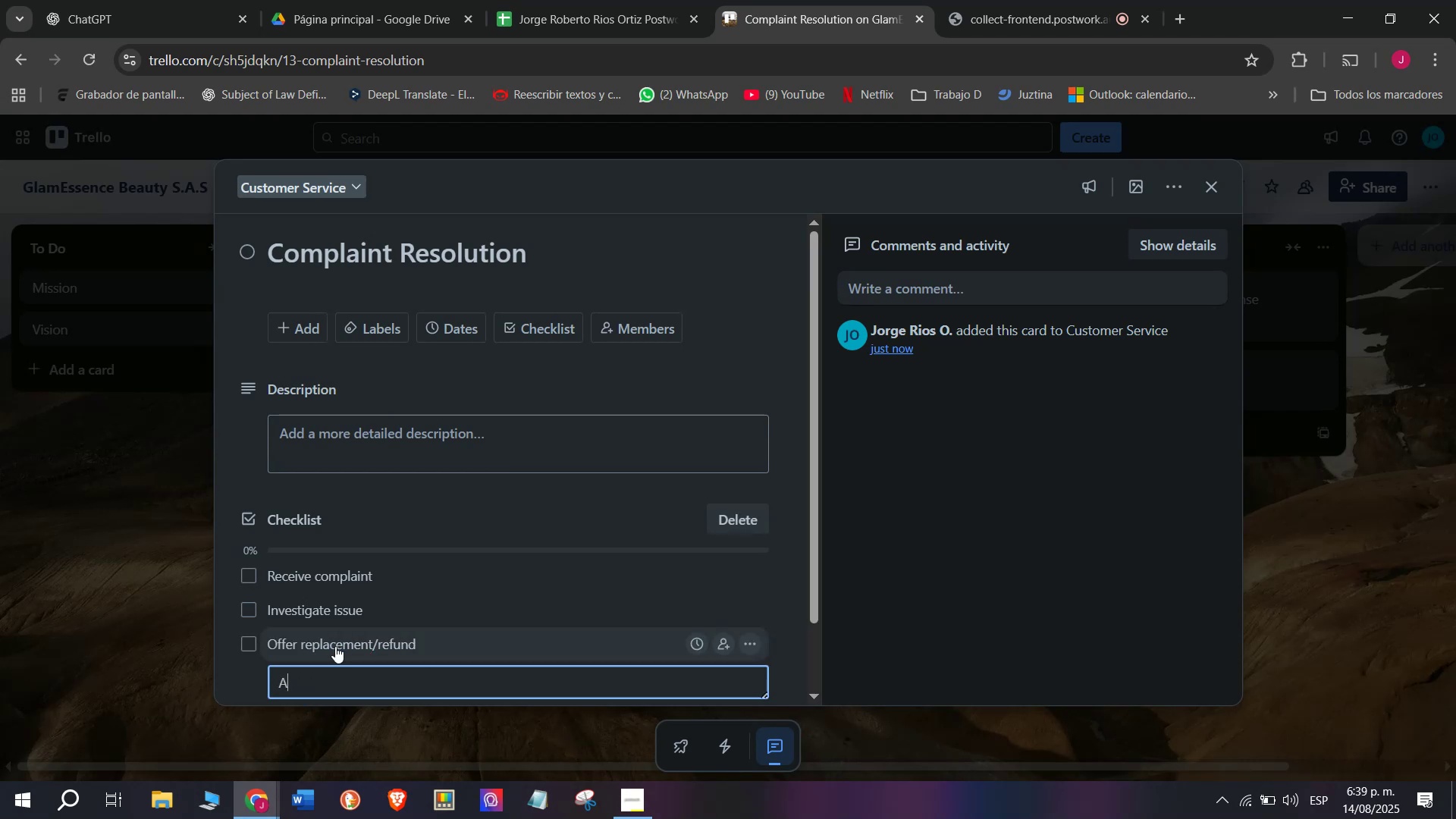 
type(pologize sincerely)
 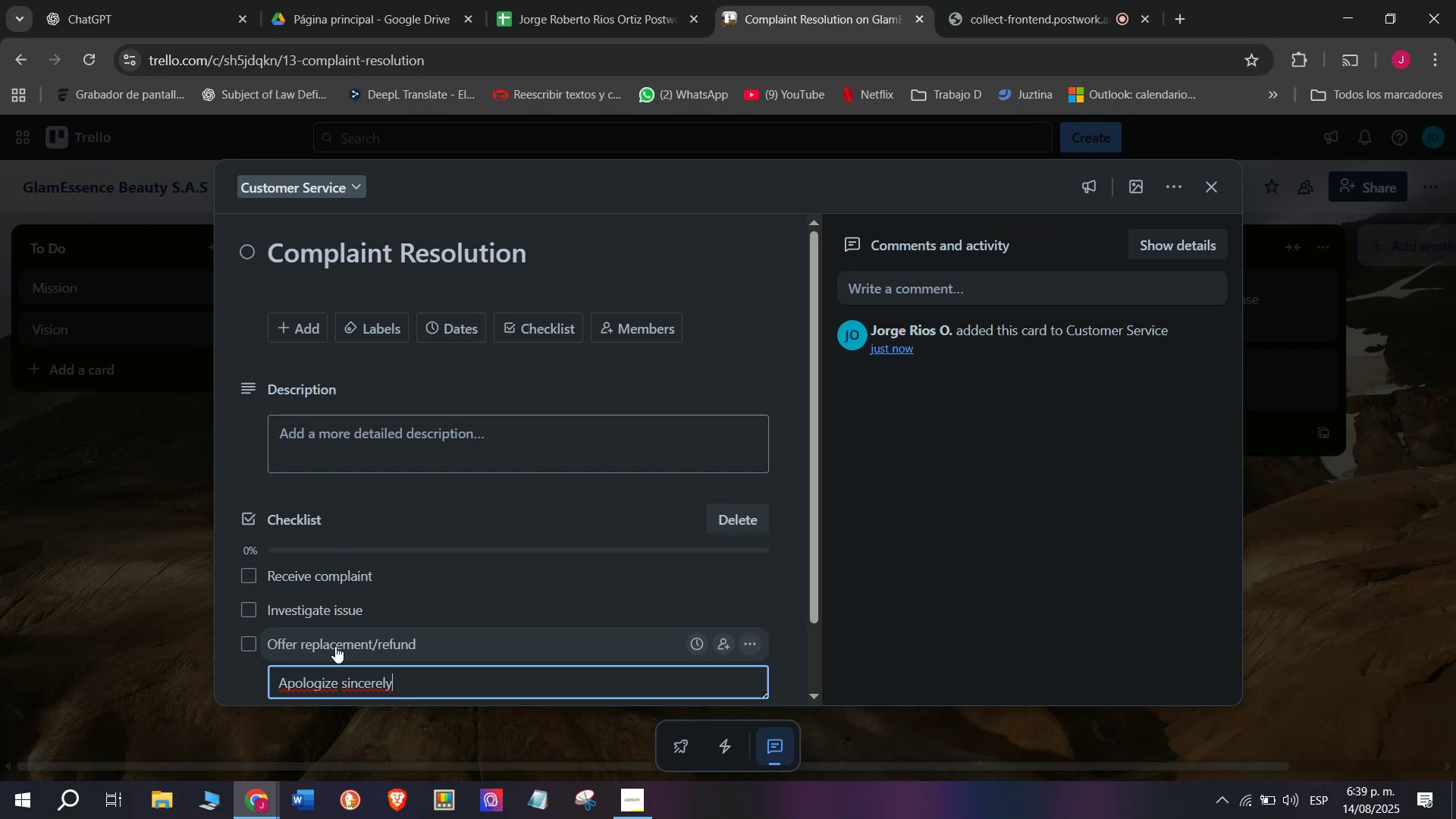 
key(Enter)
 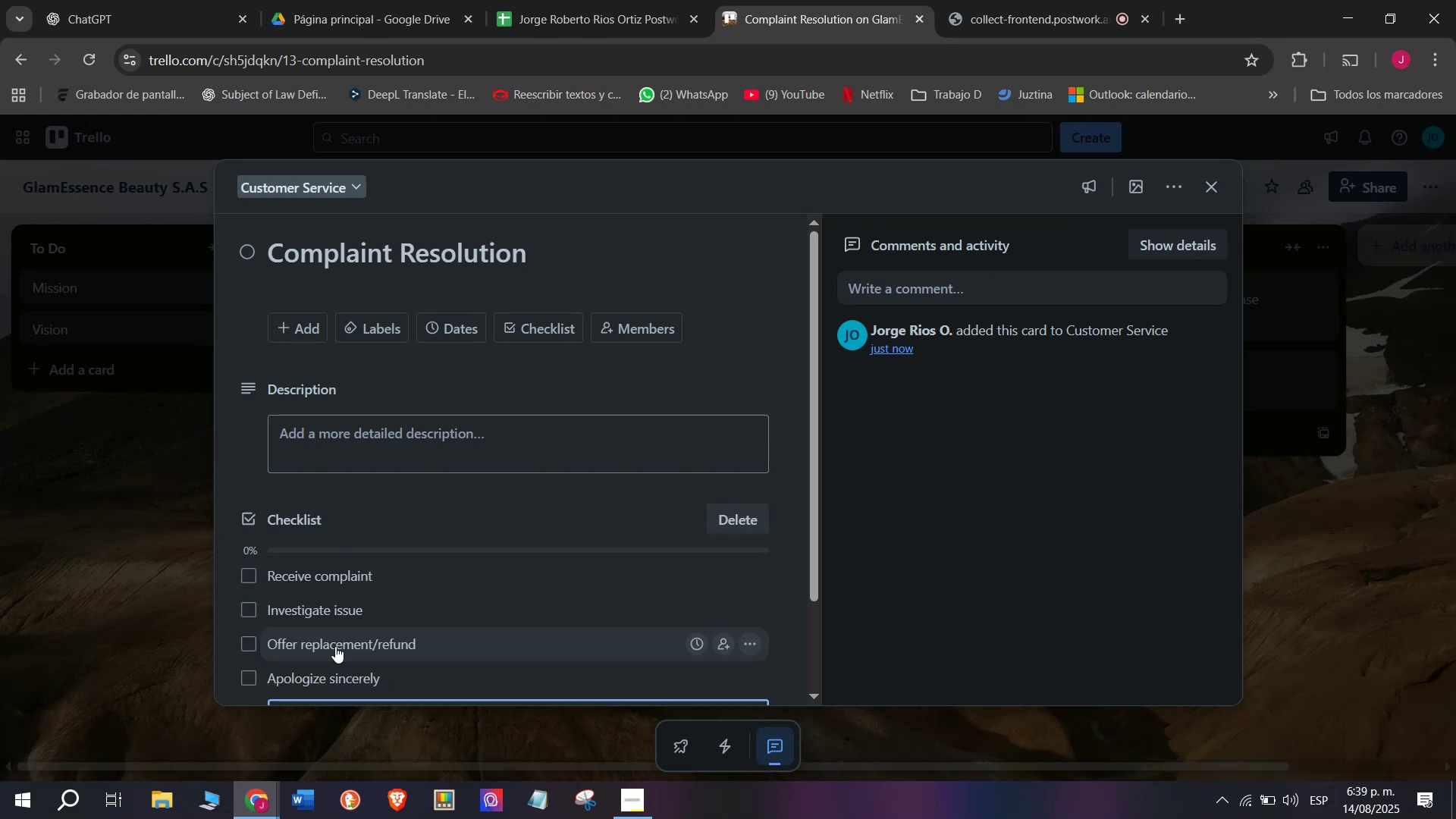 
type(Document case)
 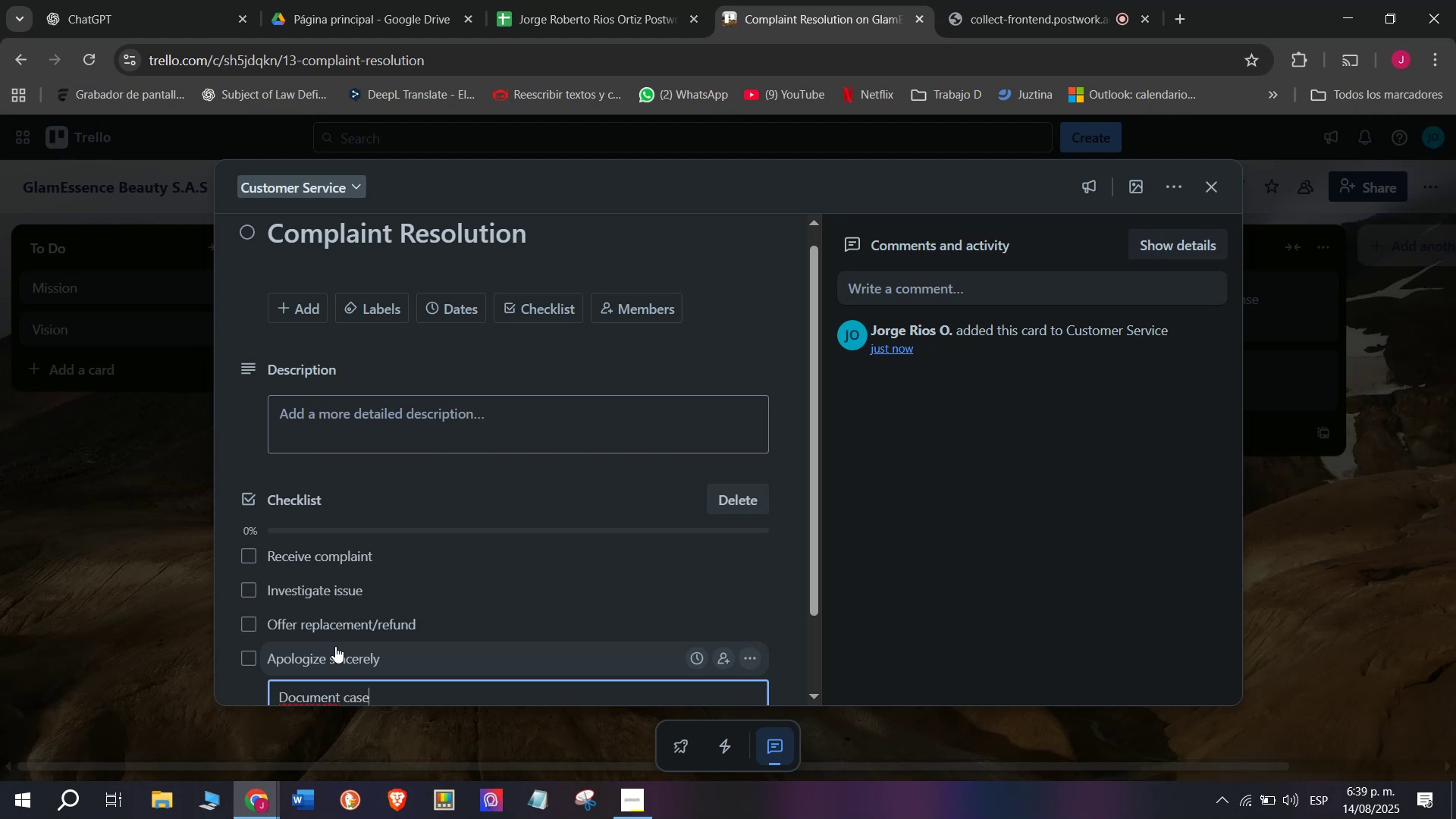 
key(Enter)
 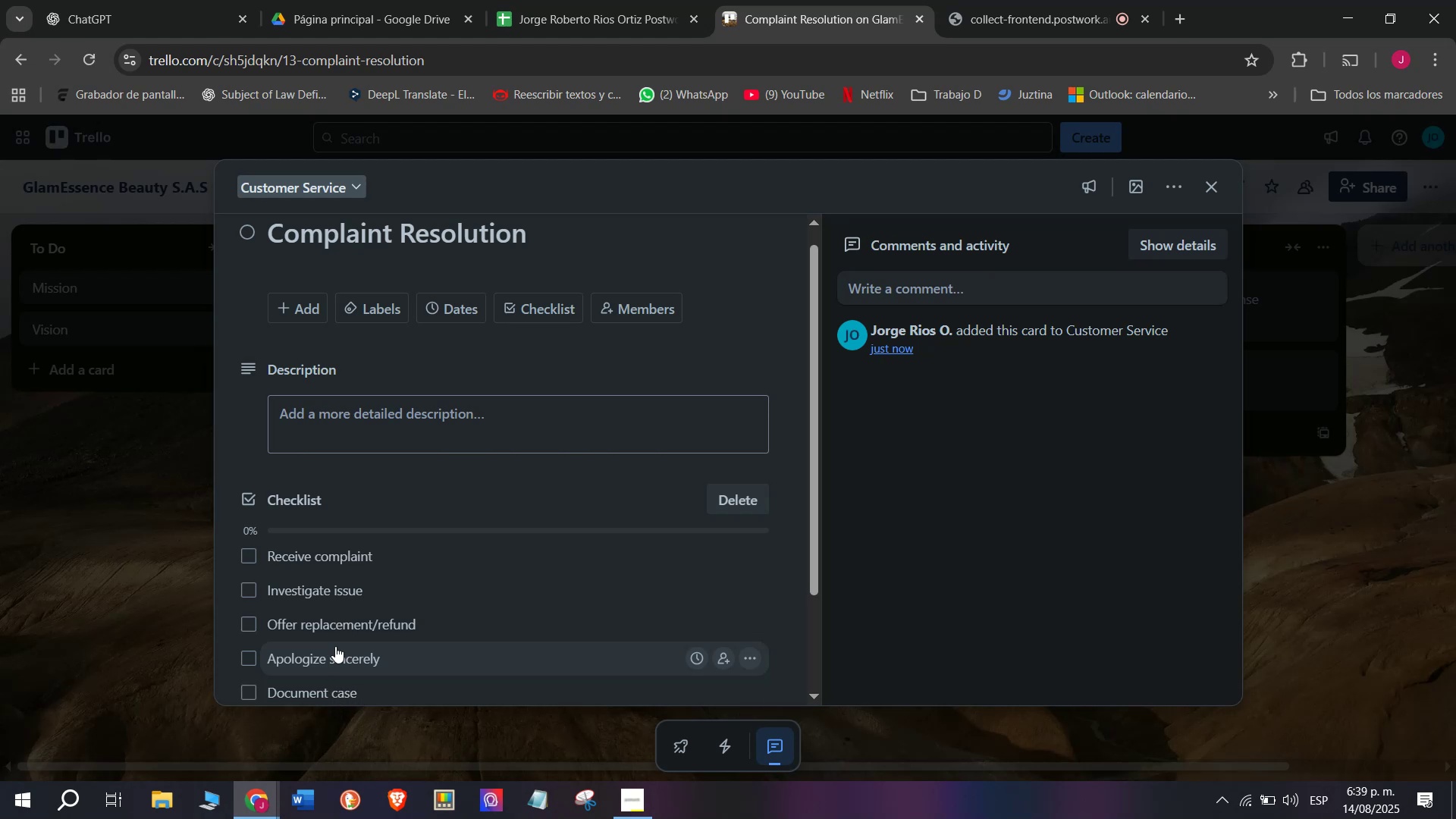 
type(Close ticket)
 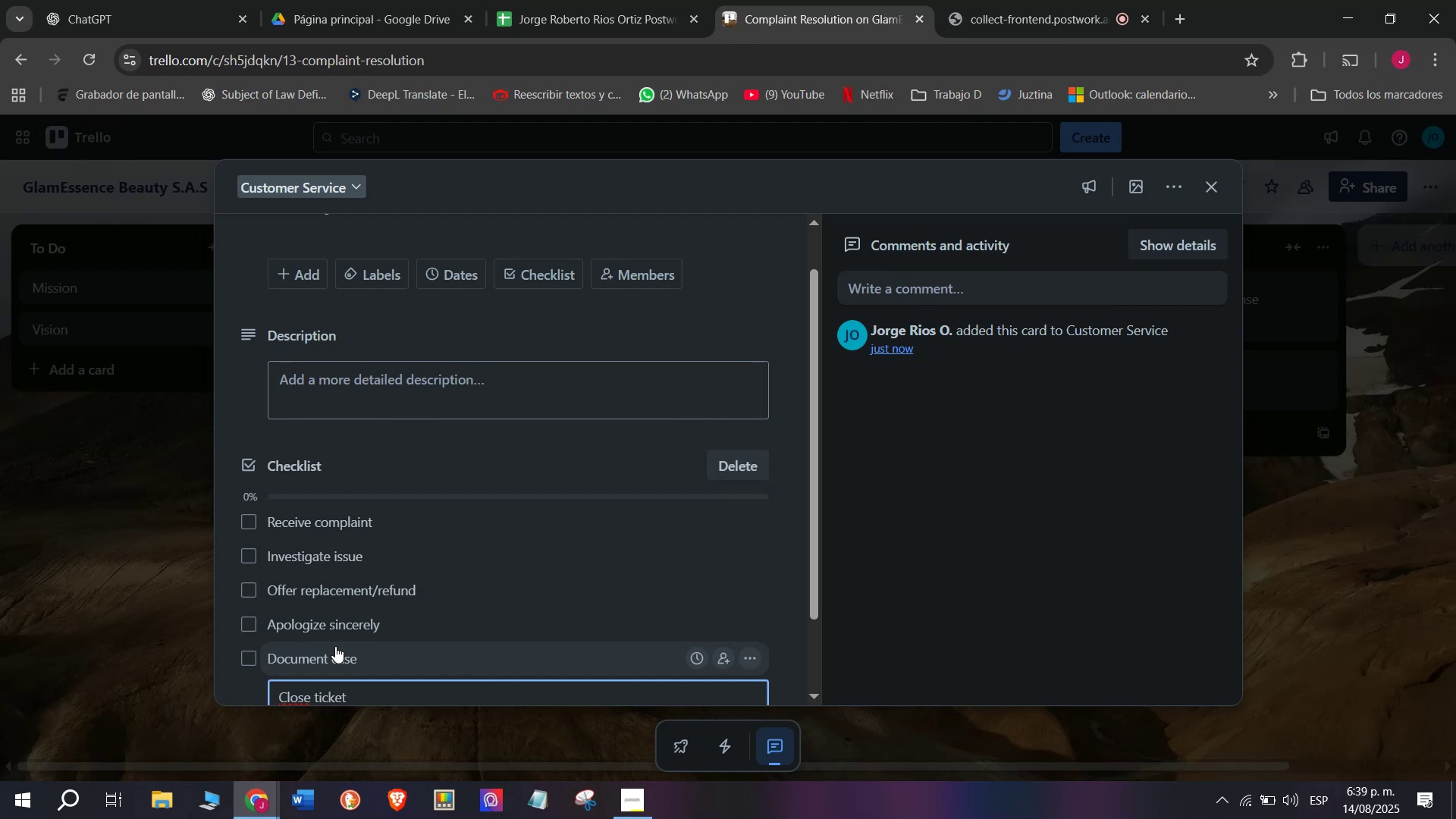 
key(Enter)
 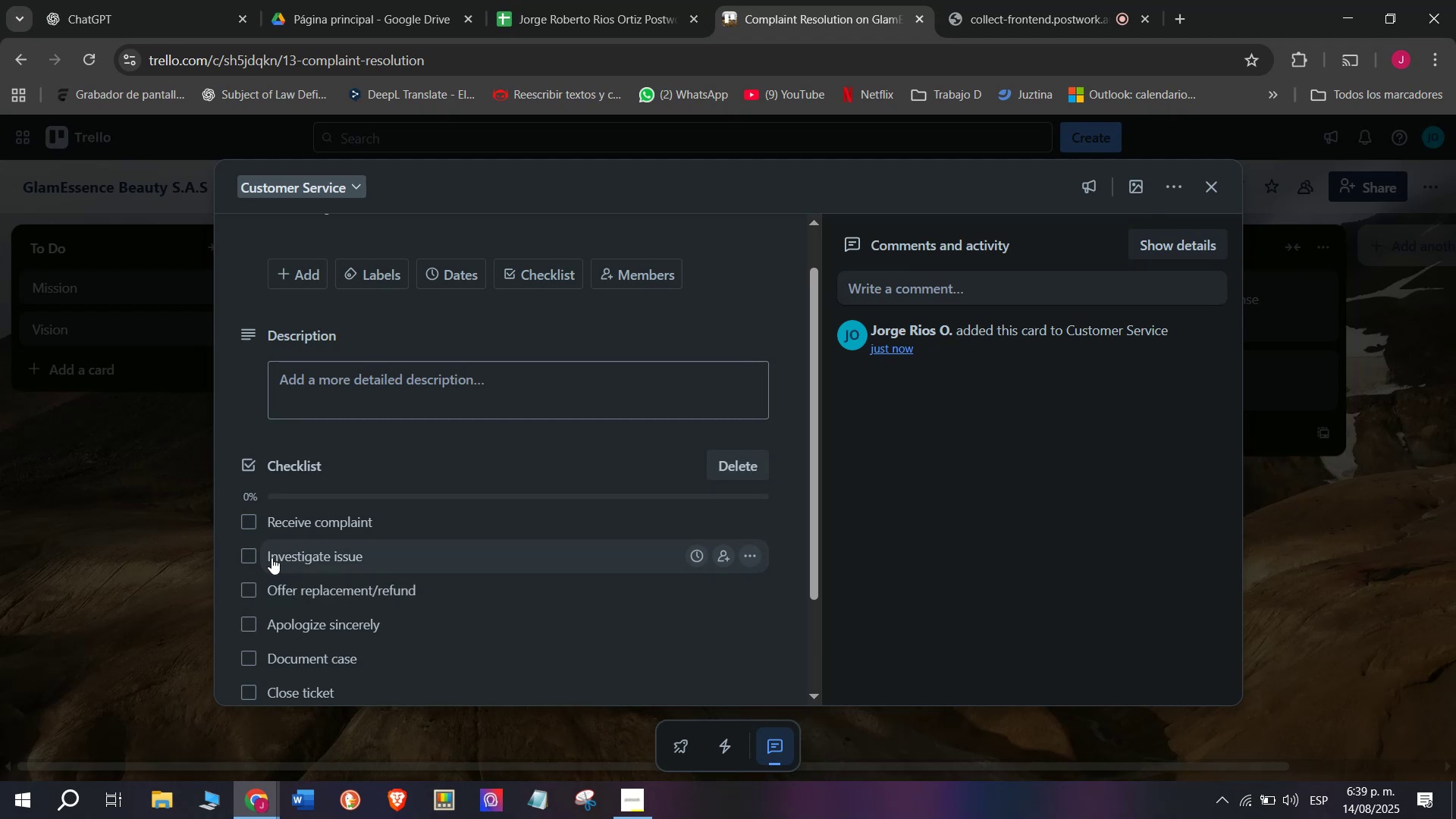 
wait(7.69)
 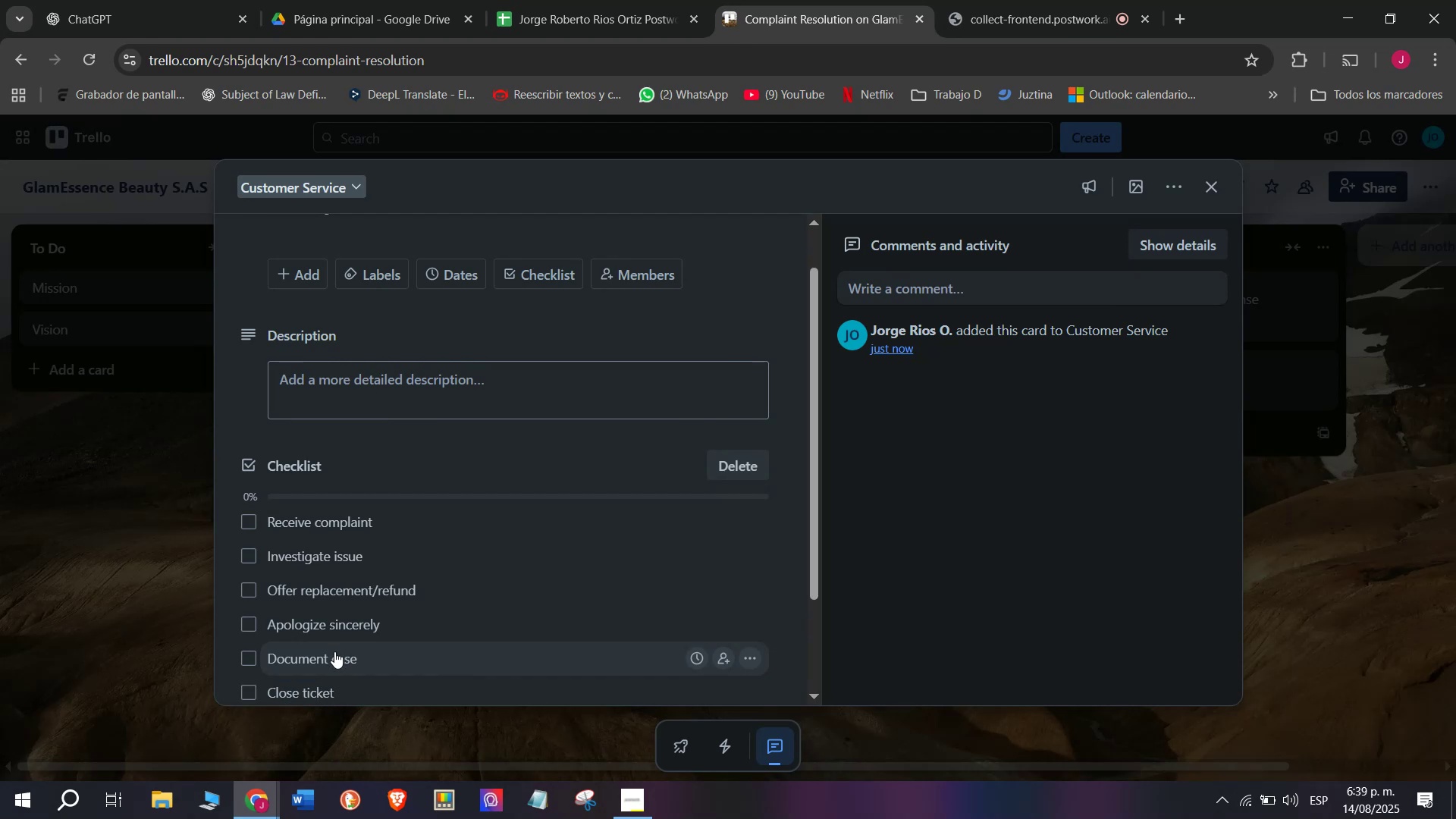 
left_click([373, 284])
 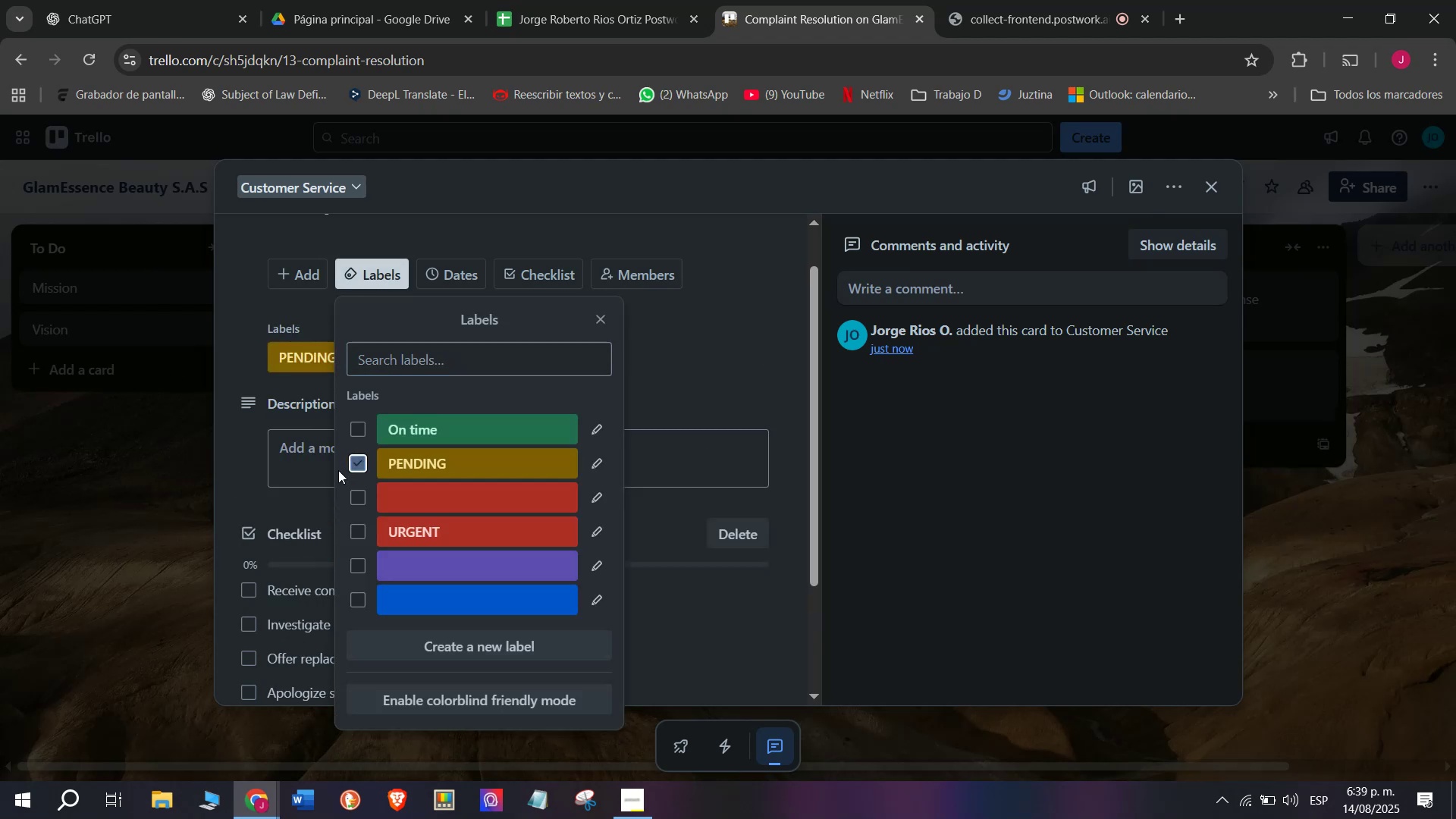 
double_click([186, 513])
 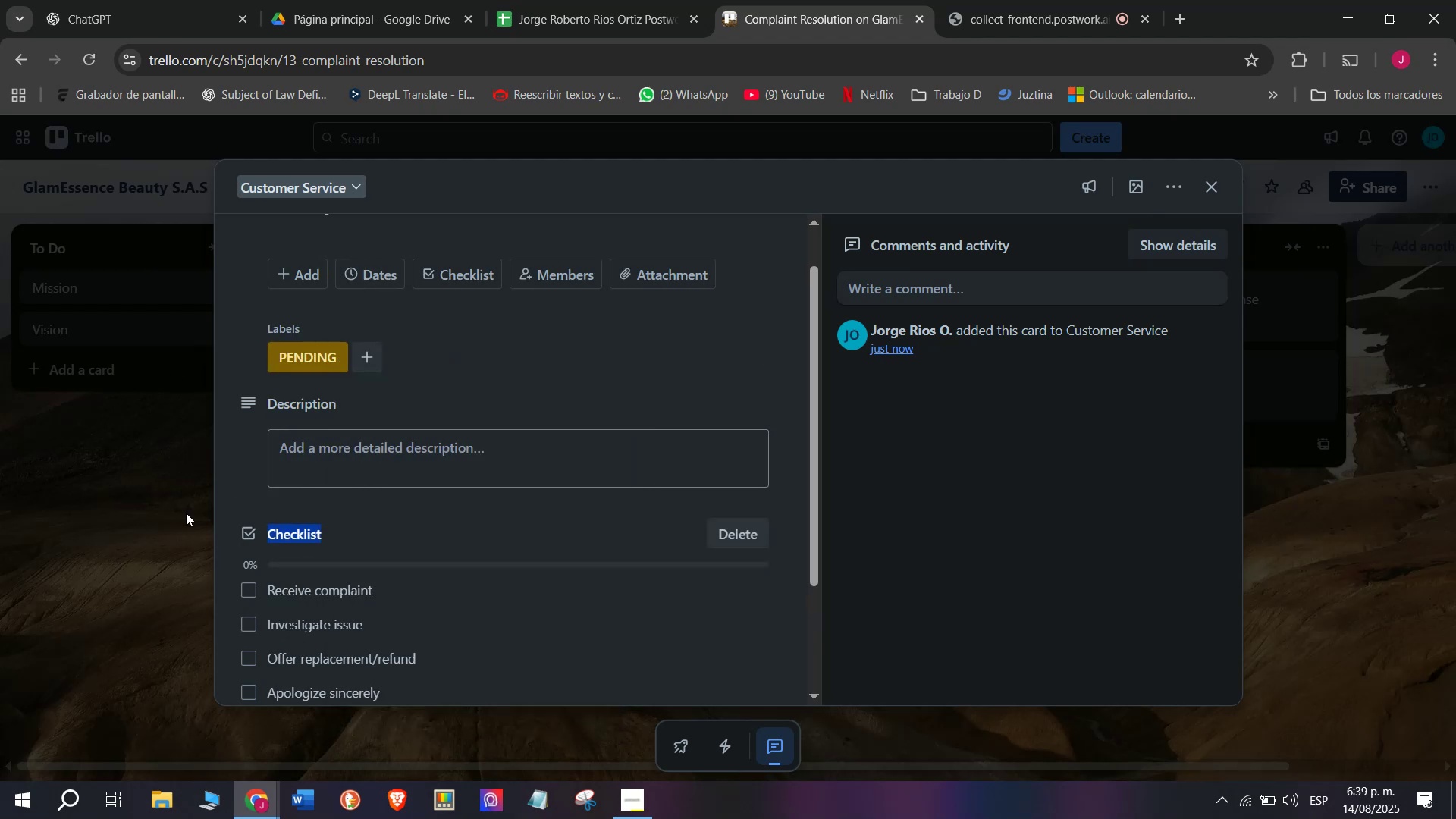 
triple_click([186, 513])
 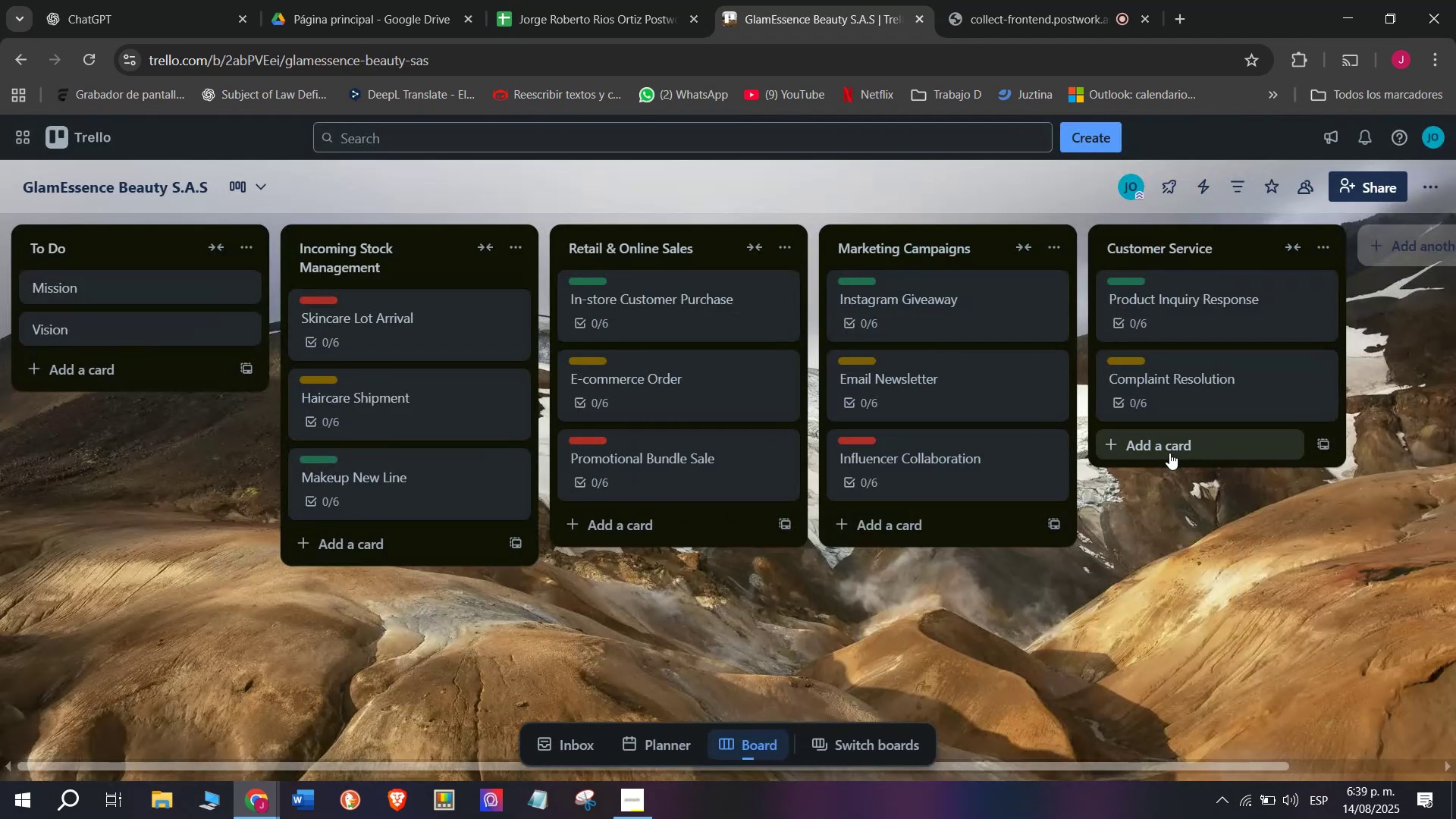 
left_click([1169, 453])
 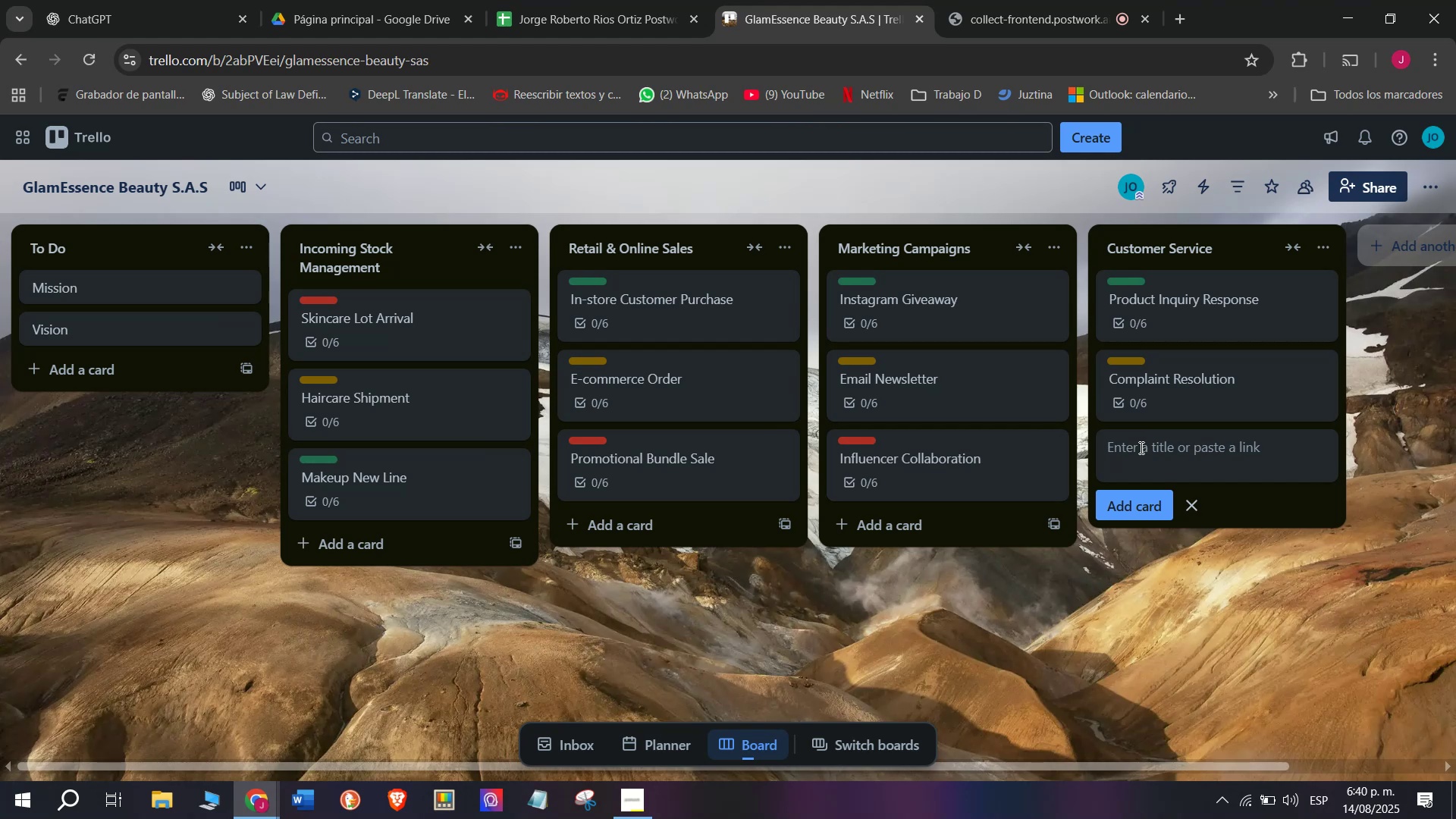 
wait(5.27)
 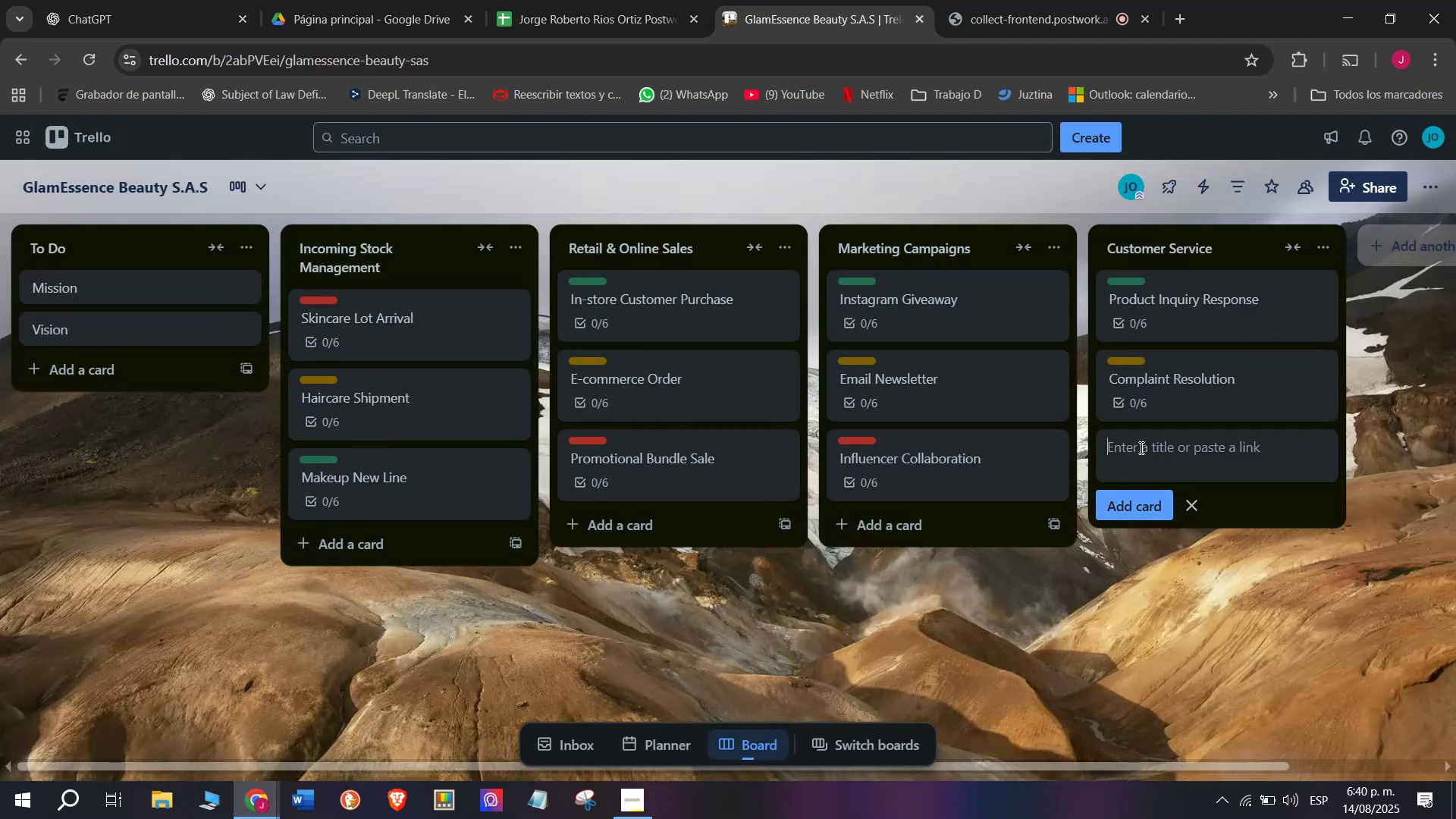 
type(Loyalty program)
 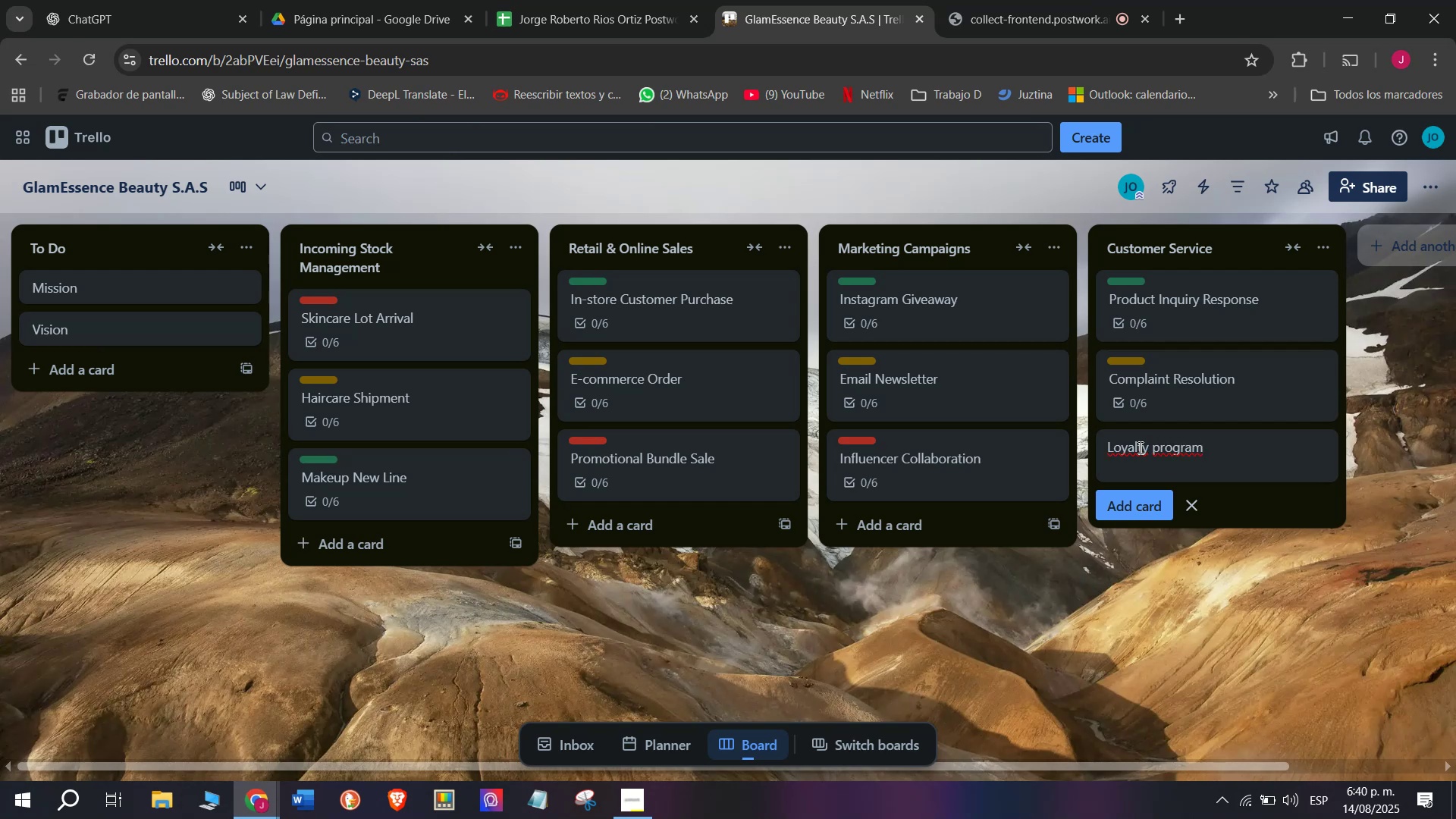 
left_click([1155, 446])
 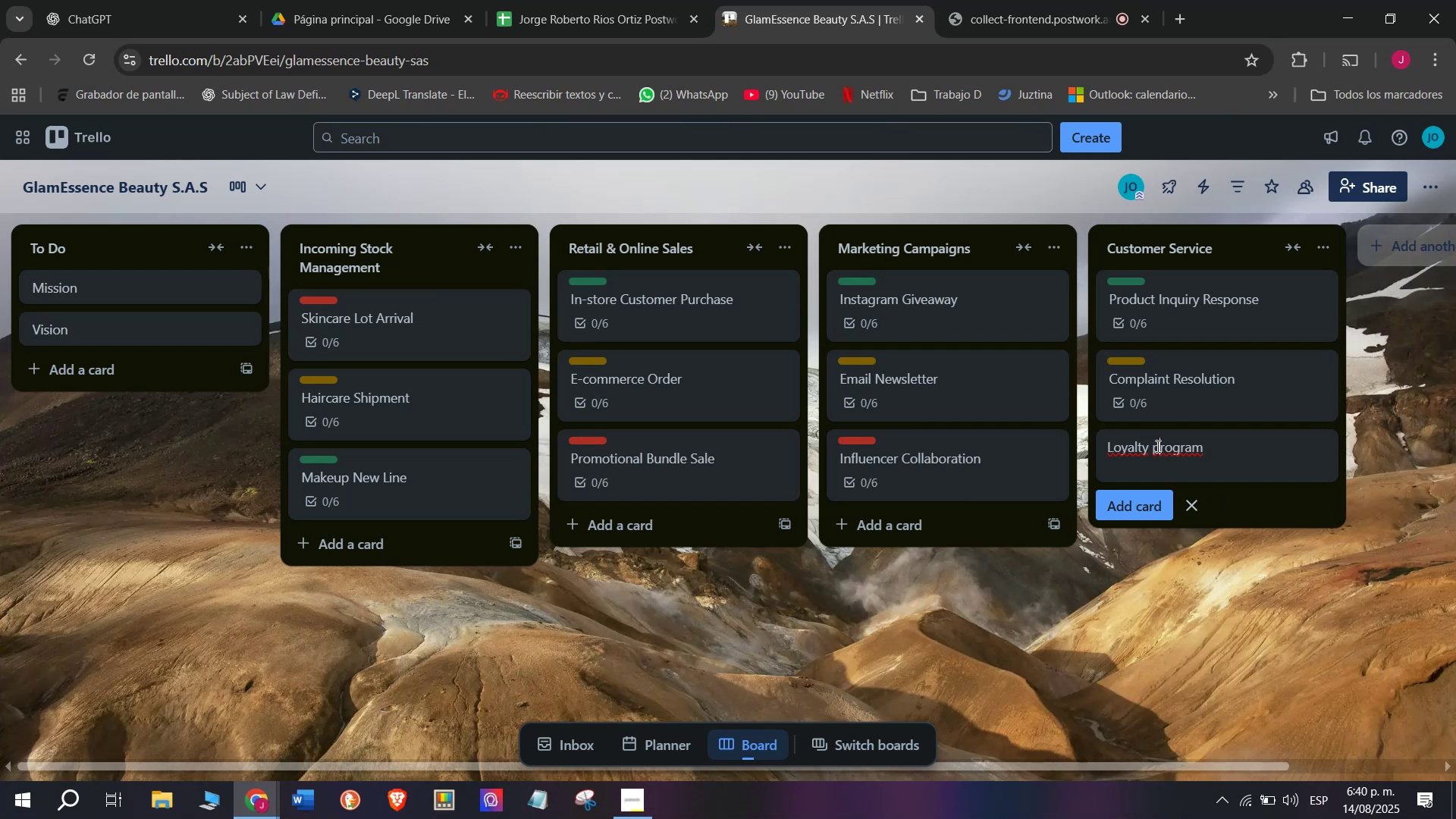 
left_click([1156, 446])
 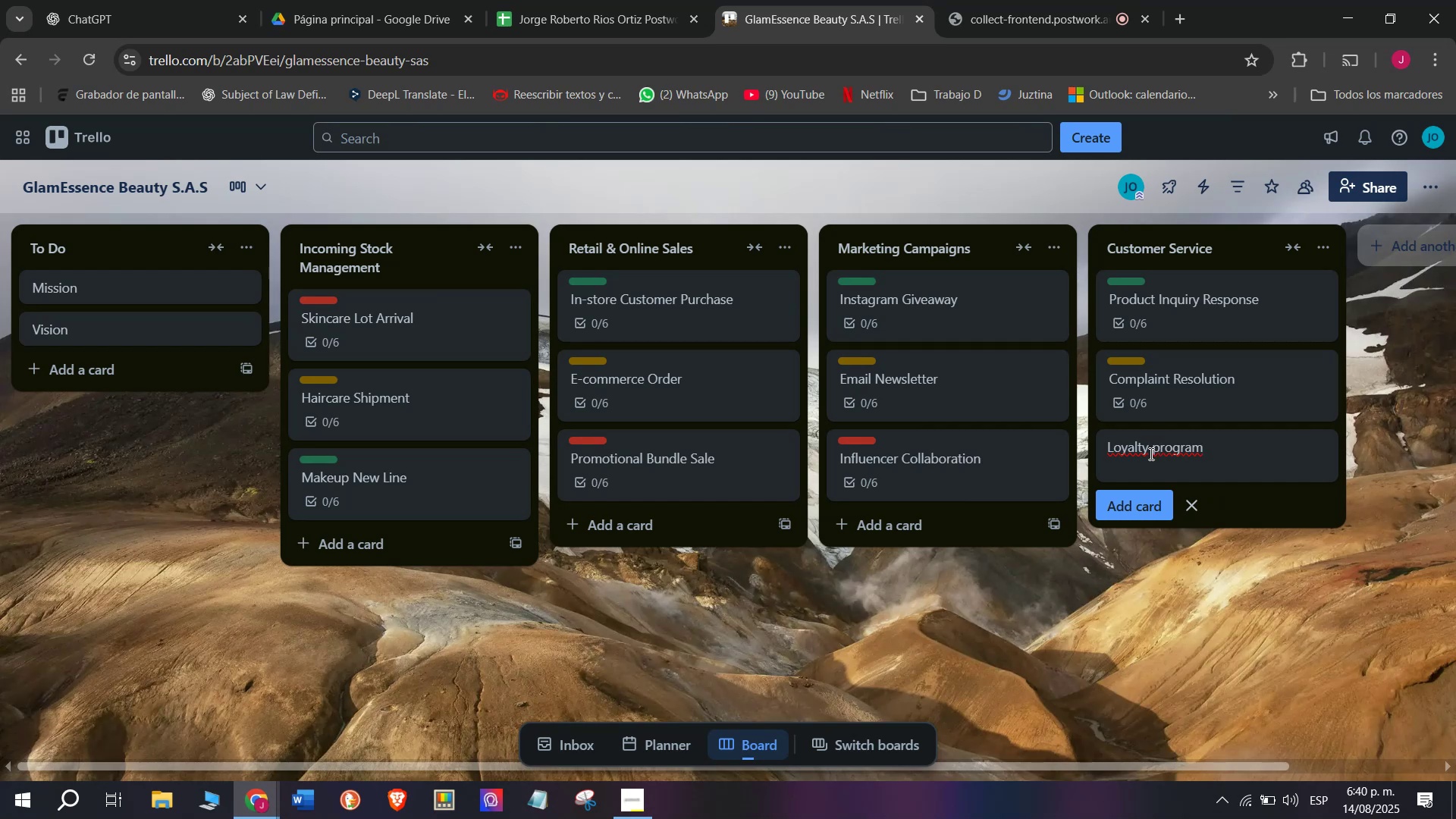 
key(Backspace)
 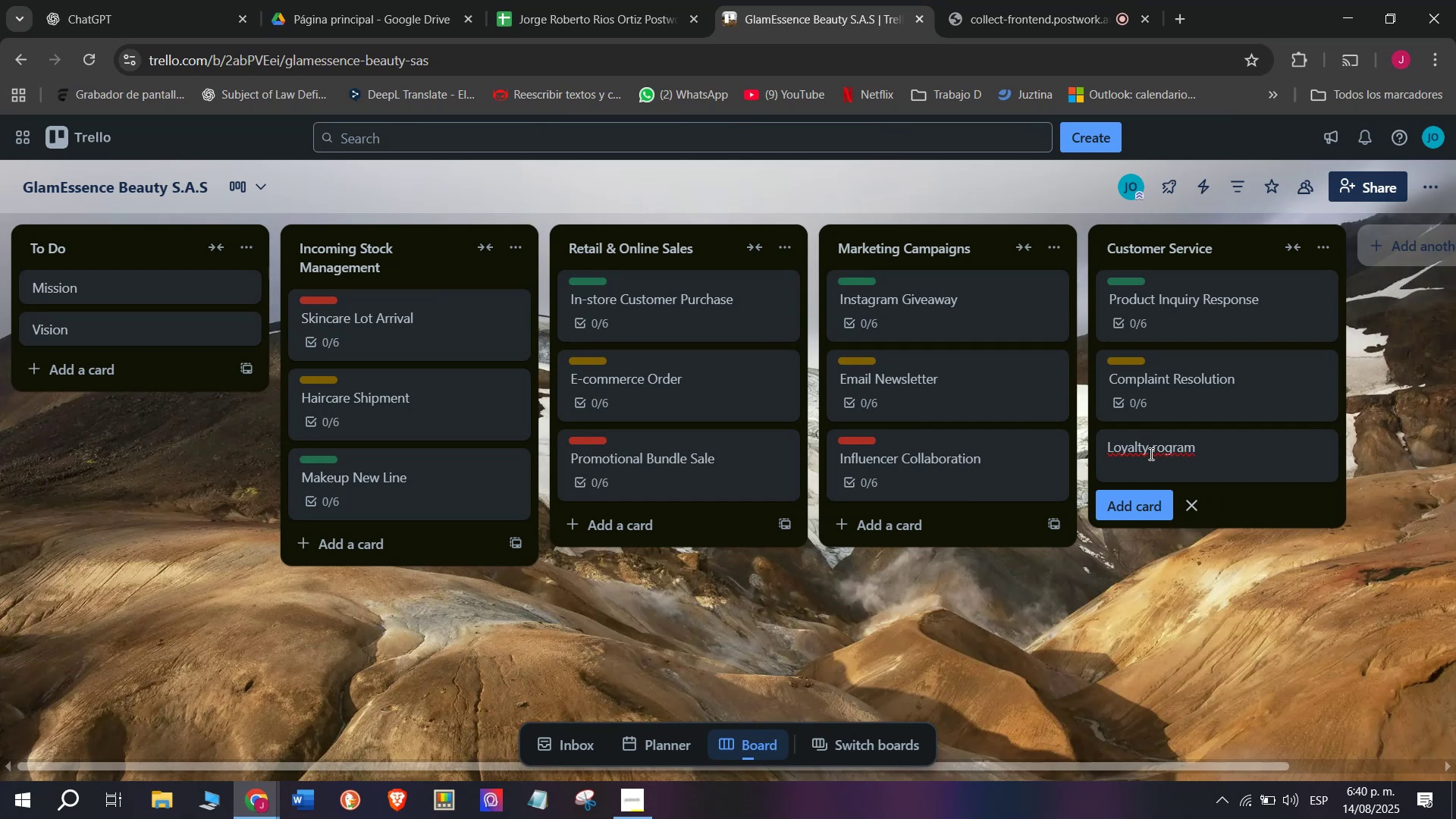 
key(Shift+P)
 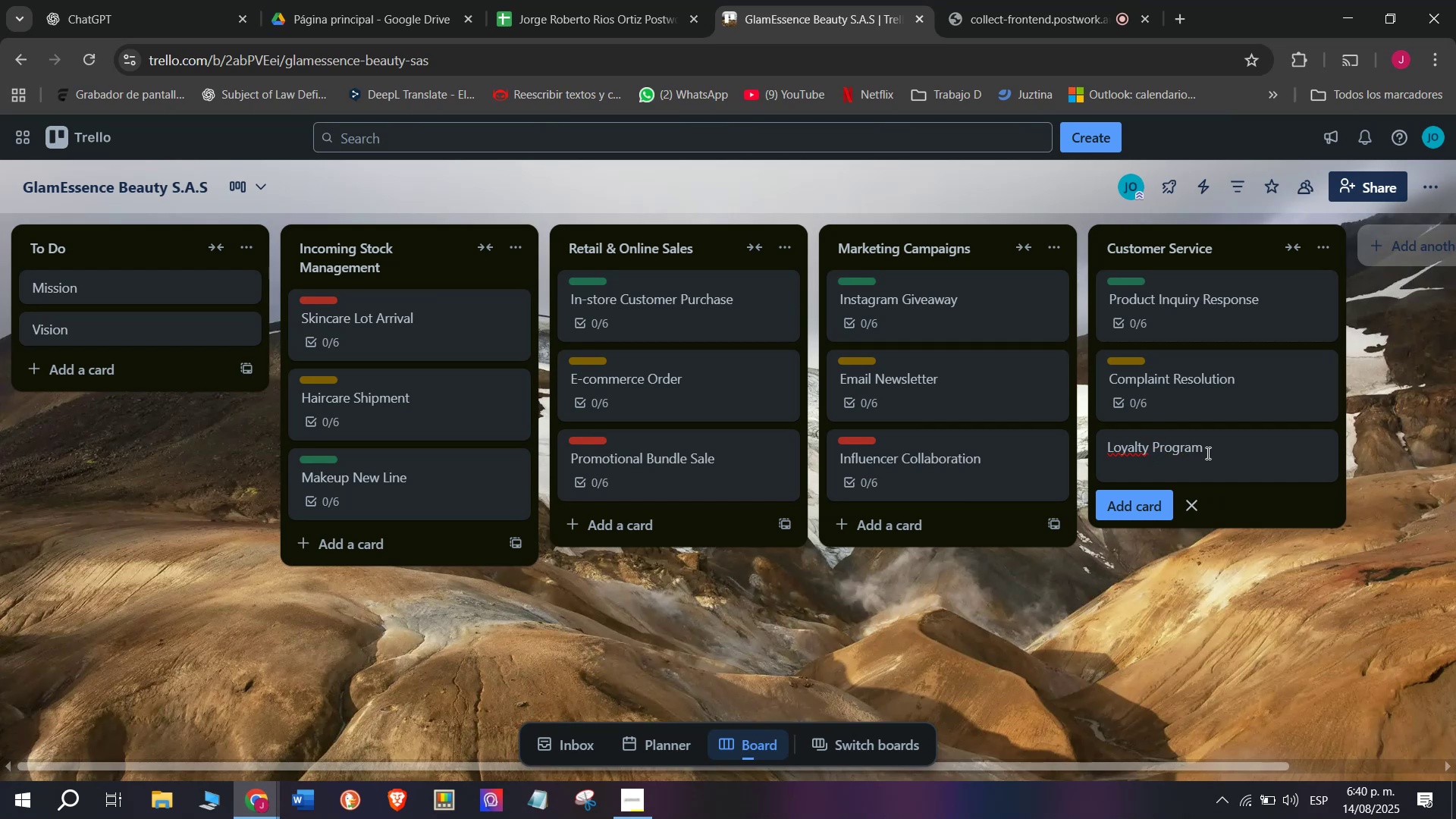 
left_click([1219, 451])
 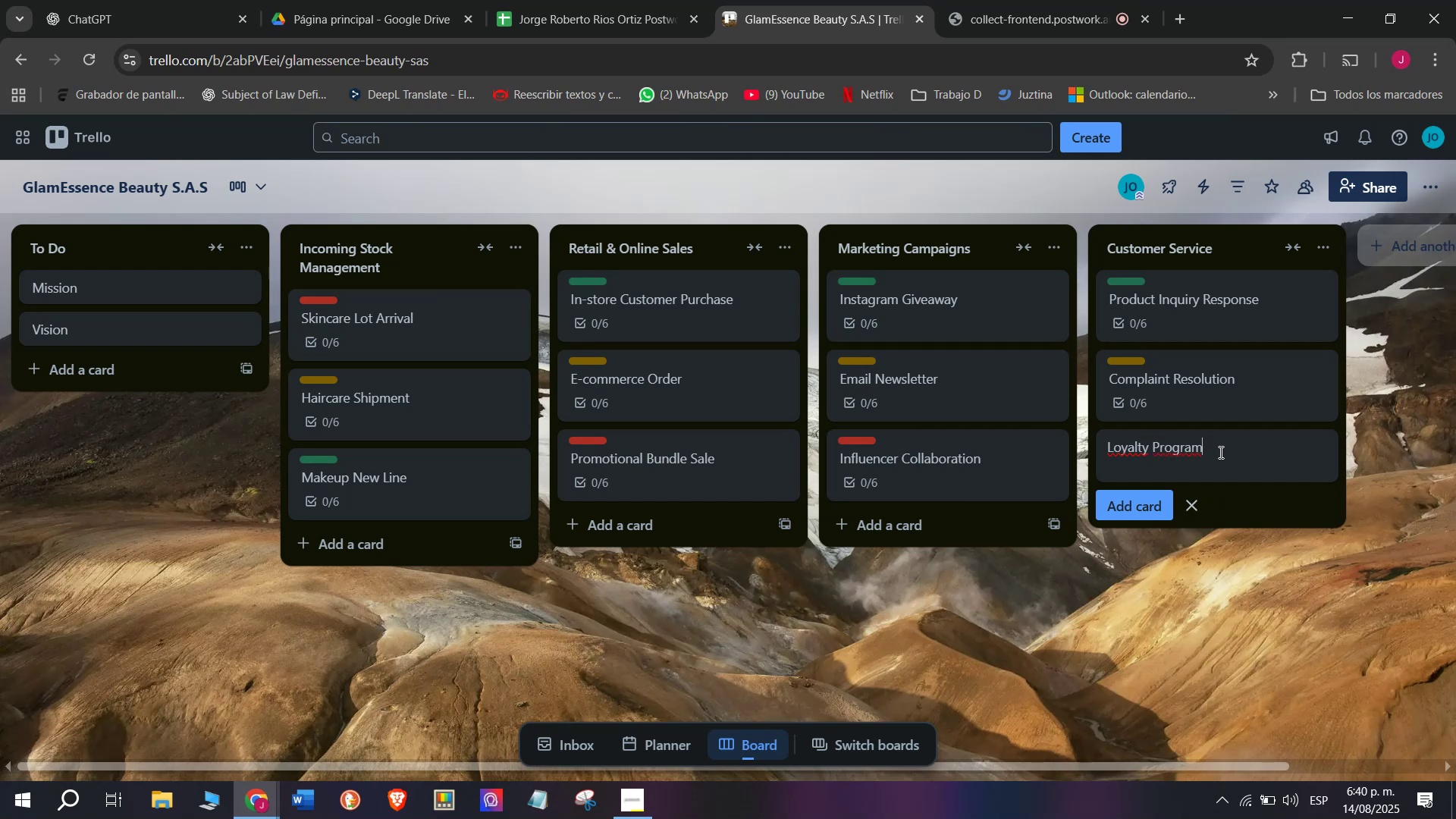 
type( Enrollment)
 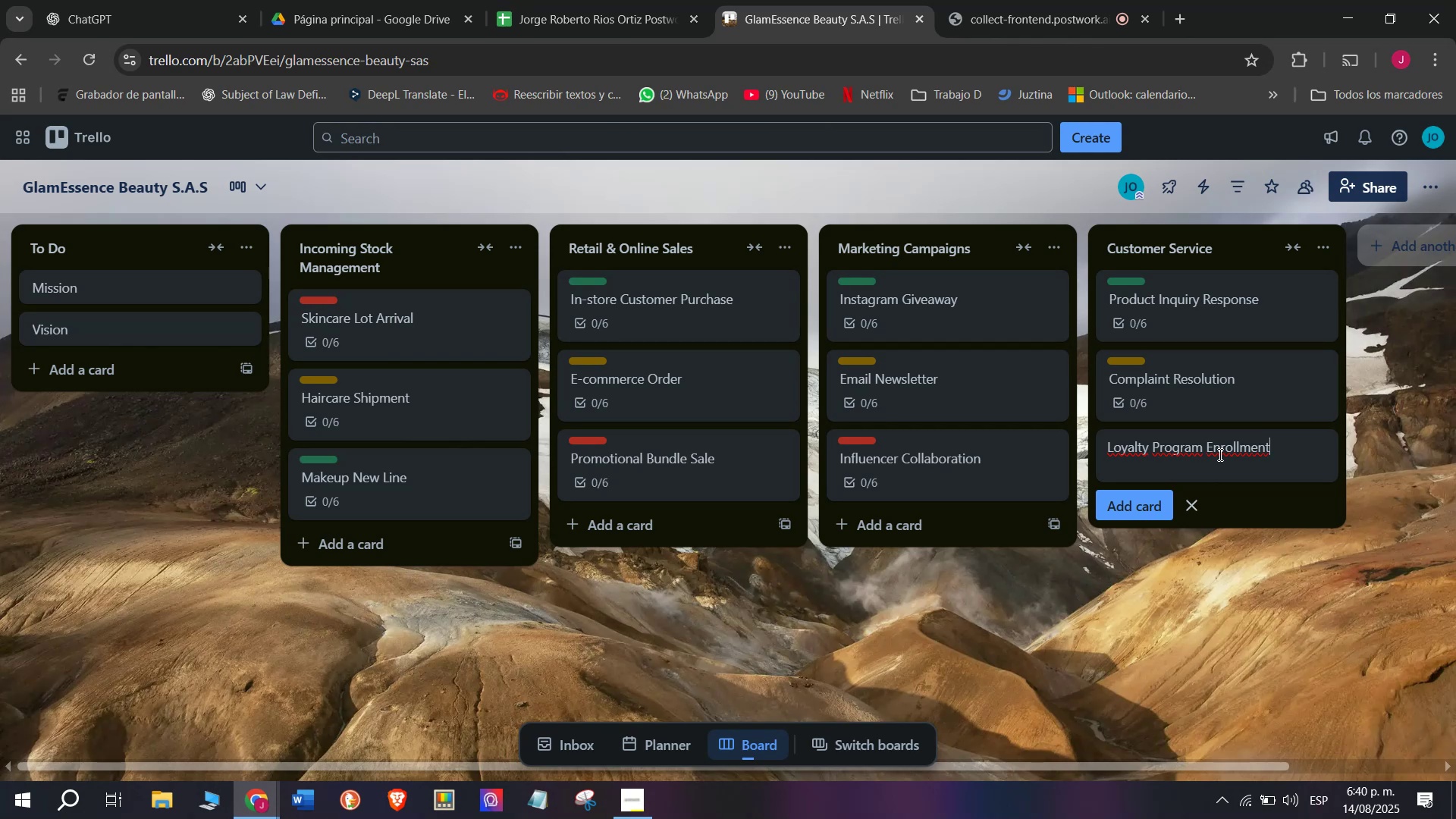 
wait(5.78)
 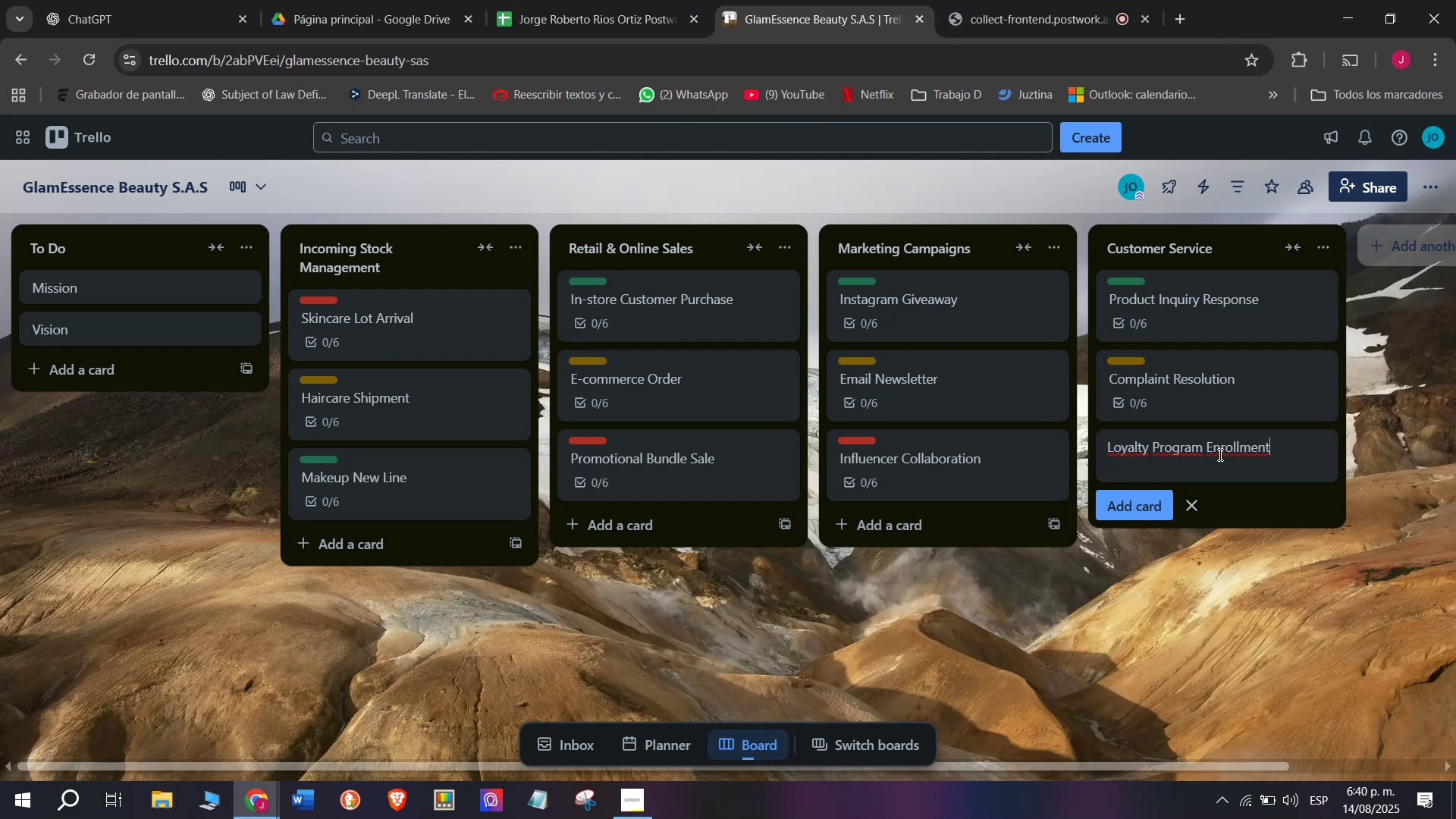 
key(Enter)
 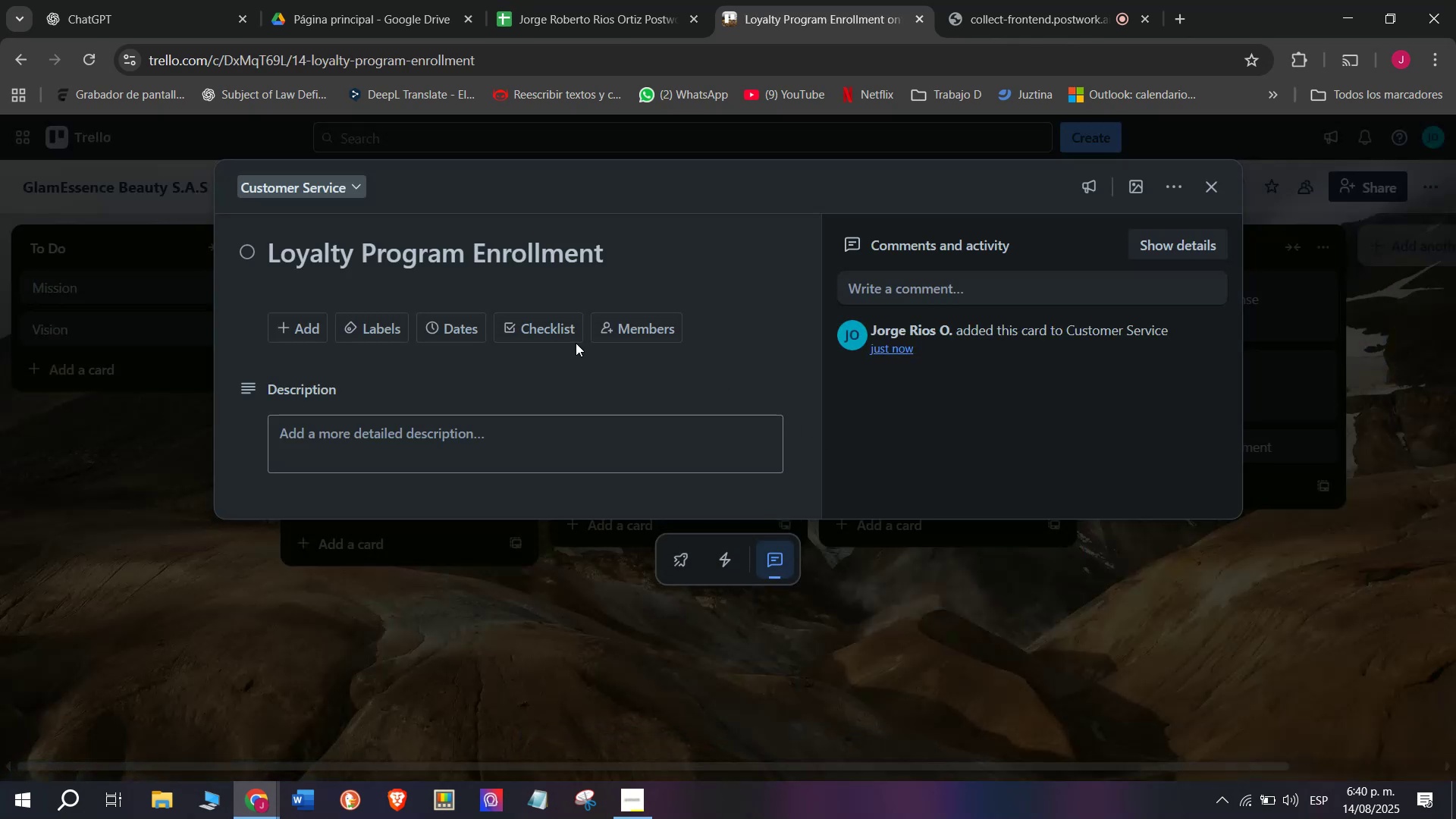 
left_click([544, 328])
 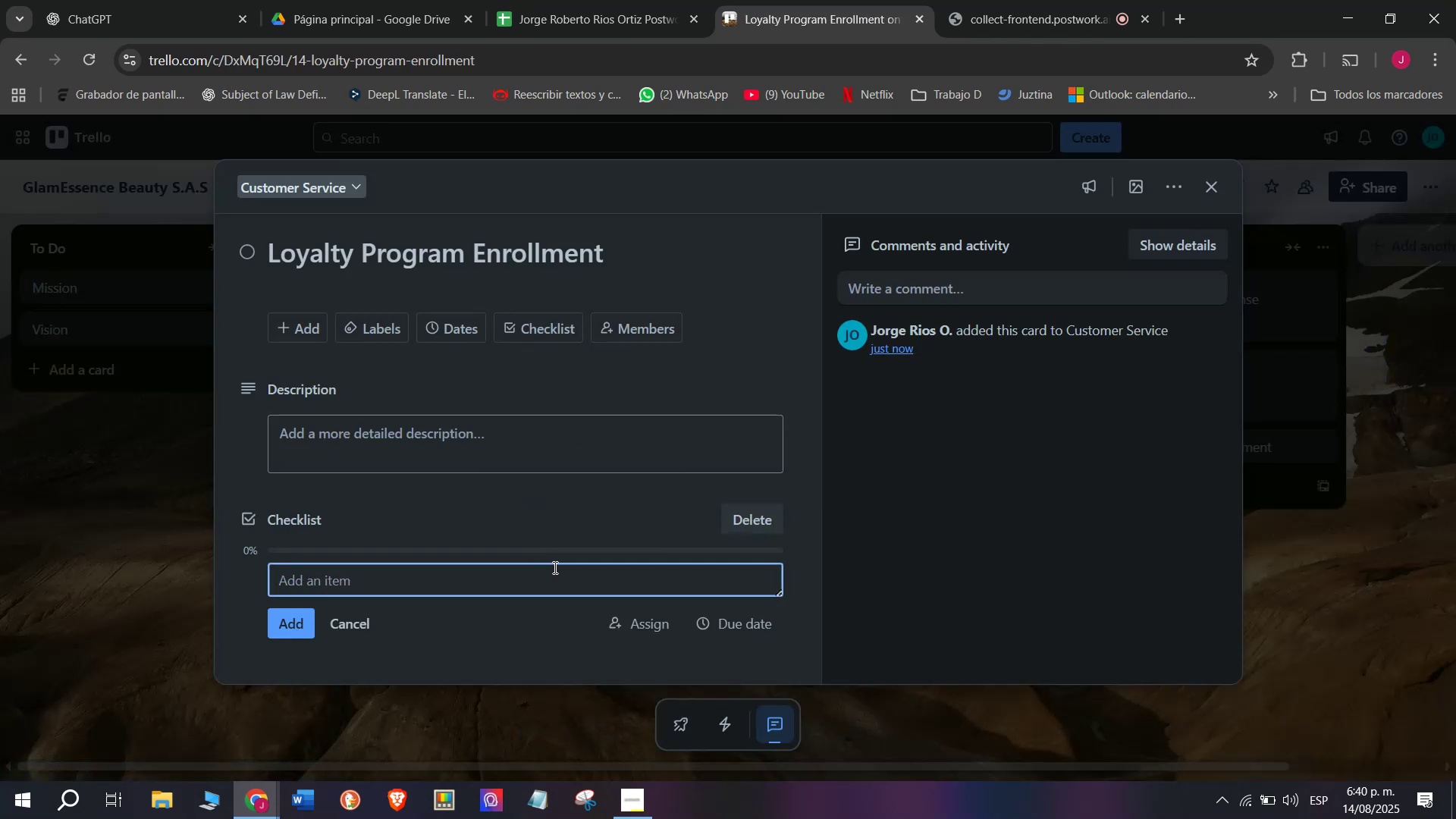 
wait(5.94)
 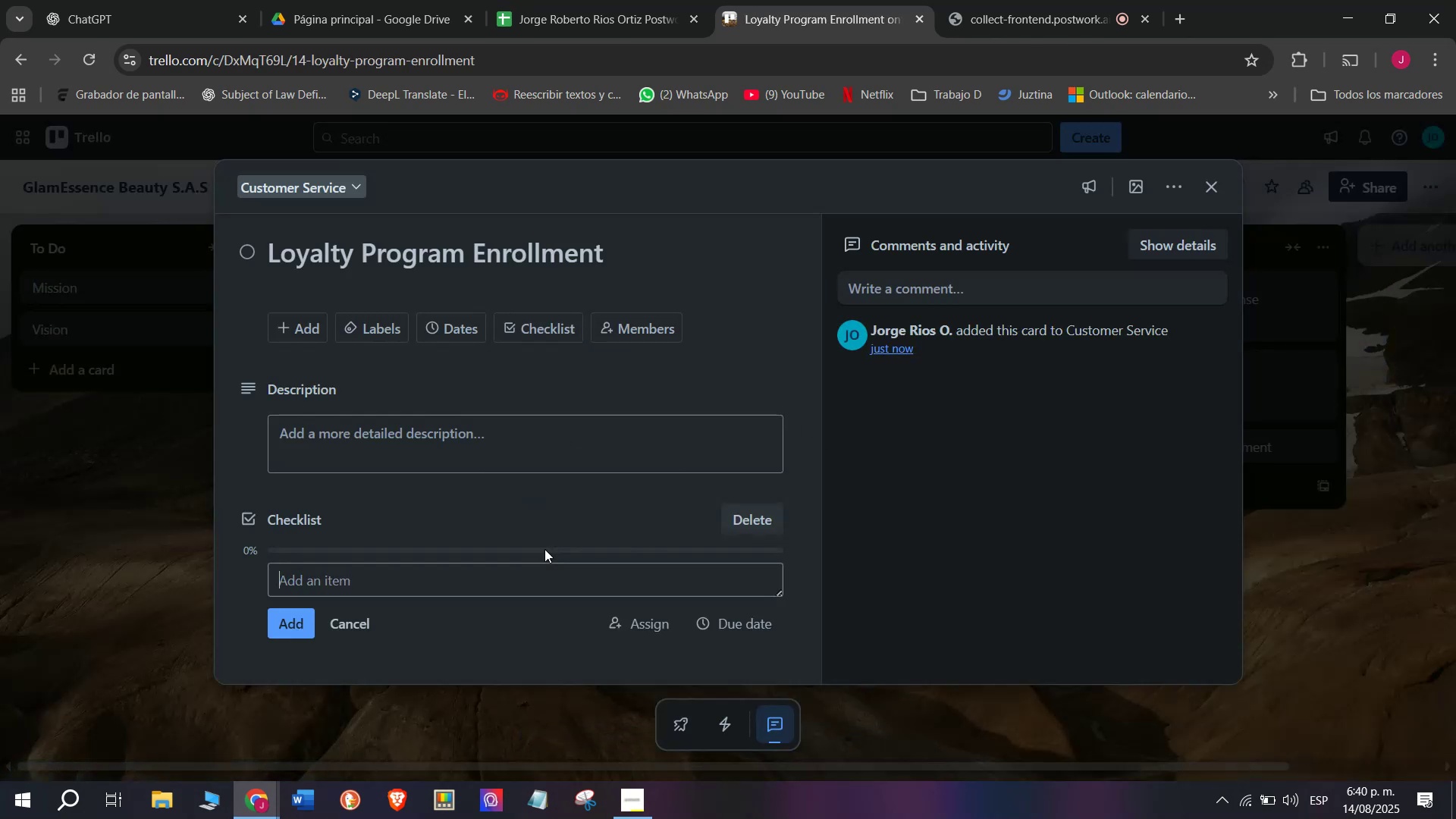 
type(Expa)
 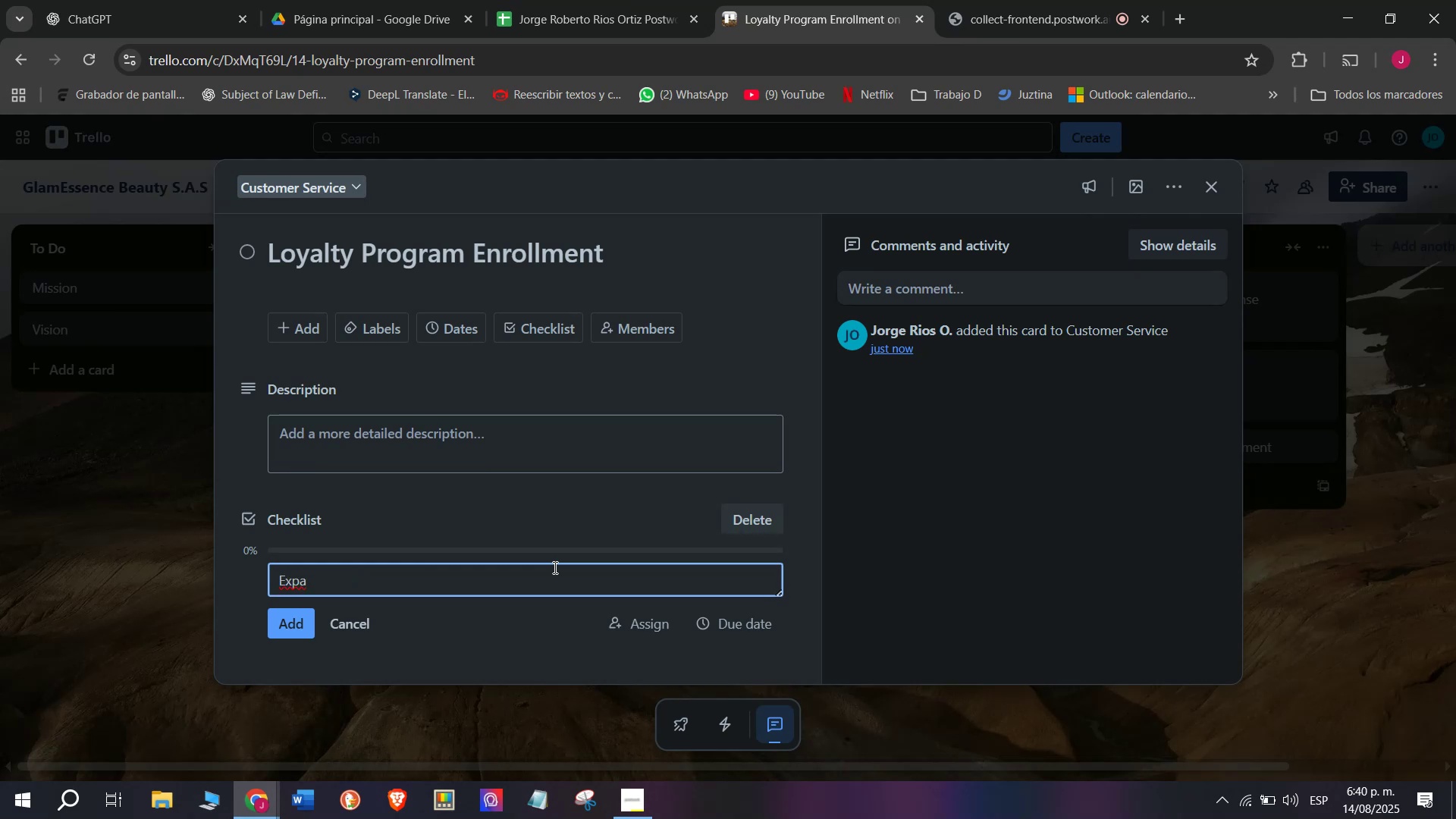 
key(Backspace)
type(la)
 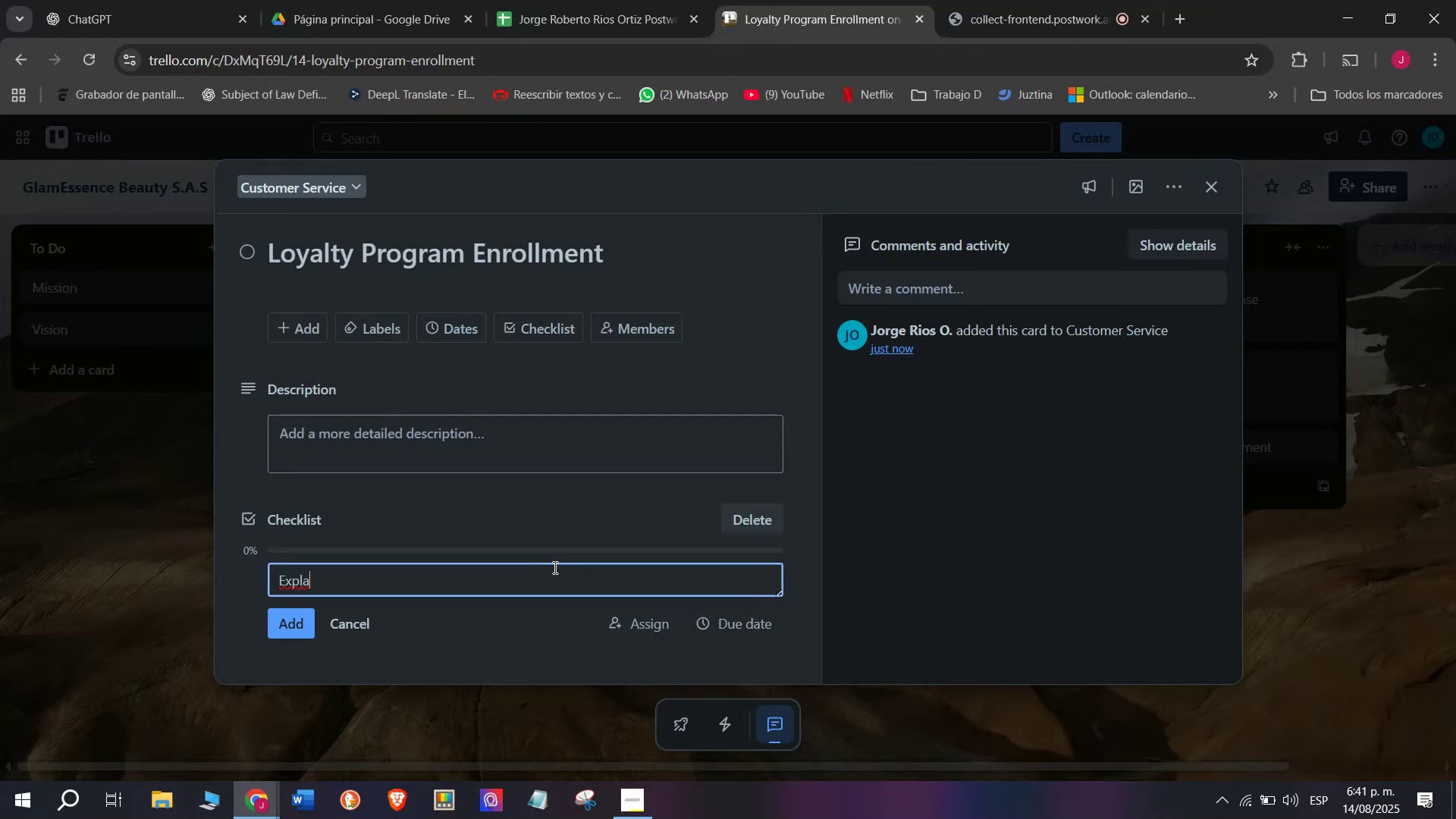 
type(in program benefits)
 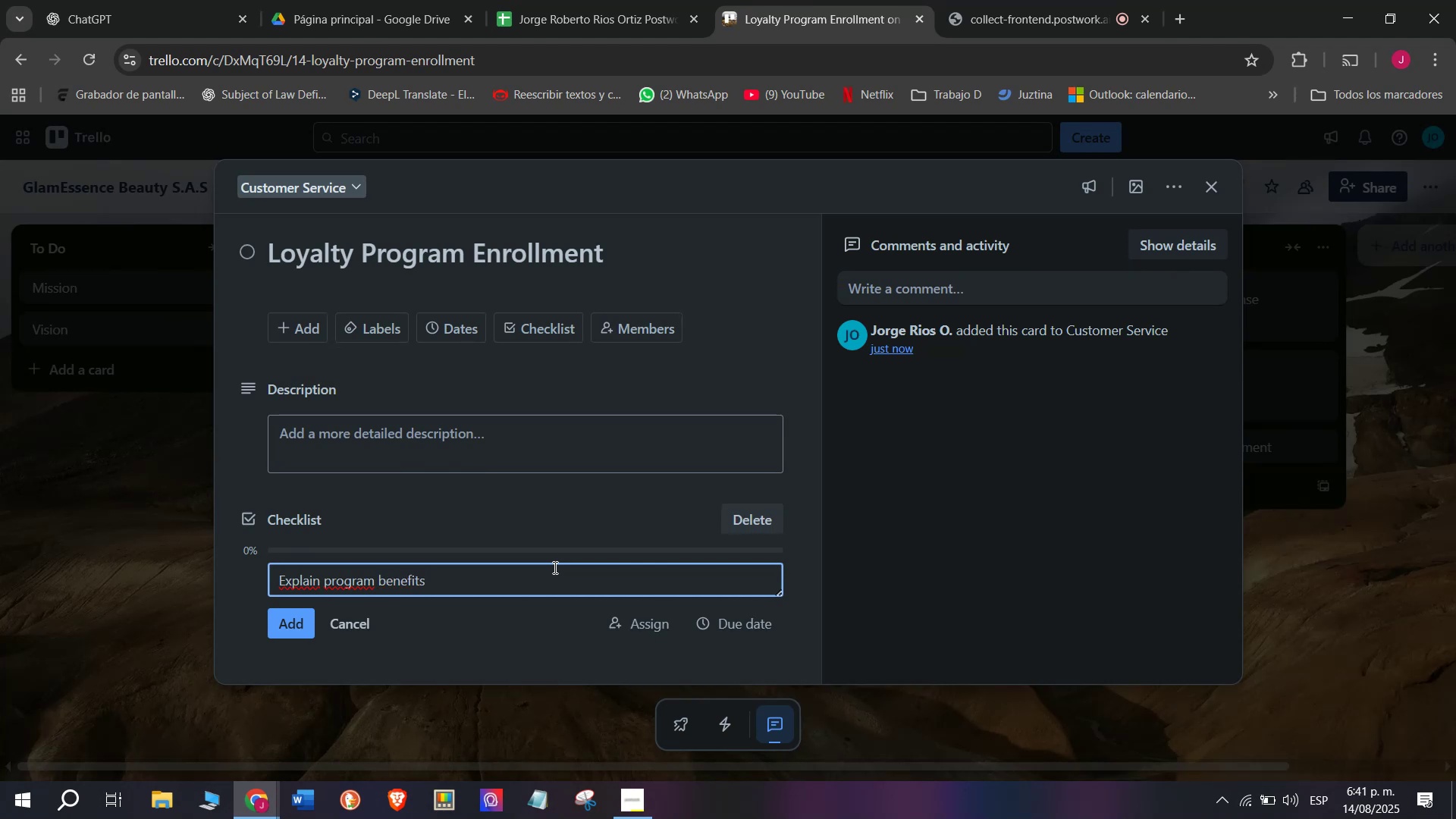 
key(Enter)
 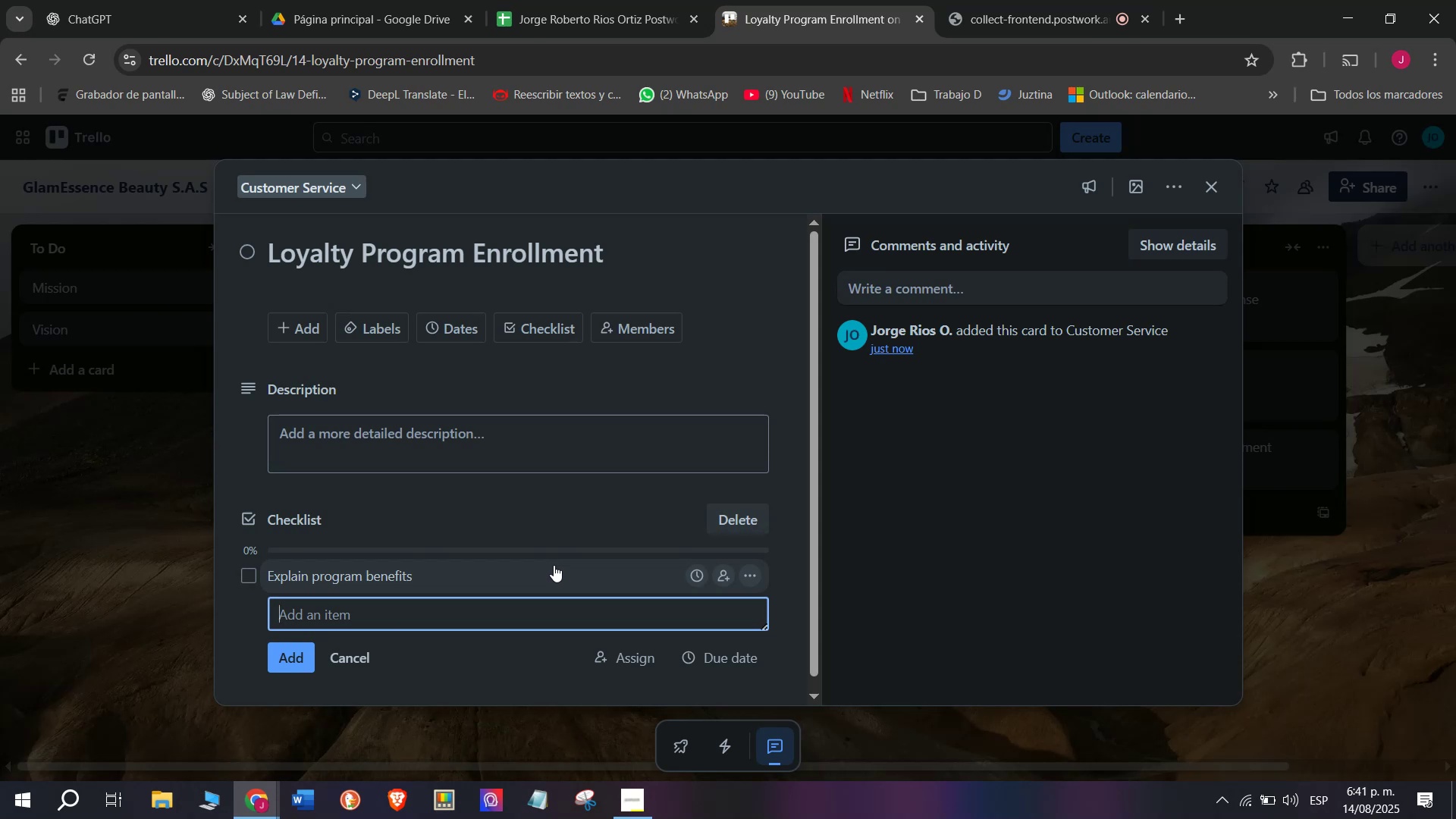 
type(Register custyo]])
key(Backspace)
key(Backspace)
key(Backspace)
key(Backspace)
type(omer)
 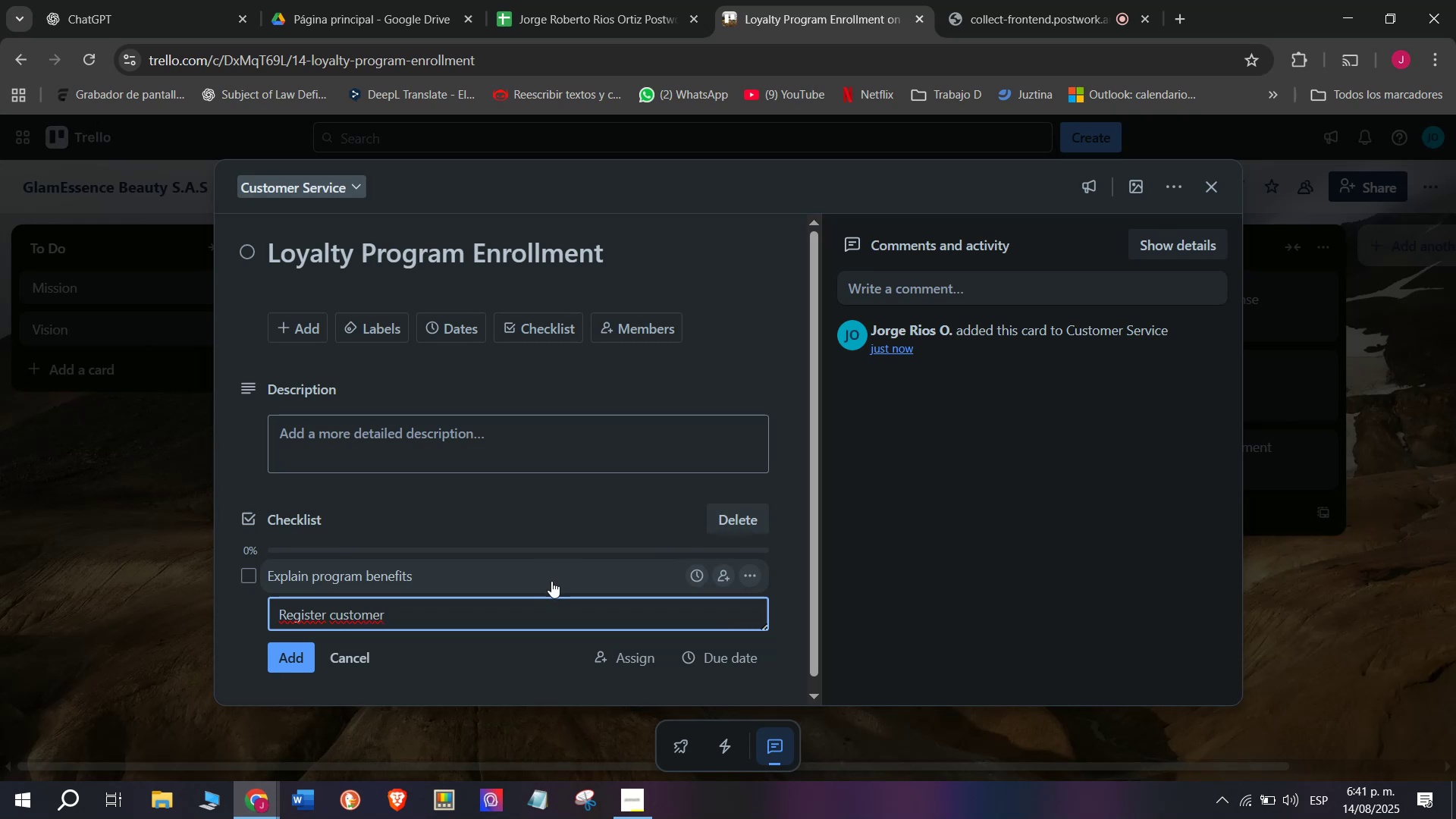 
key(Enter)
 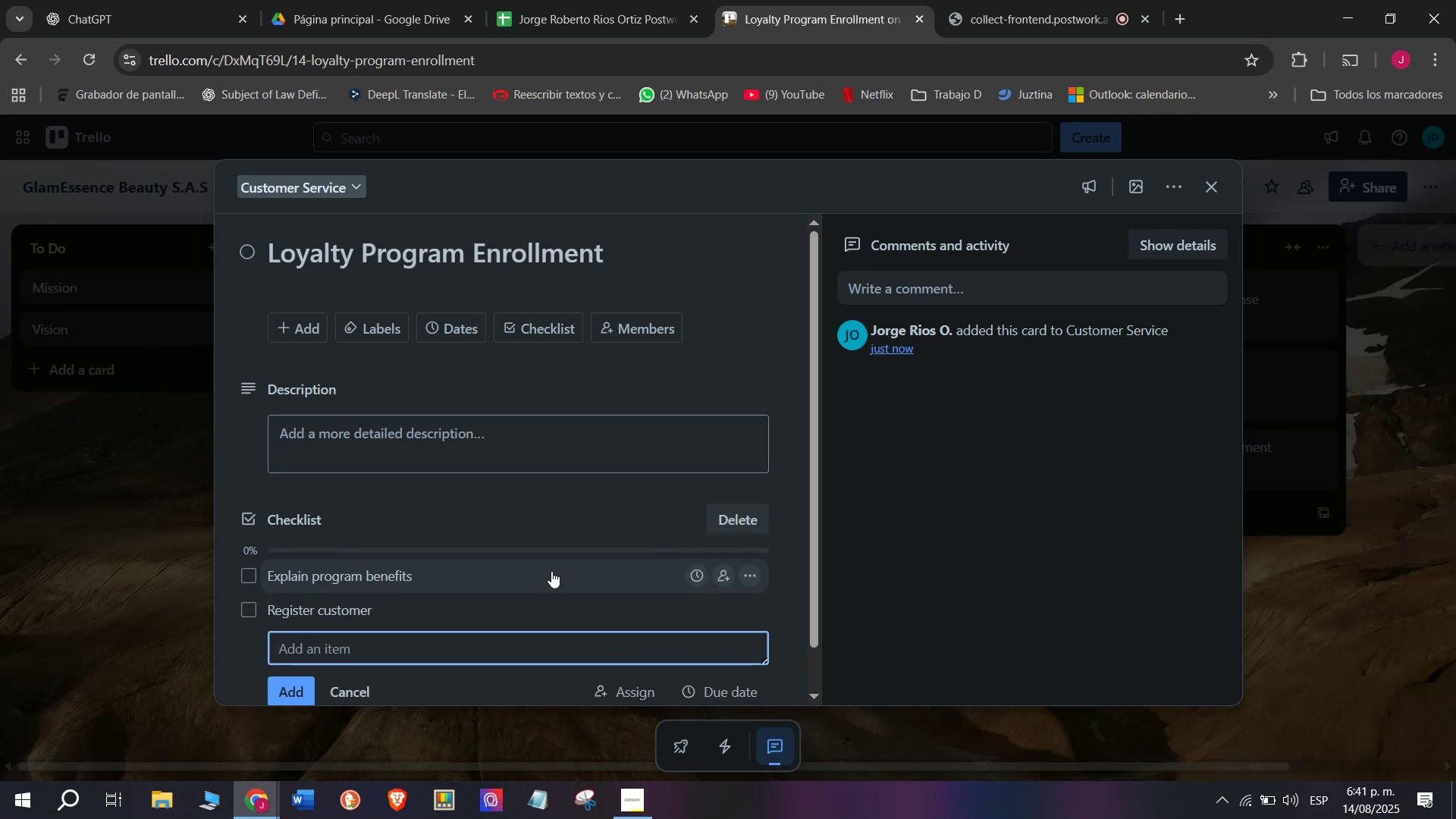 
type(Provide digita)
 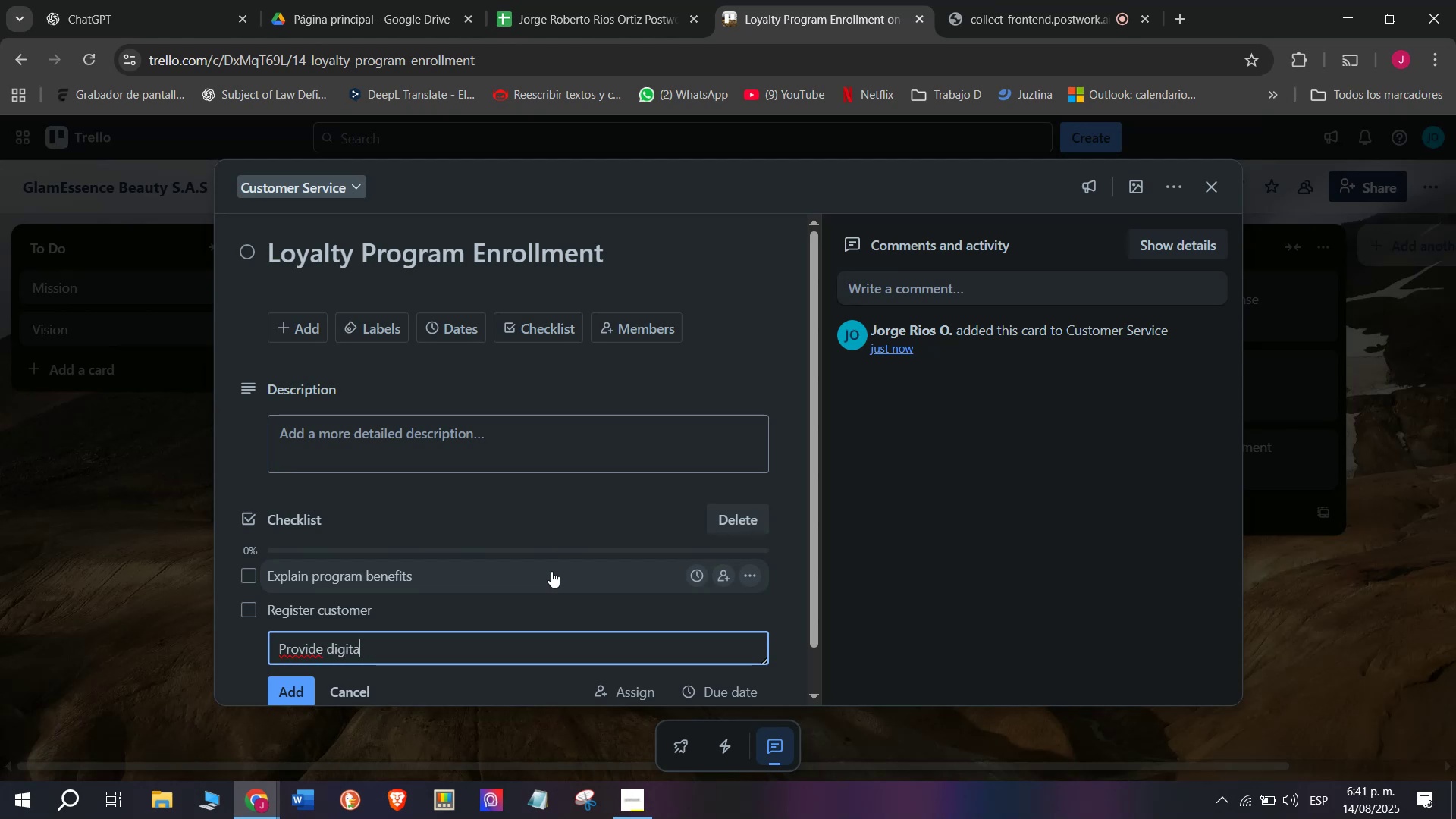 
type(l card)
 